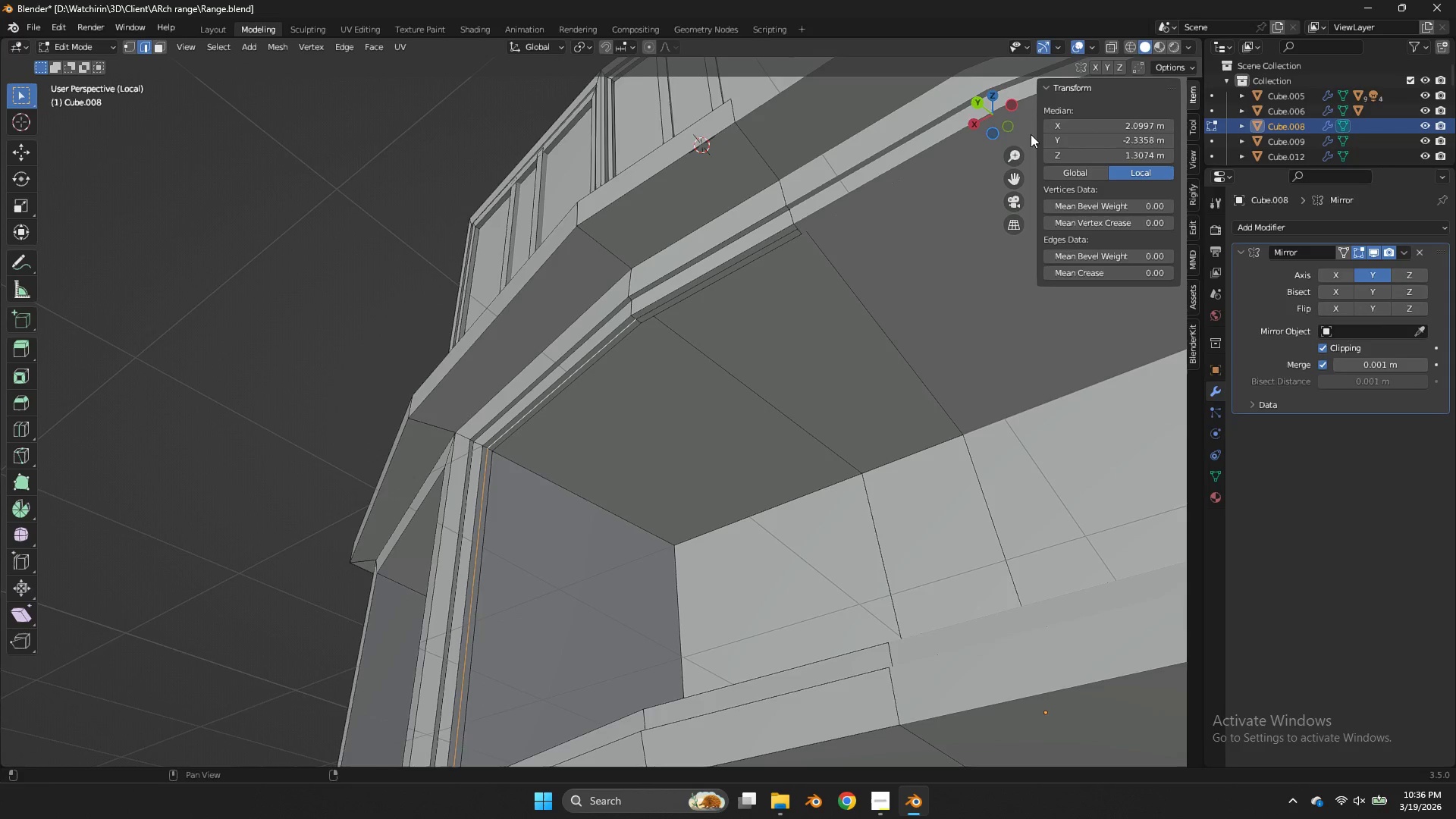 
left_click_drag(start_coordinate=[1000, 117], to_coordinate=[1024, 258])
 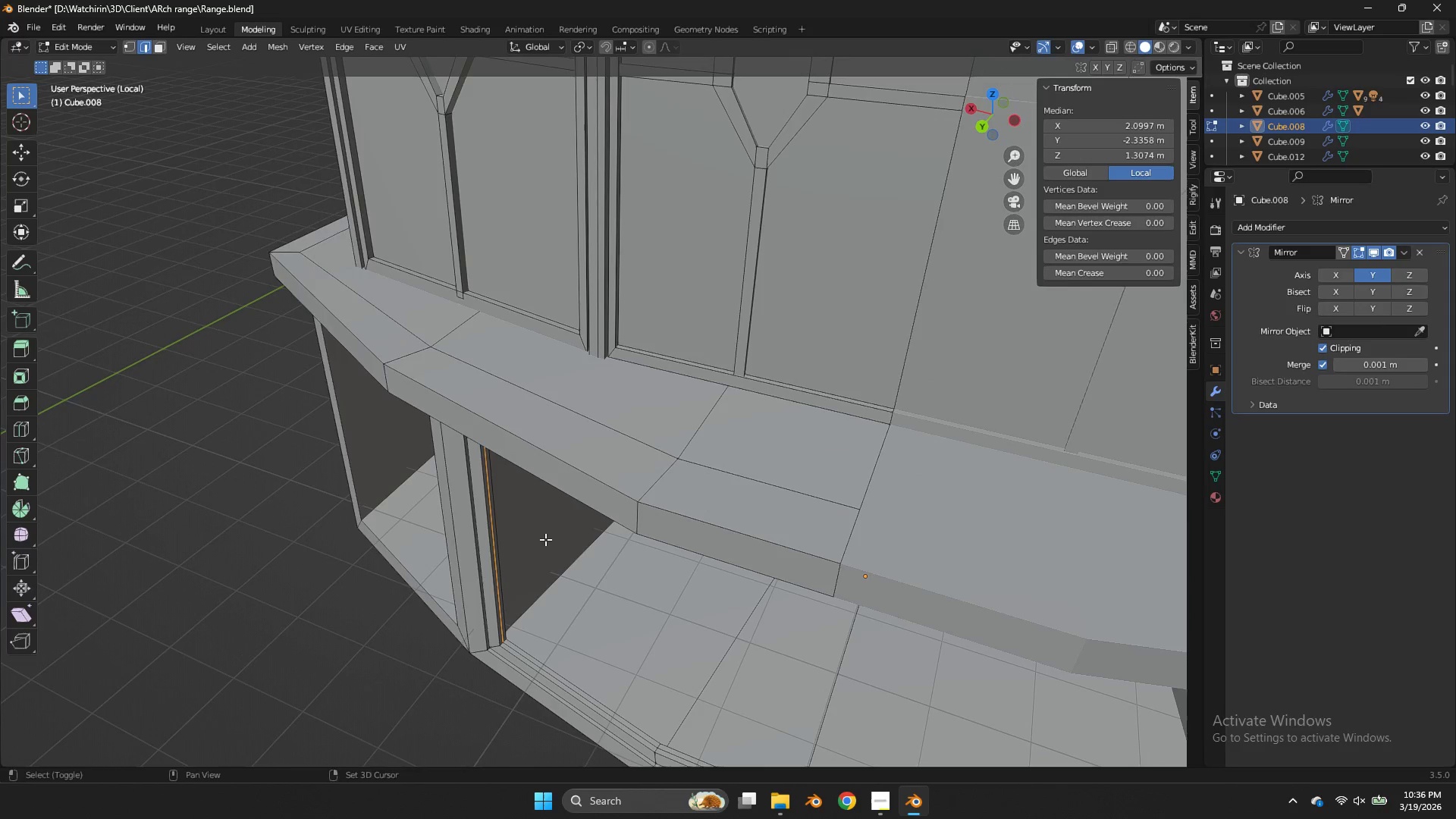 
hold_key(key=ShiftLeft, duration=1.61)
left_click([511, 648])
 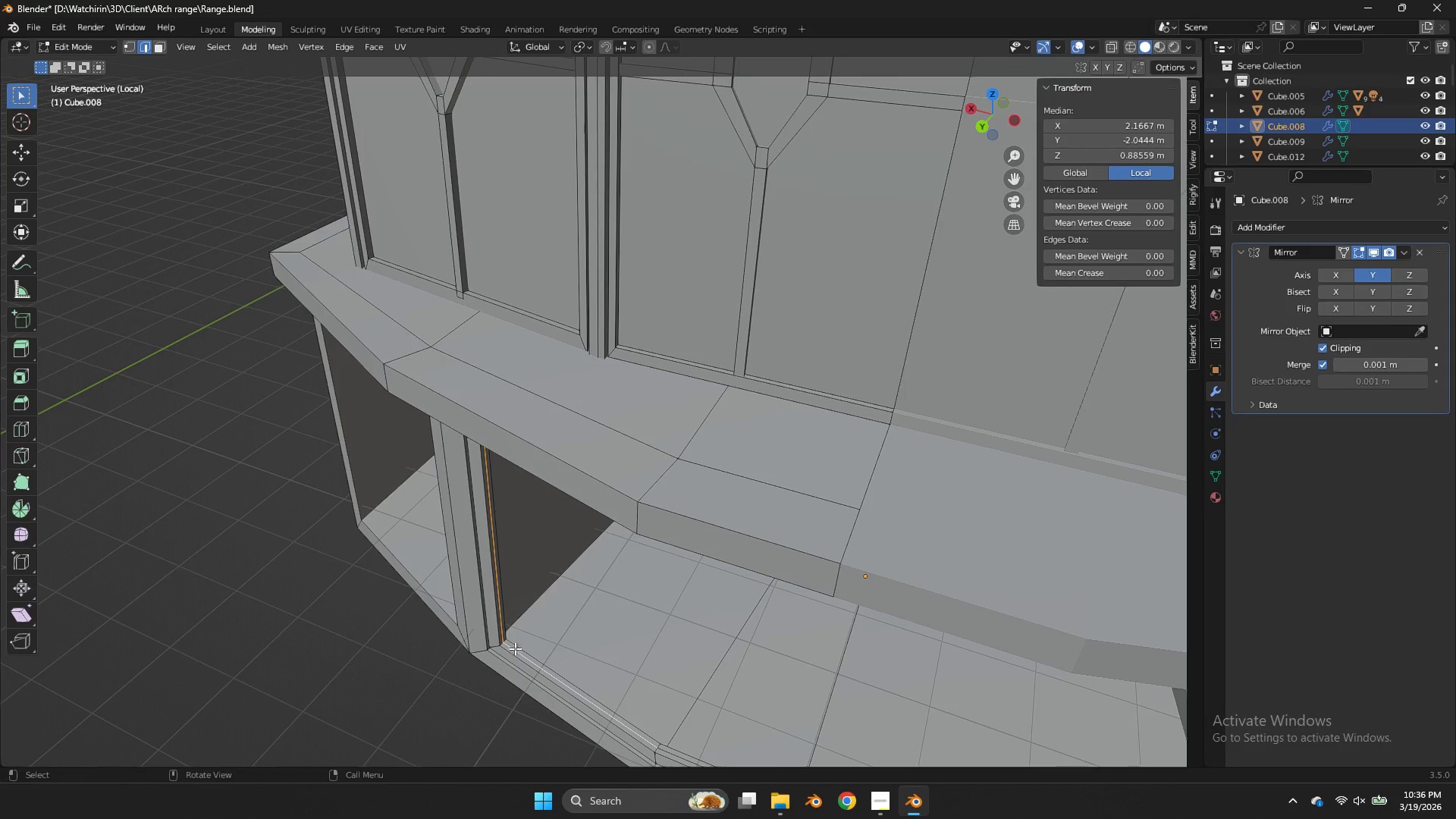 
key(F)
 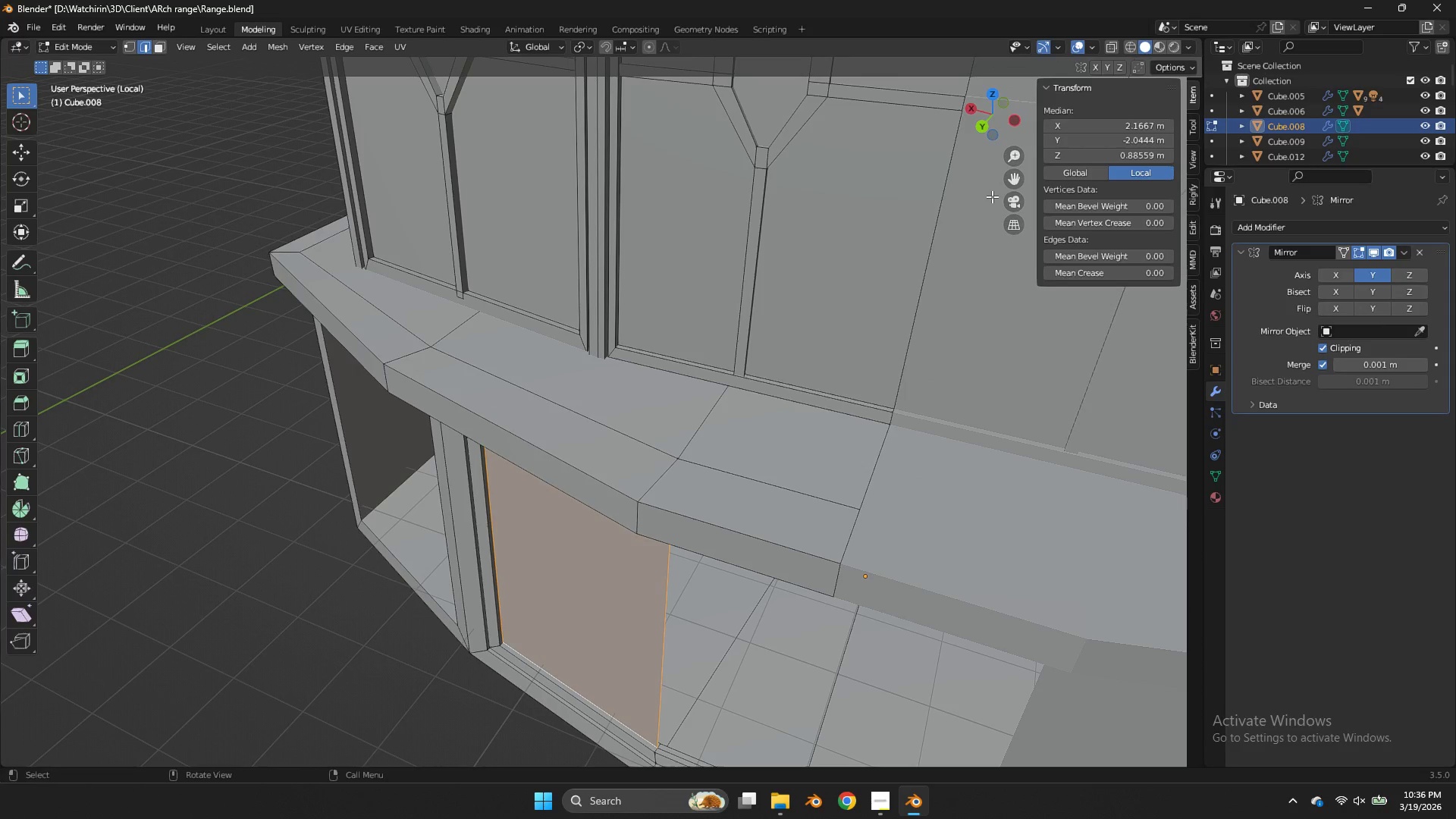 
left_click_drag(start_coordinate=[986, 105], to_coordinate=[938, 712])
 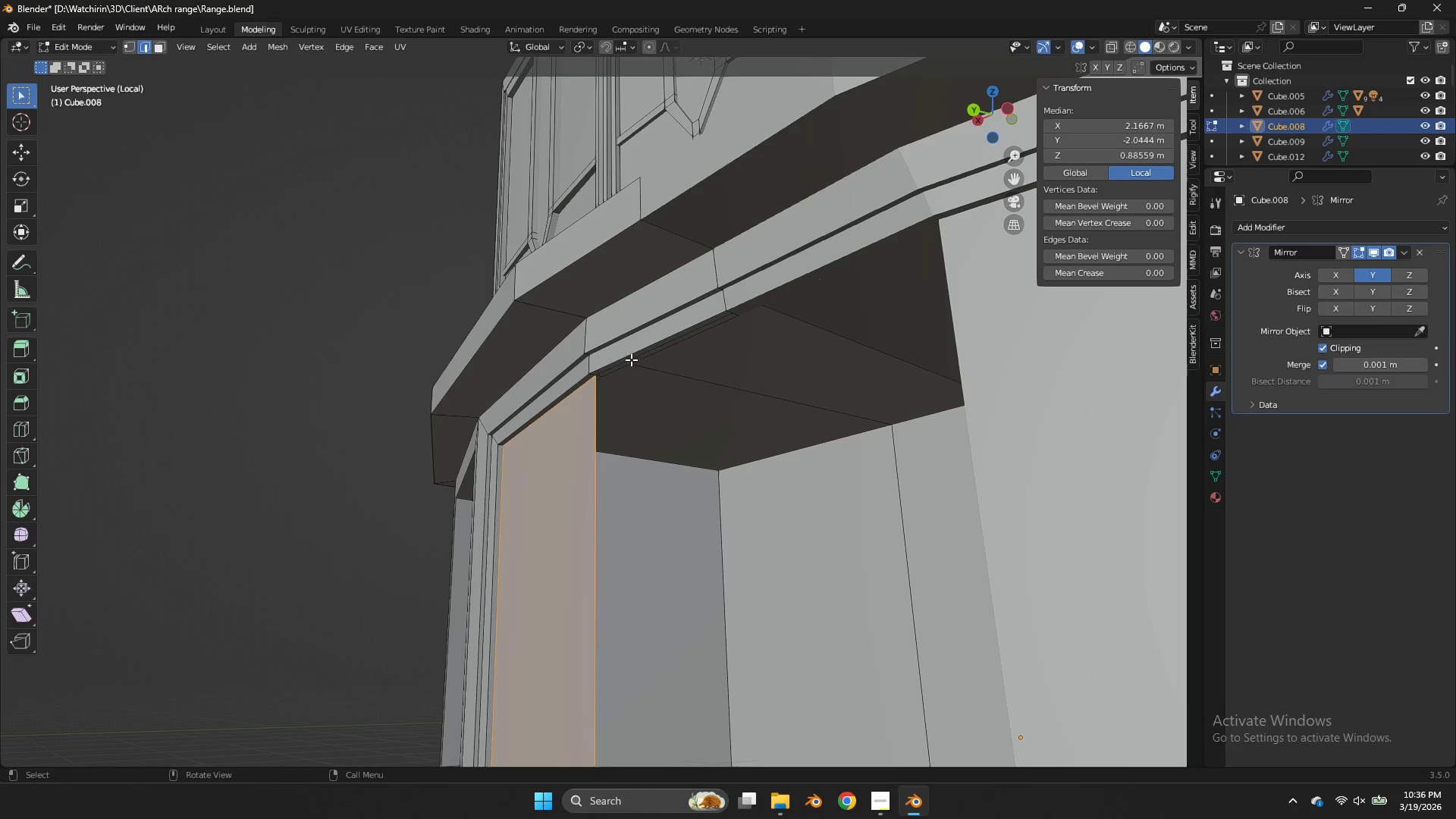 
left_click([631, 359])
 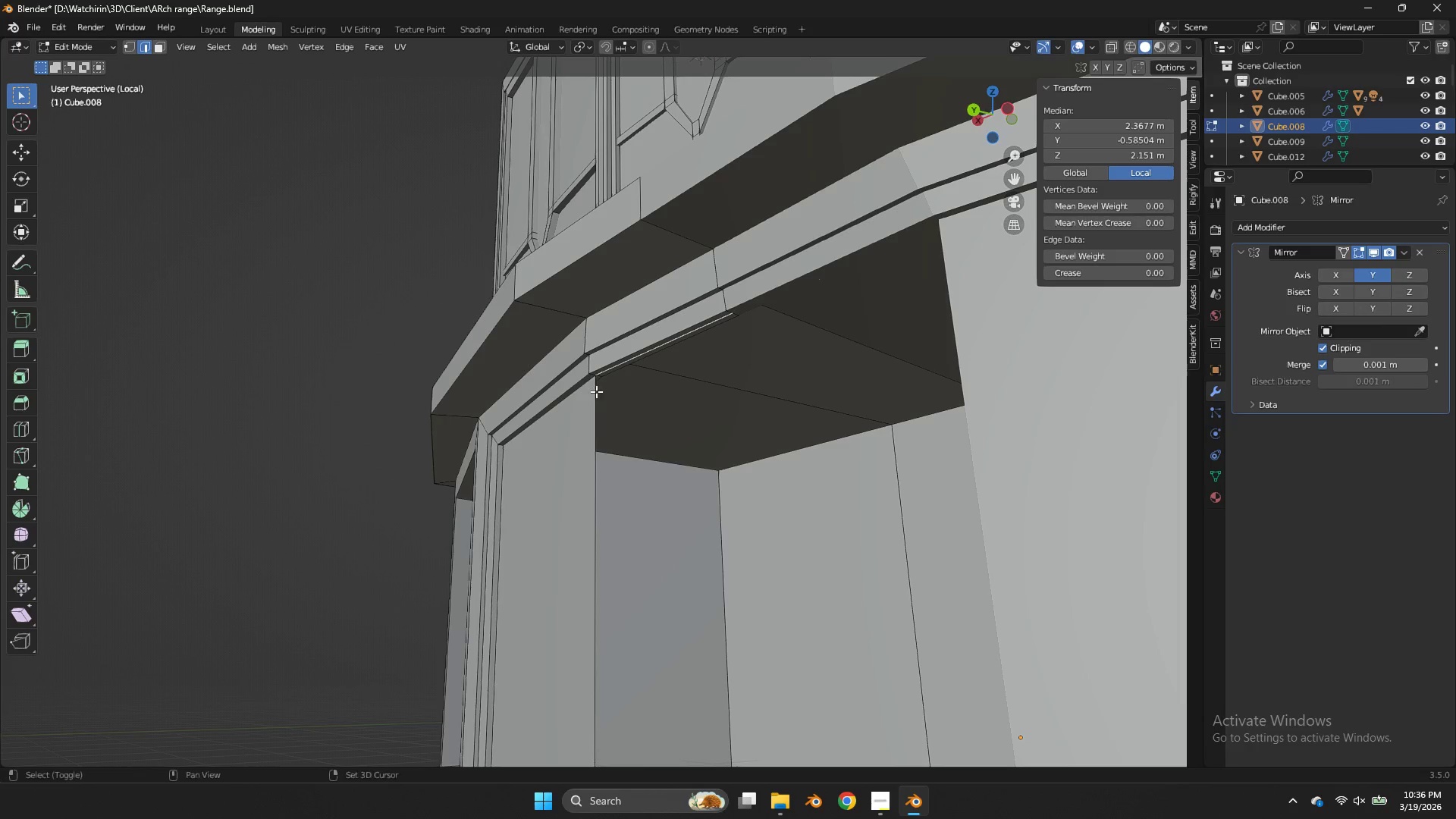 
hold_key(key=ShiftLeft, duration=0.5)
left_click([593, 399])
 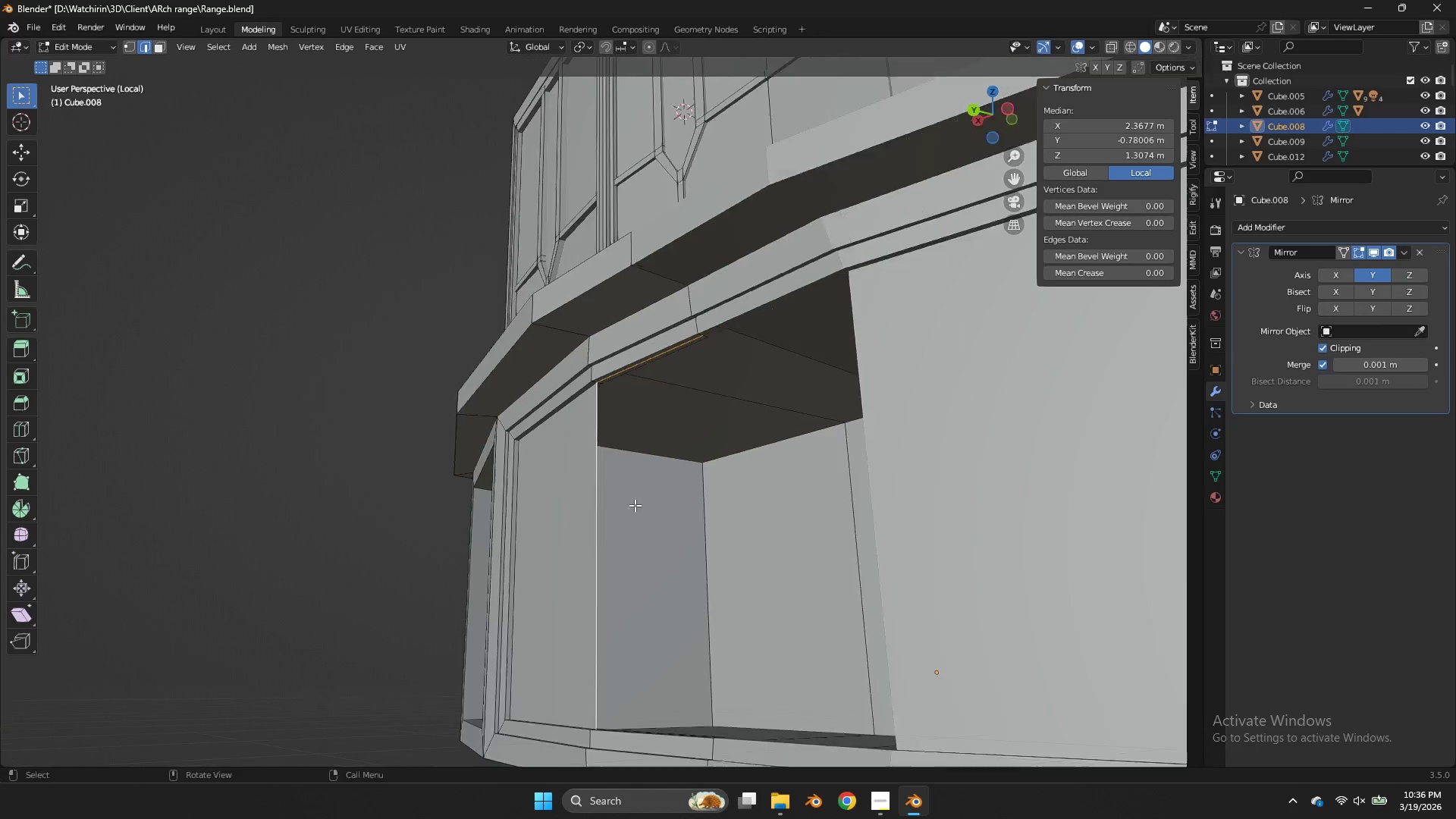 
left_click_drag(start_coordinate=[998, 118], to_coordinate=[993, 188])
 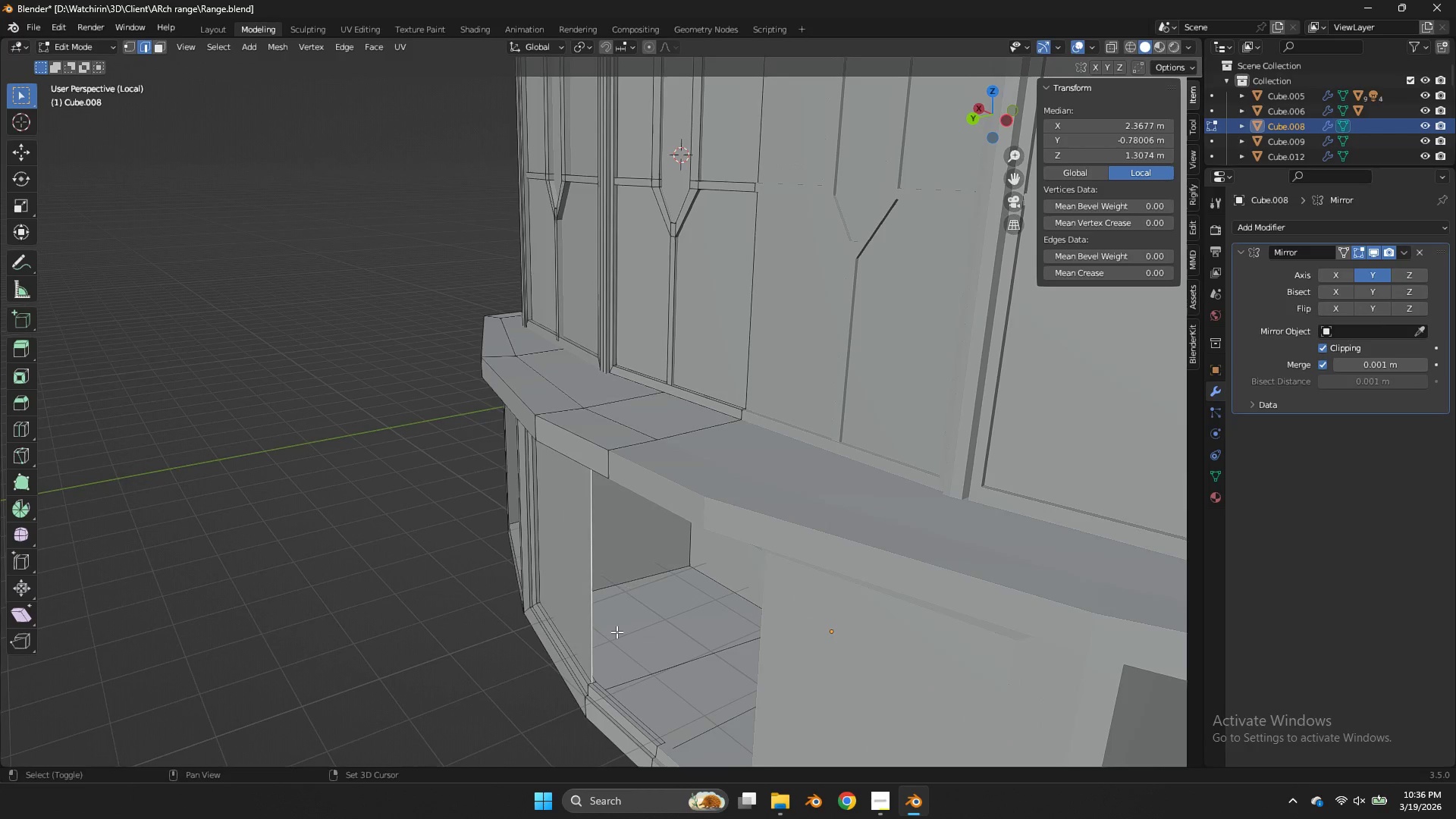 
hold_key(key=ShiftLeft, duration=1.16)
 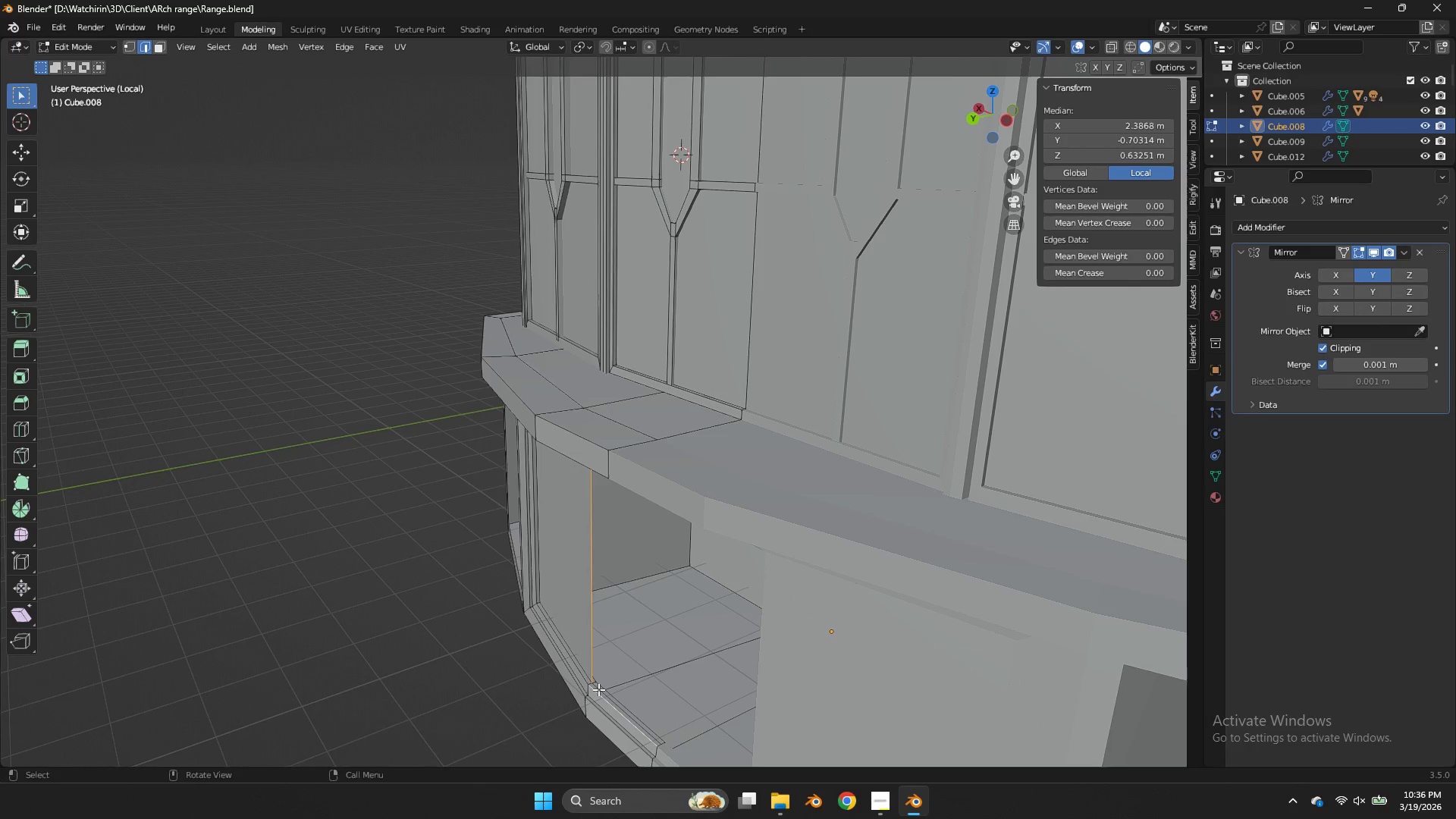 
scroll: coordinate [639, 517], scroll_direction: down, amount: 2.0
 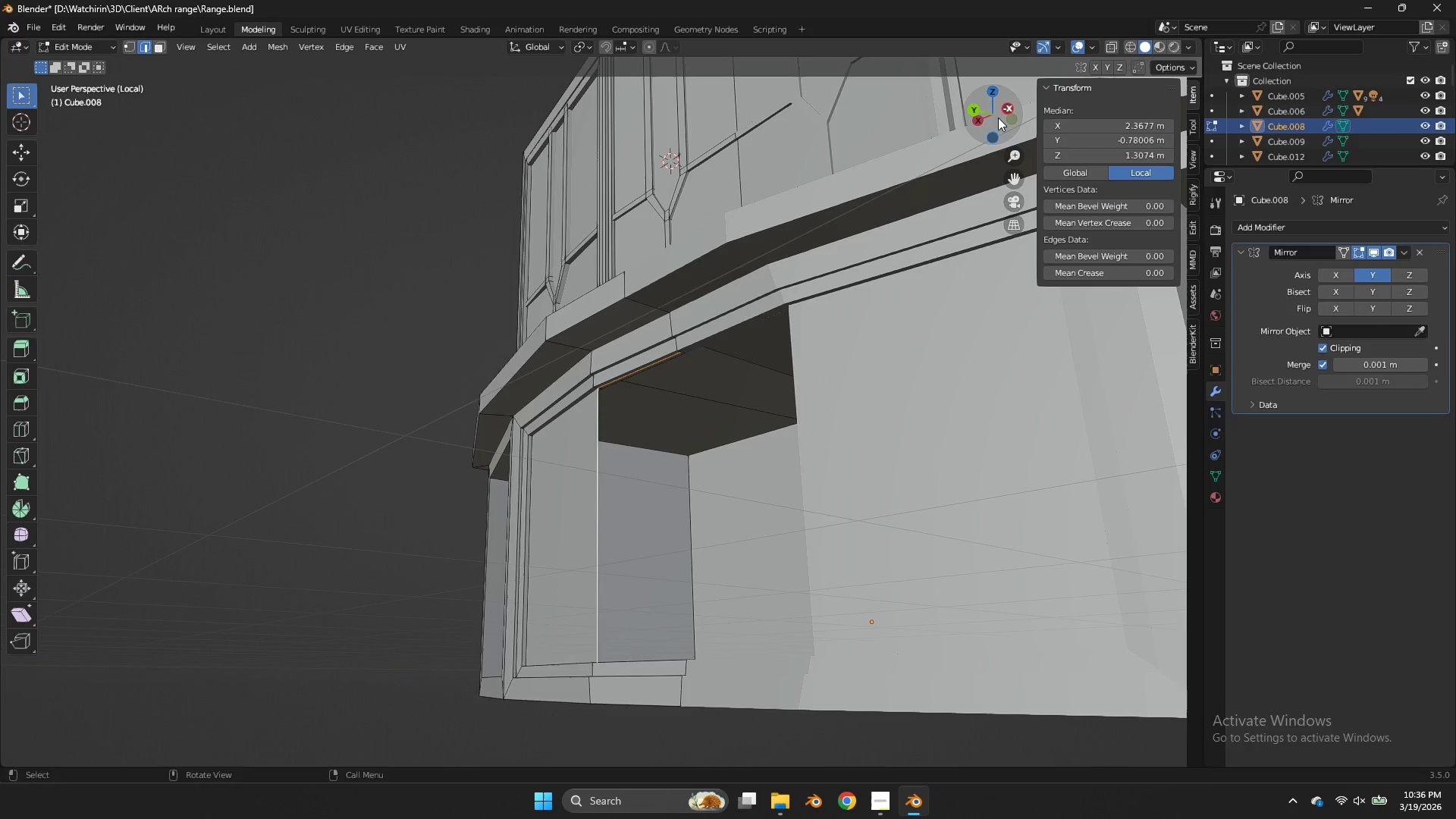 
left_click([598, 691])
 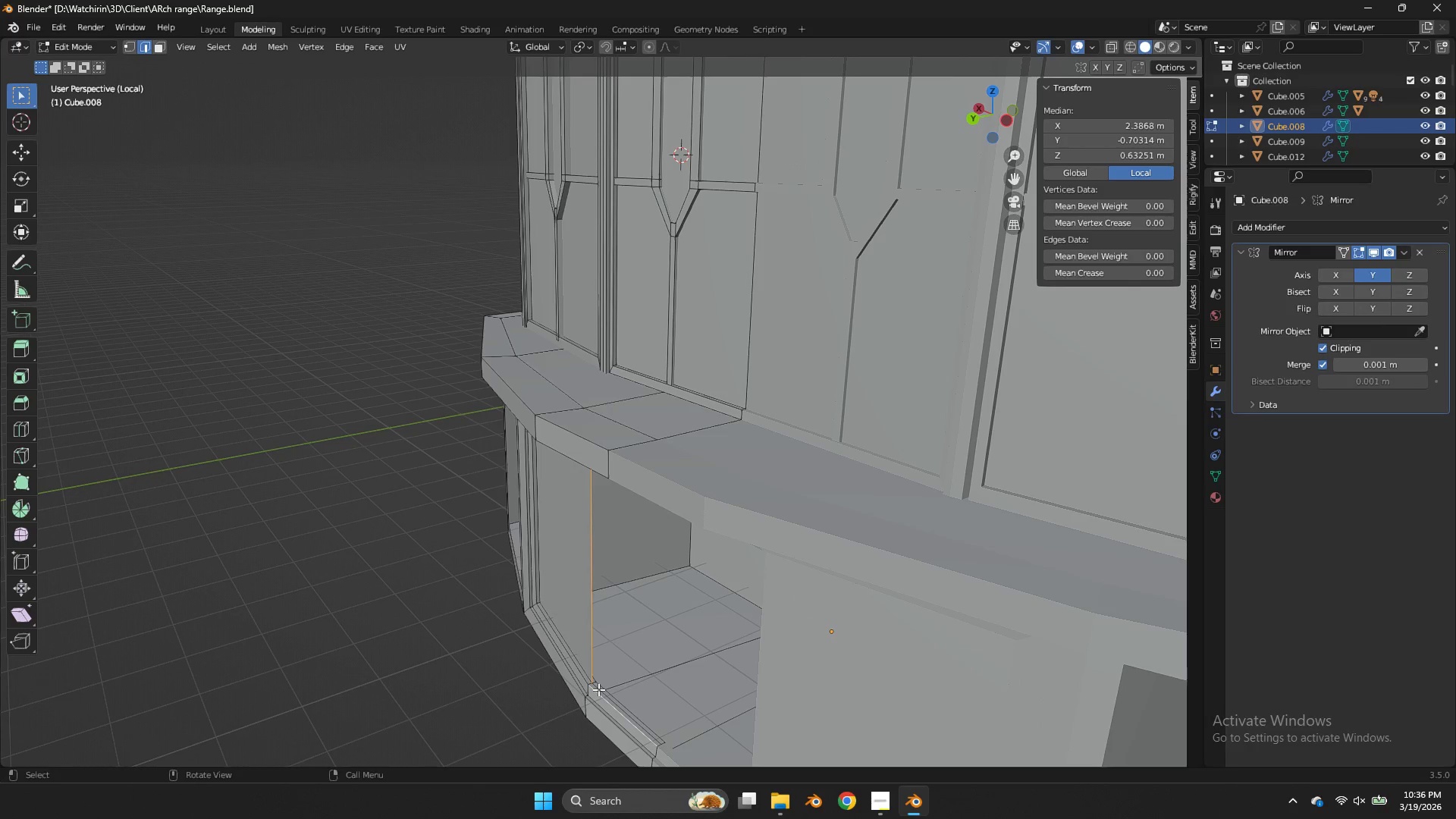 
key(Control+ControlLeft)
 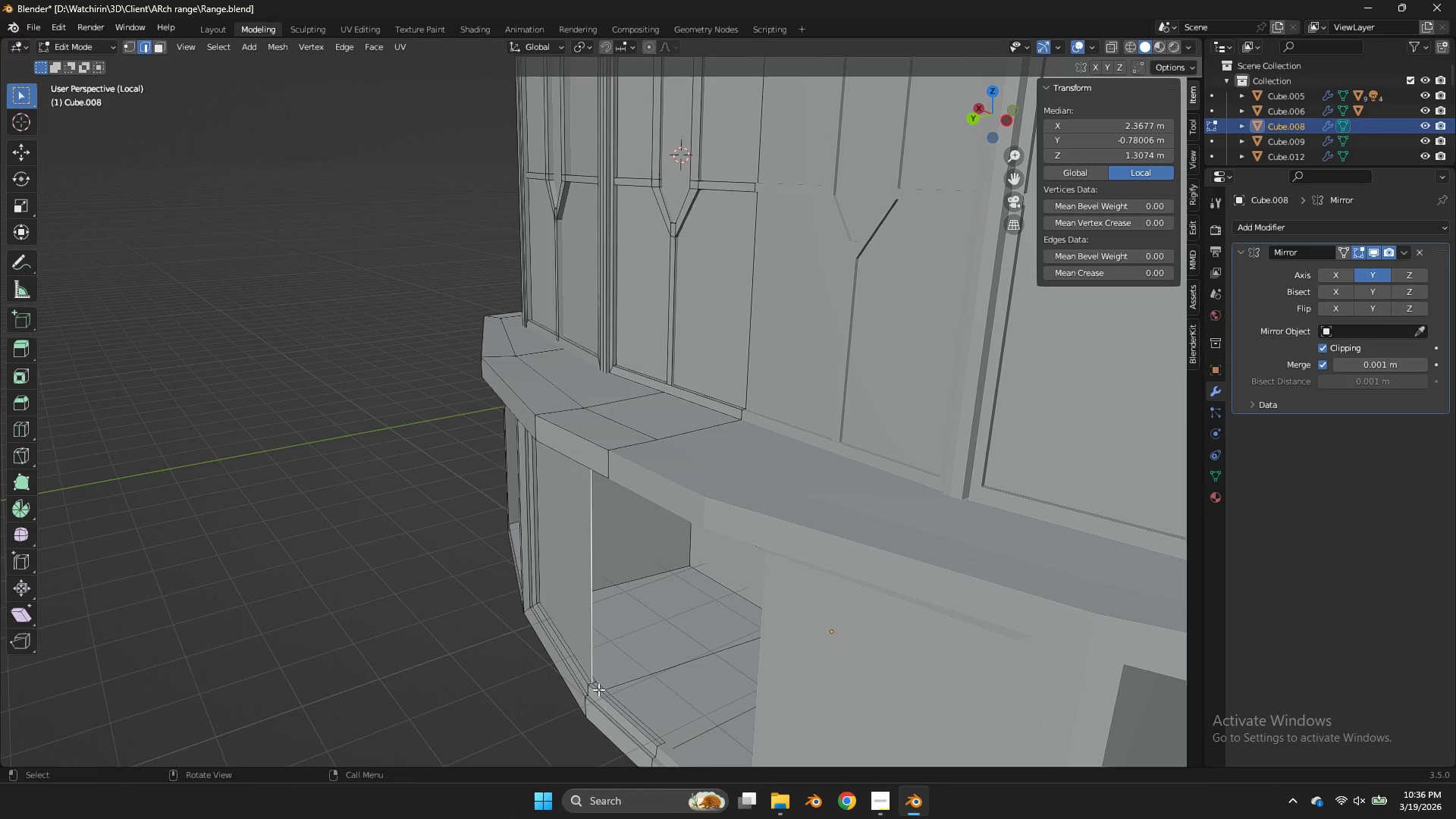 
key(Control+Z)
 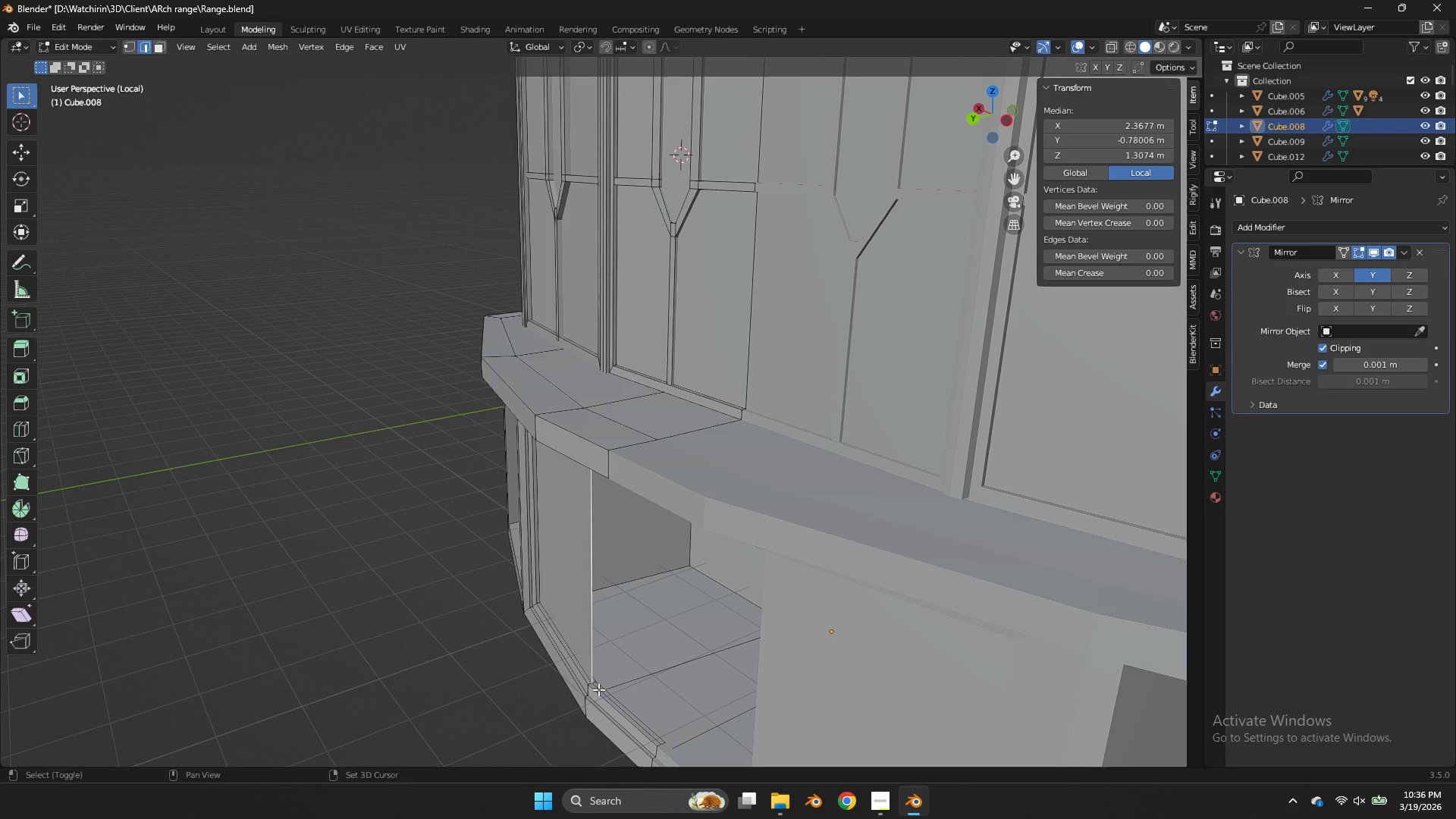 
hold_key(key=ShiftLeft, duration=0.34)
left_click([598, 689])
 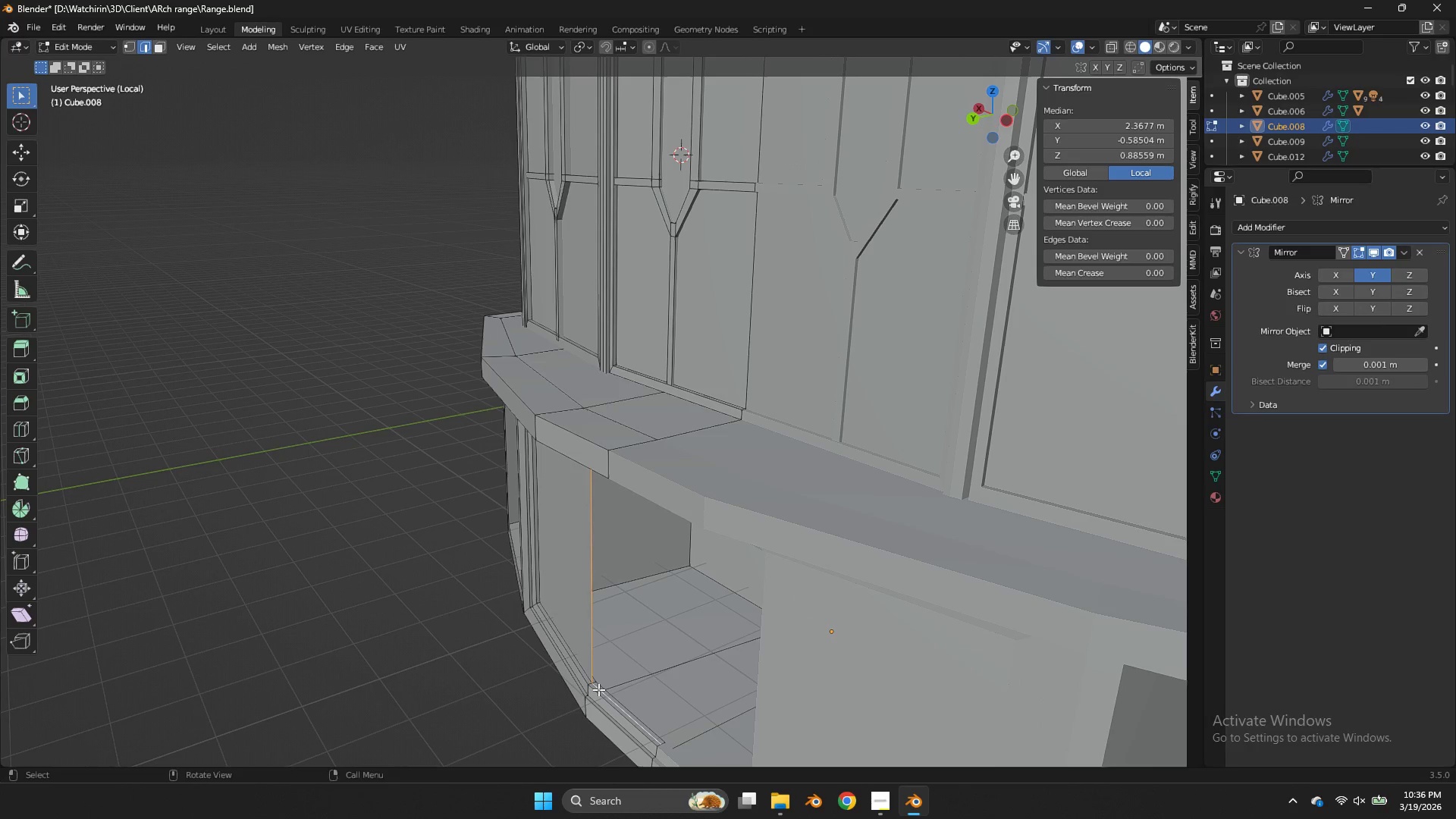 
key(F)
 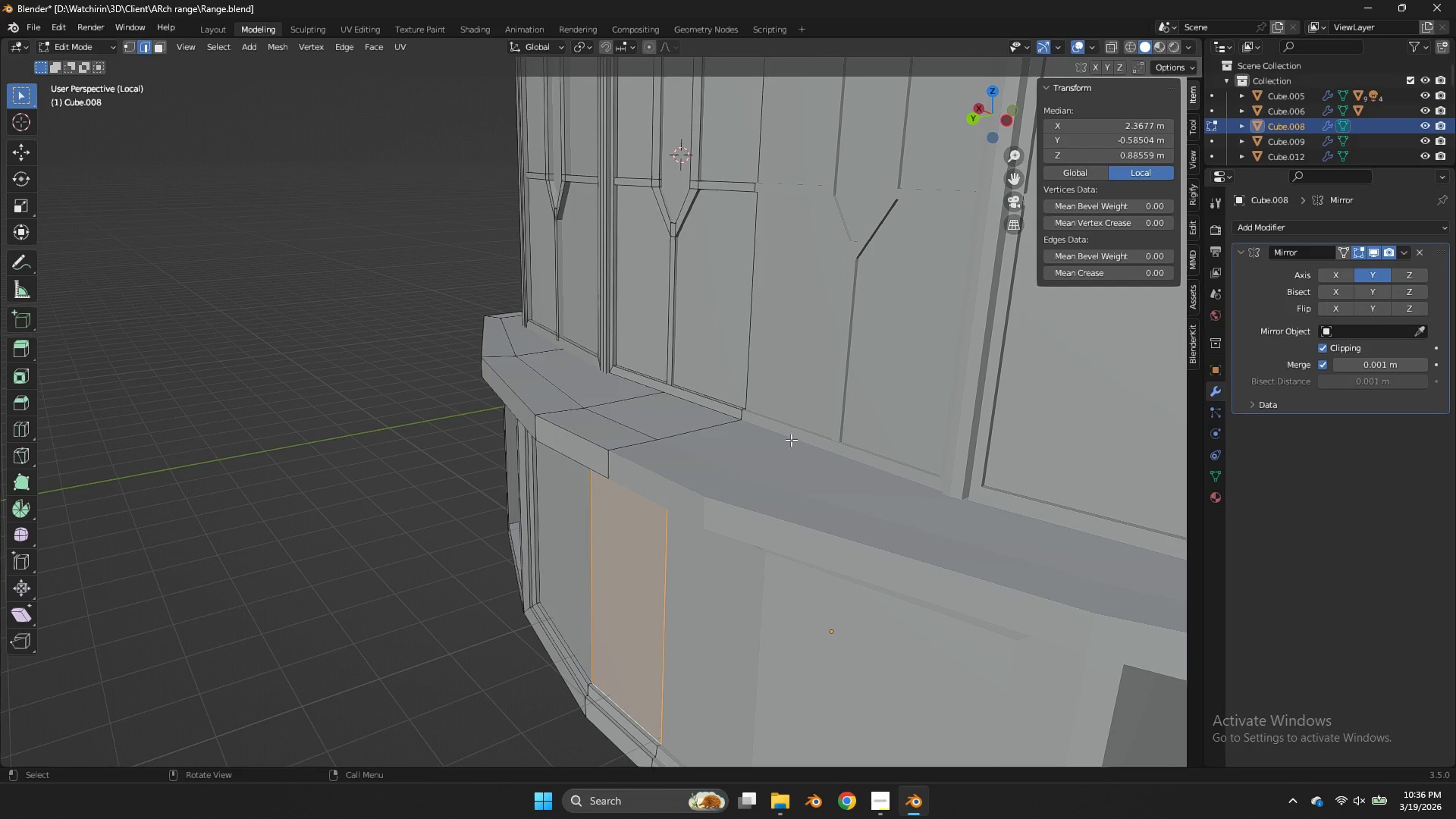 
key(Tab)
 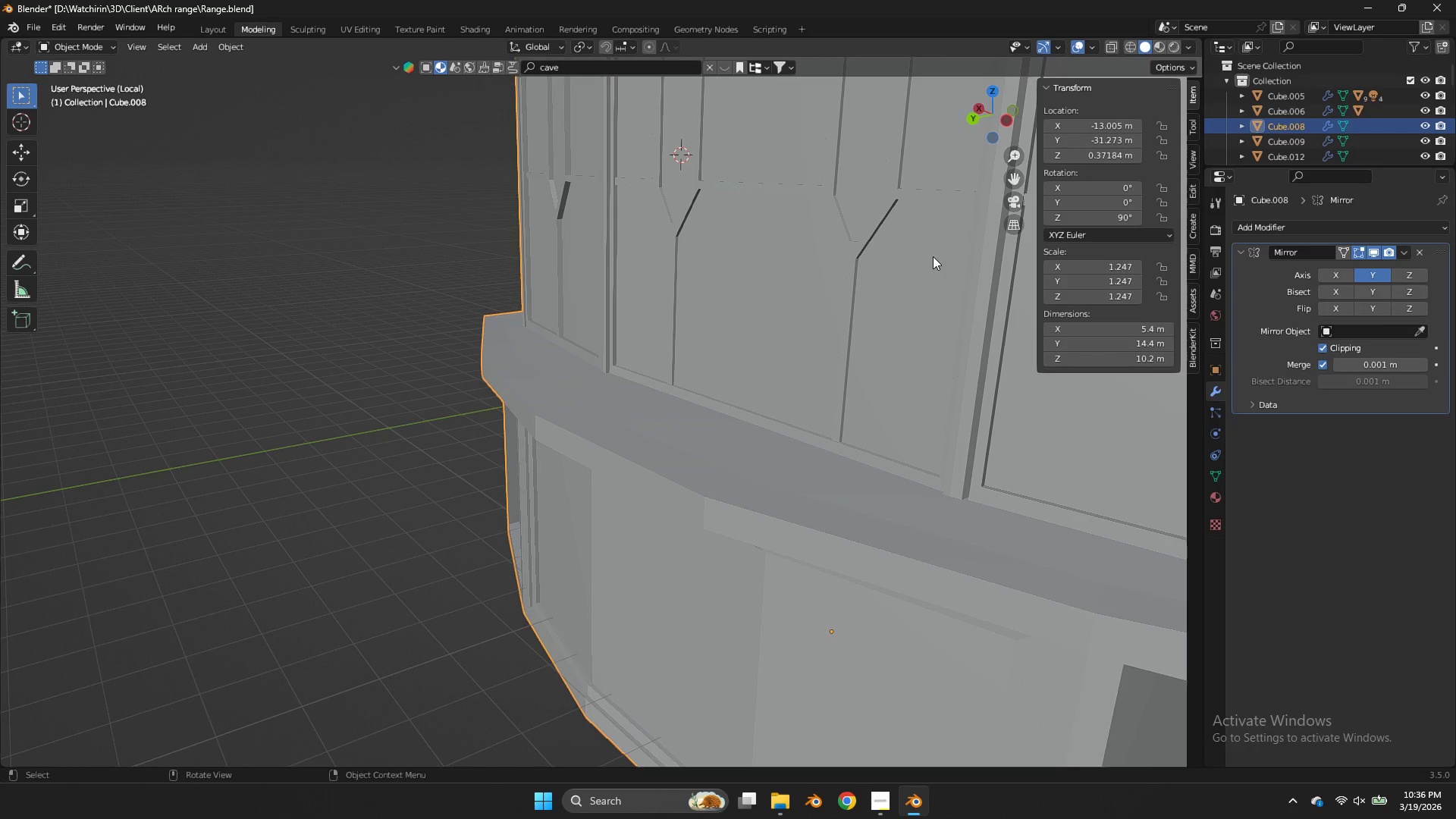 
key(Control+ControlLeft)
 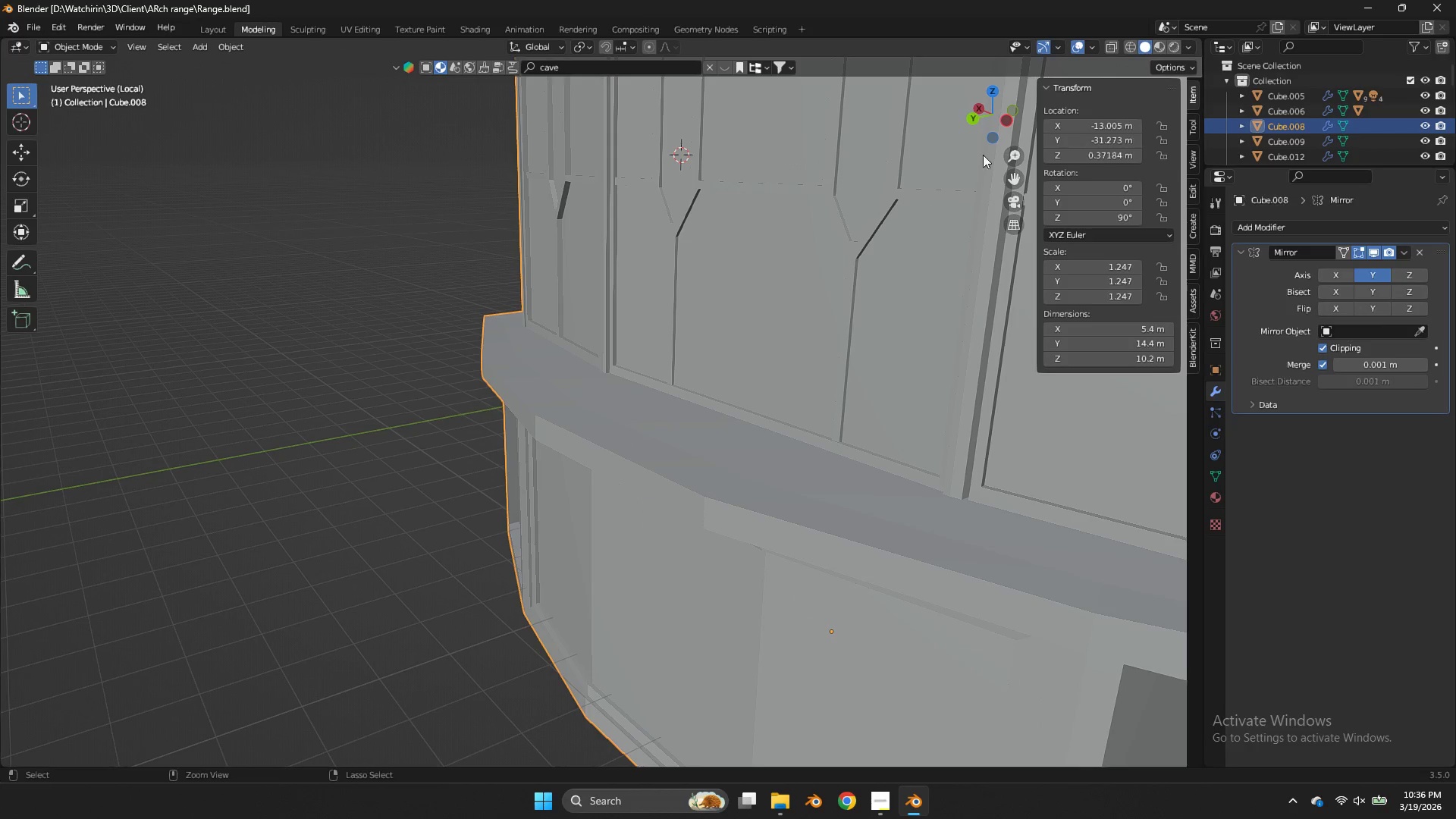 
key(Control+S)
 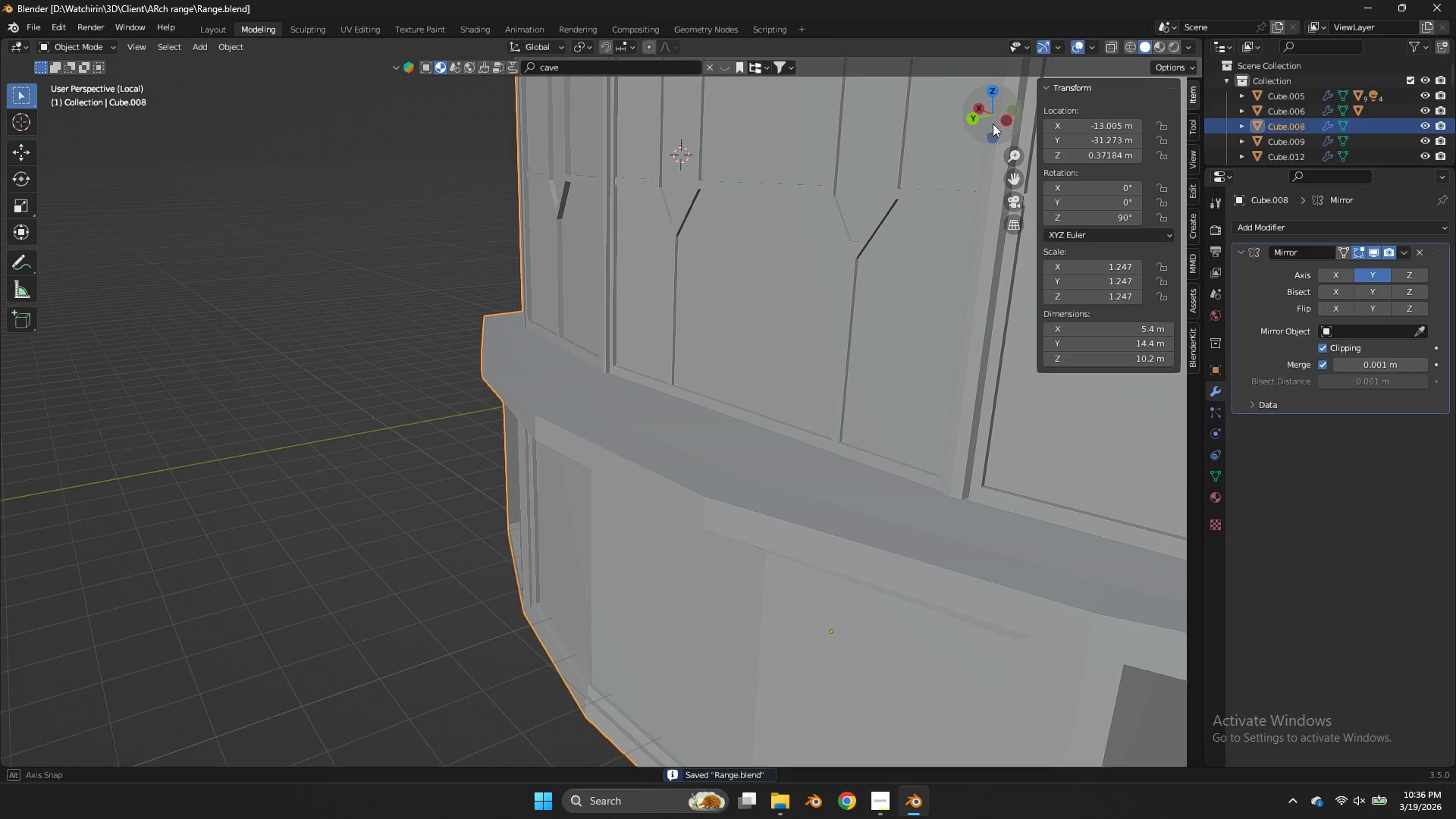 
left_click_drag(start_coordinate=[986, 124], to_coordinate=[1128, 73])
 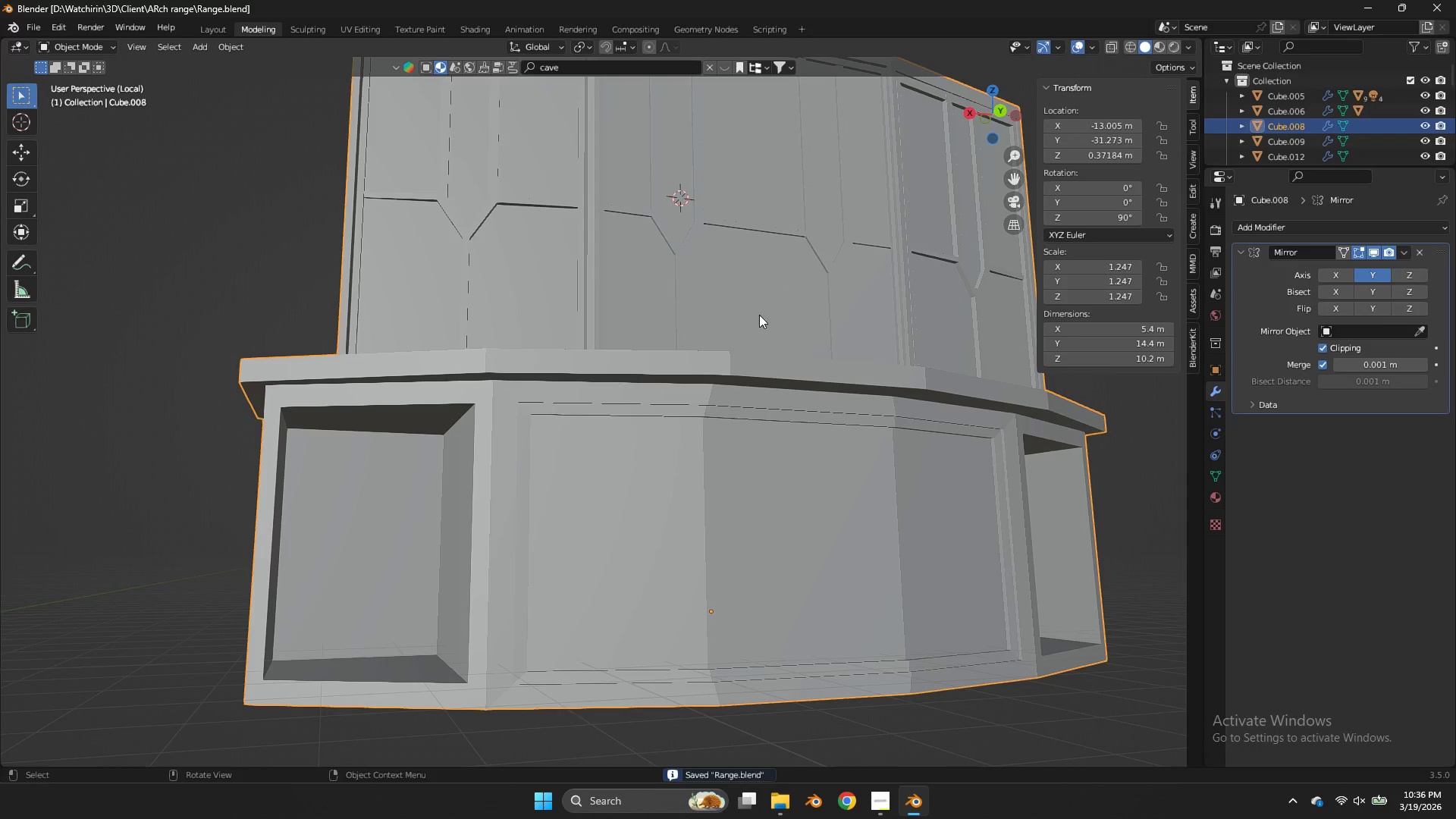 
key(Tab)
 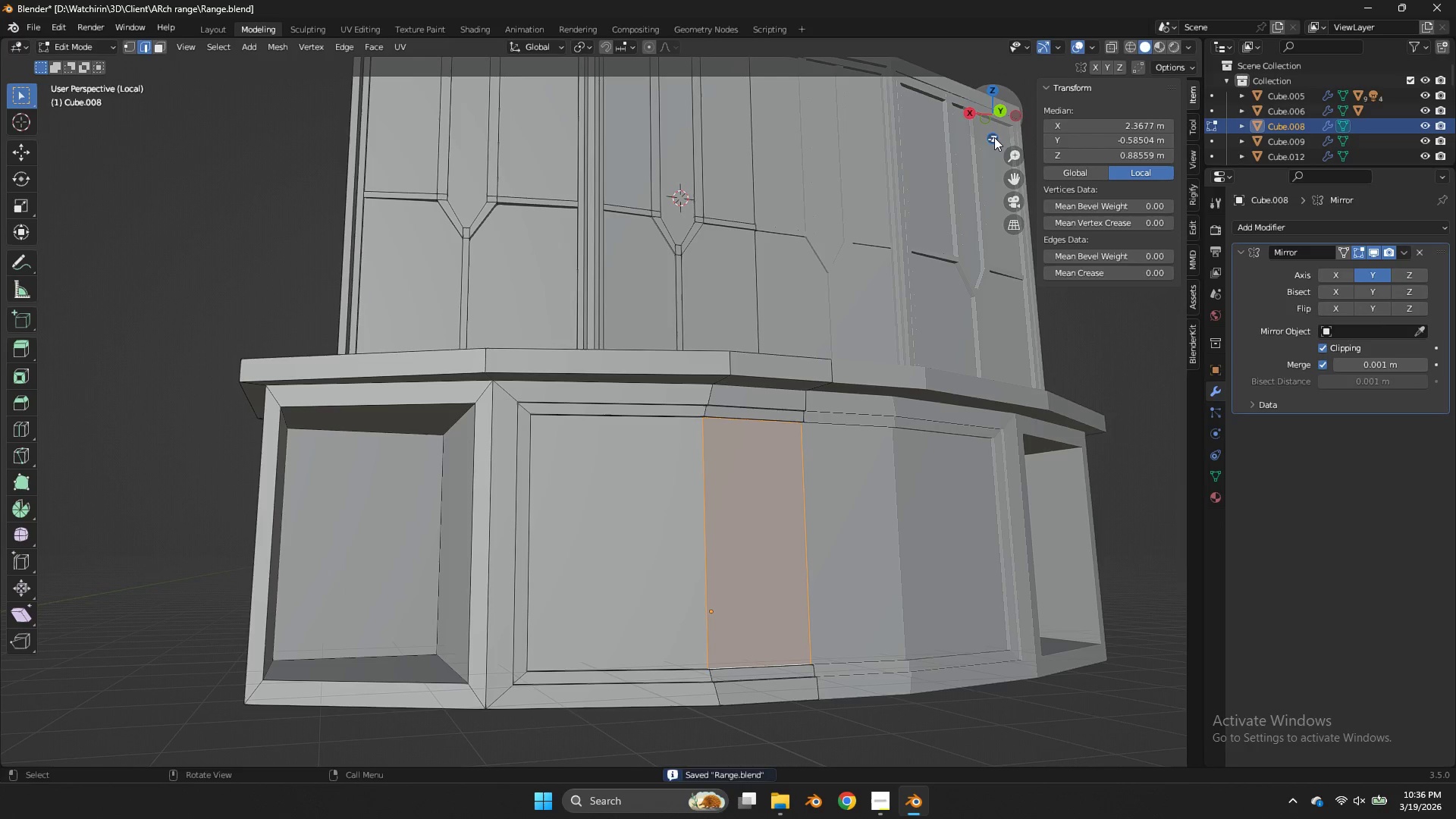 
key(Control+R)
 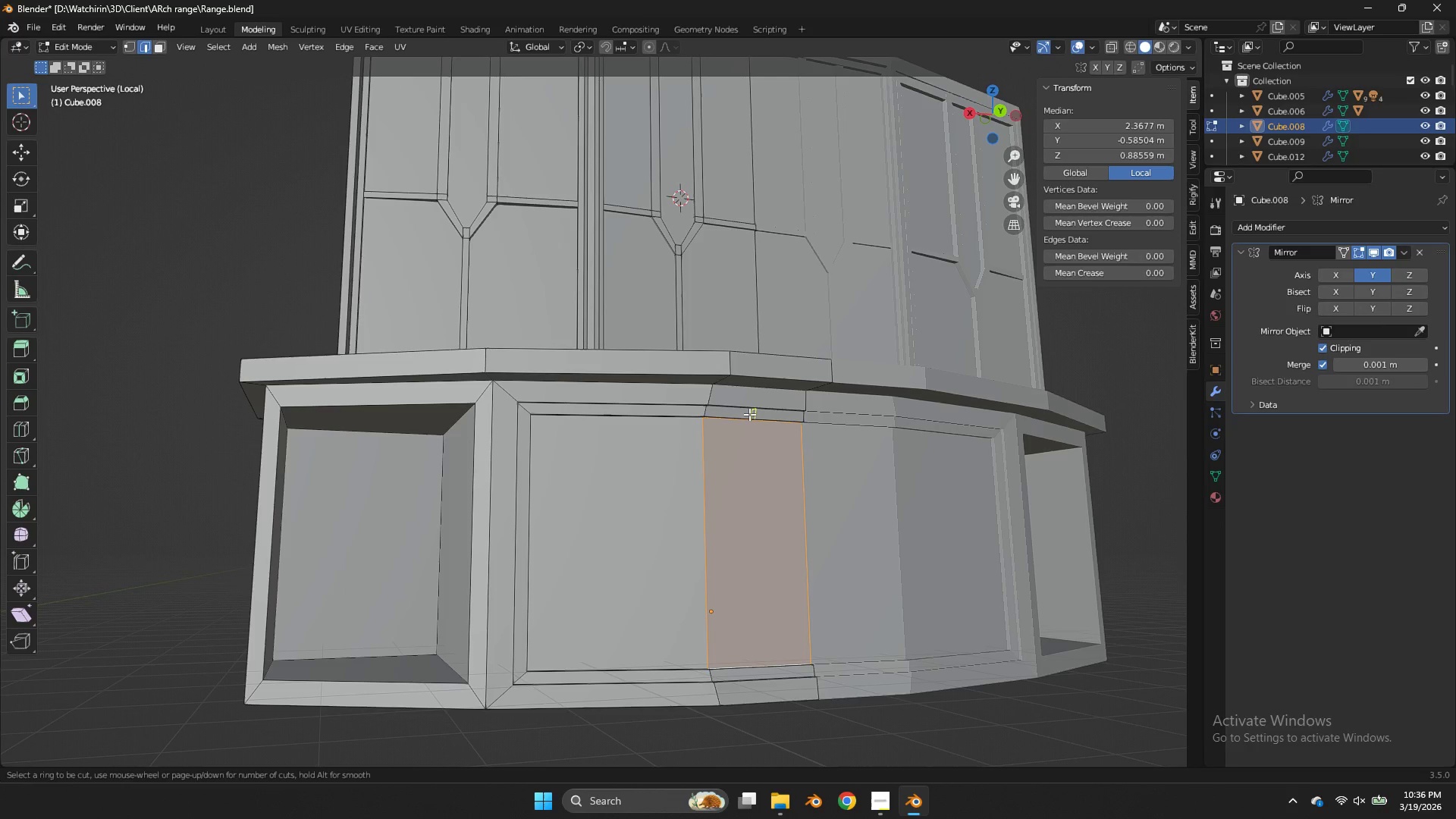 
left_click([749, 414])
 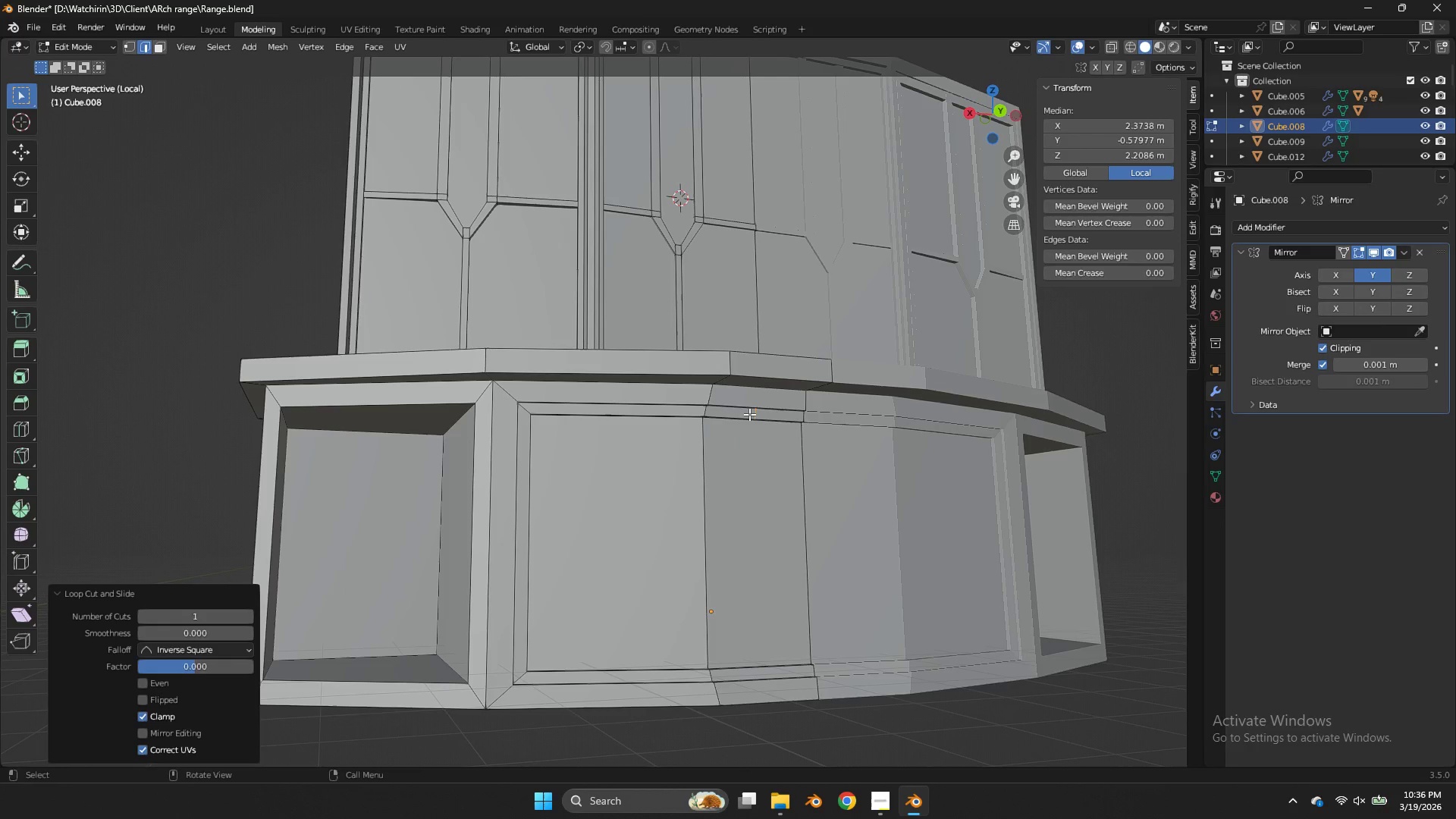 
right_click([749, 414])
 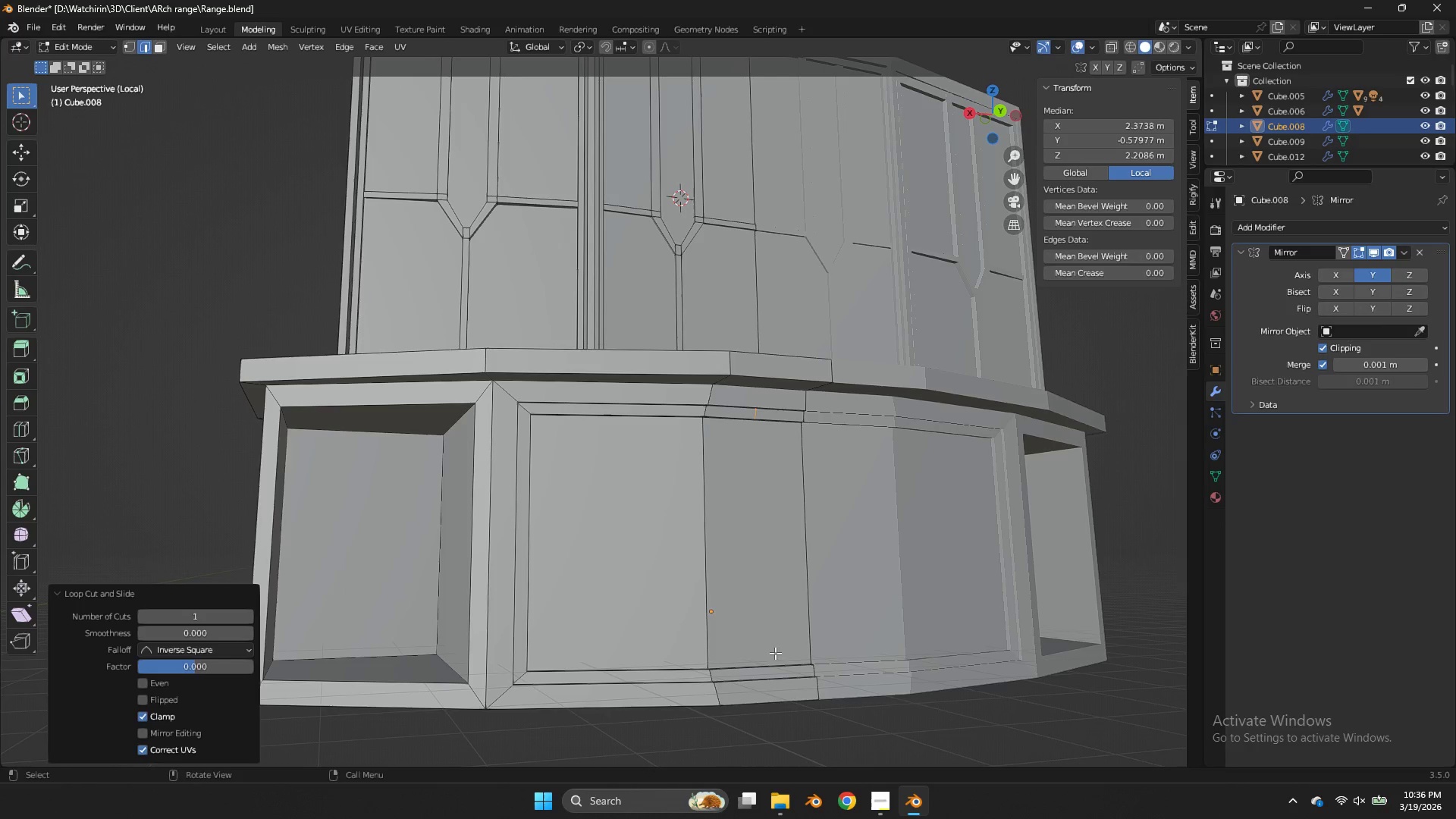 
key(Control+R)
 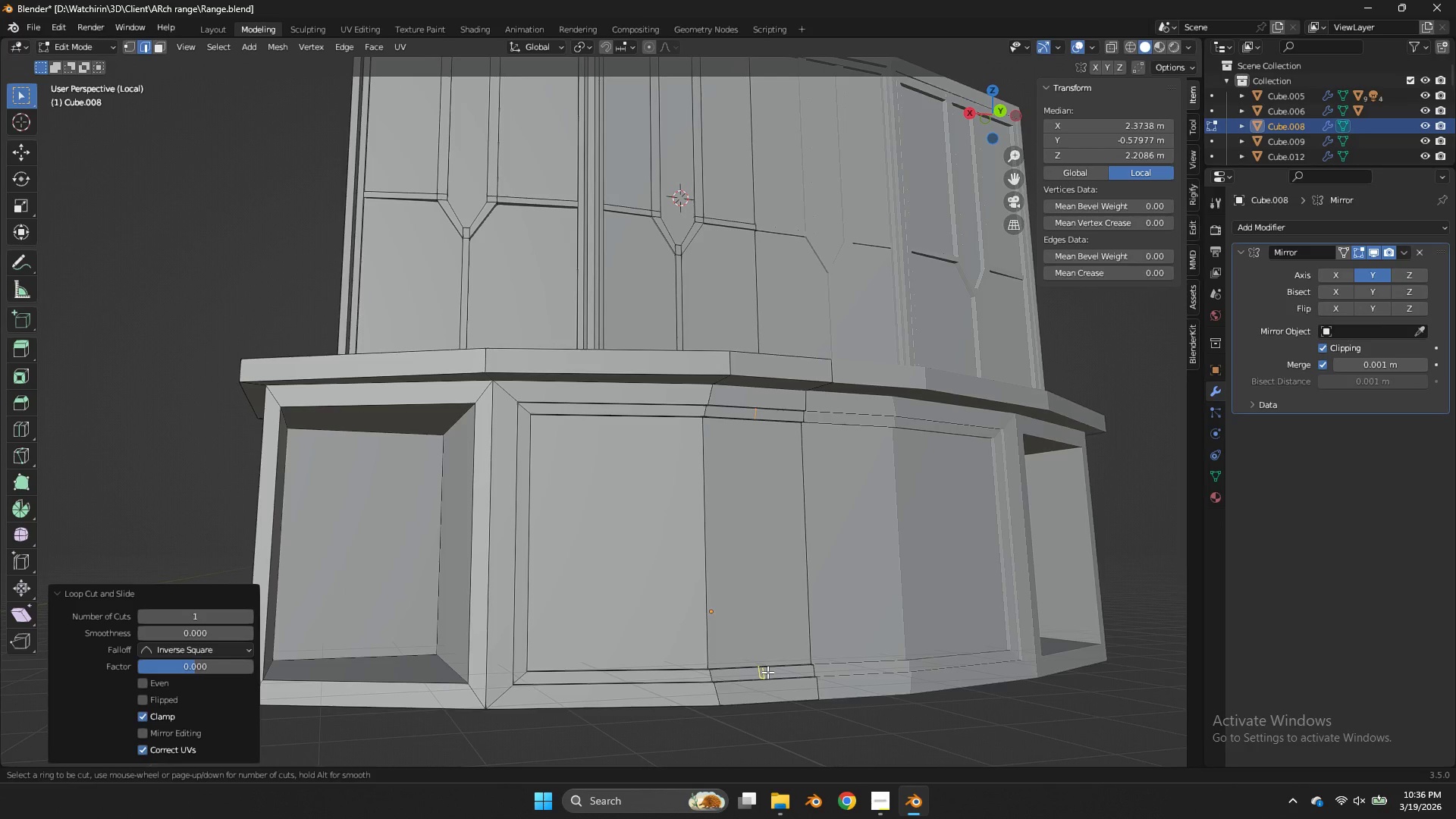 
left_click([767, 672])
 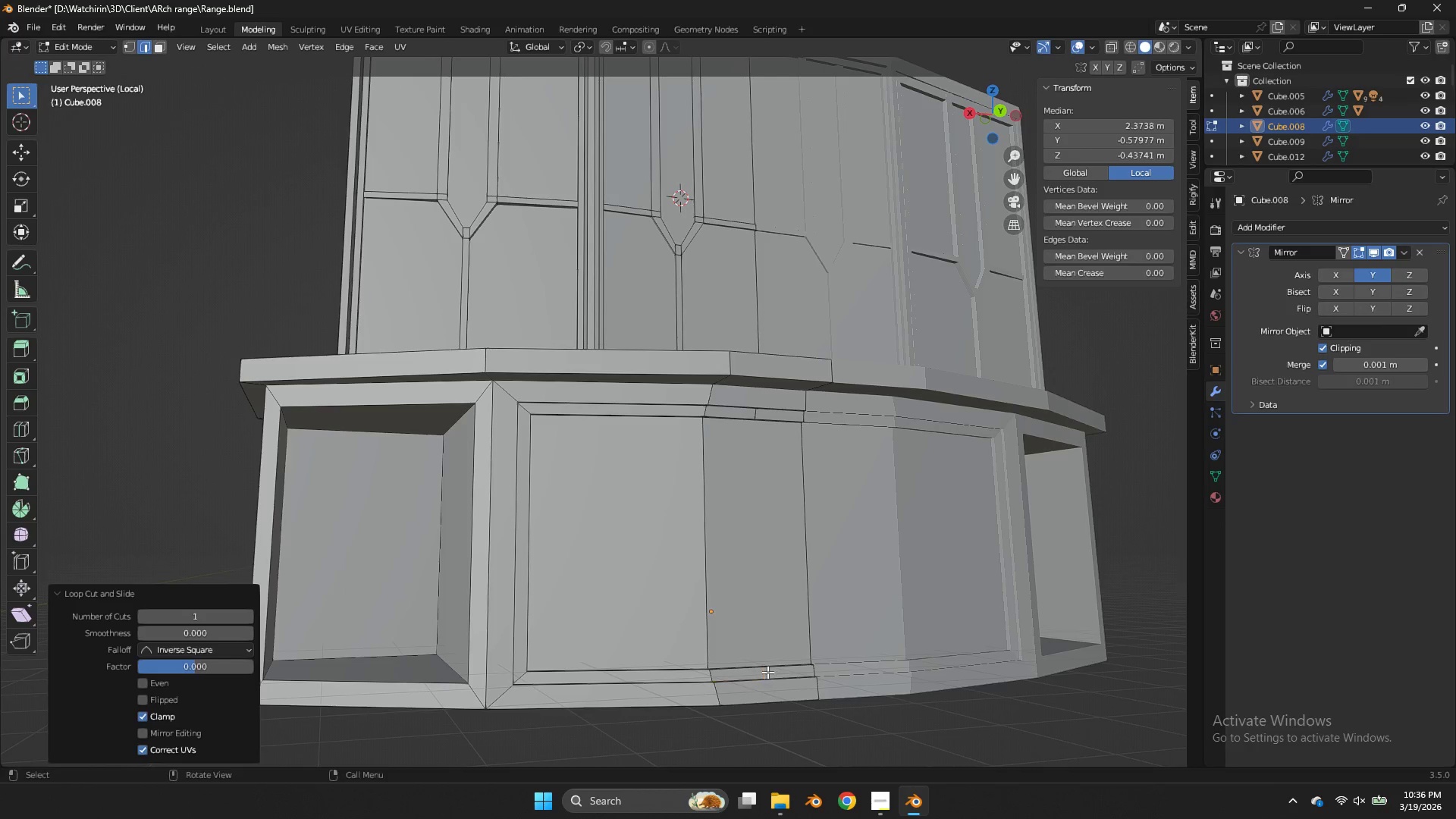 
right_click([767, 672])
 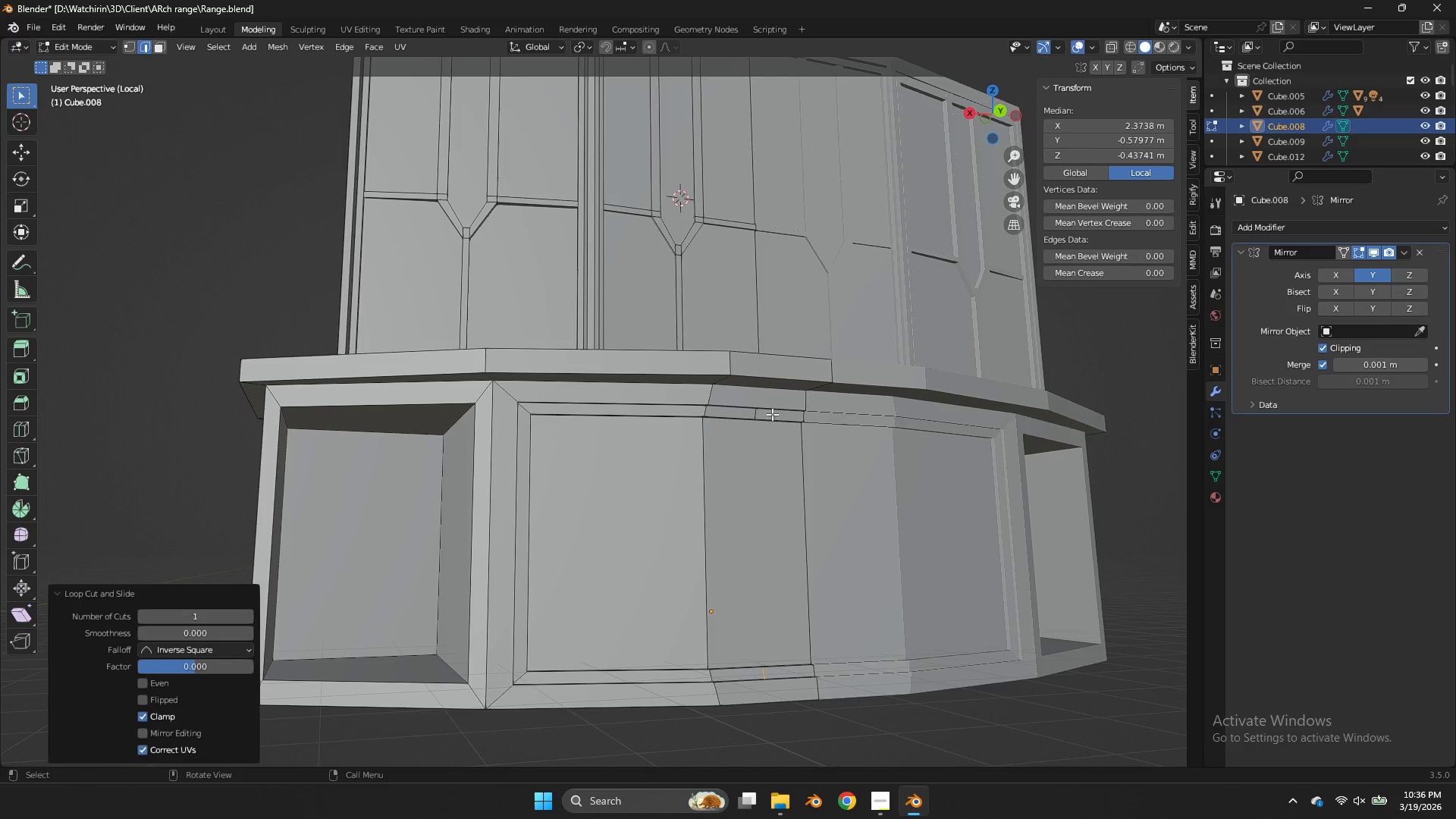 
hold_key(key=ShiftLeft, duration=0.73)
hold_key(key=AltLeft, duration=0.55)
left_click([754, 413])
 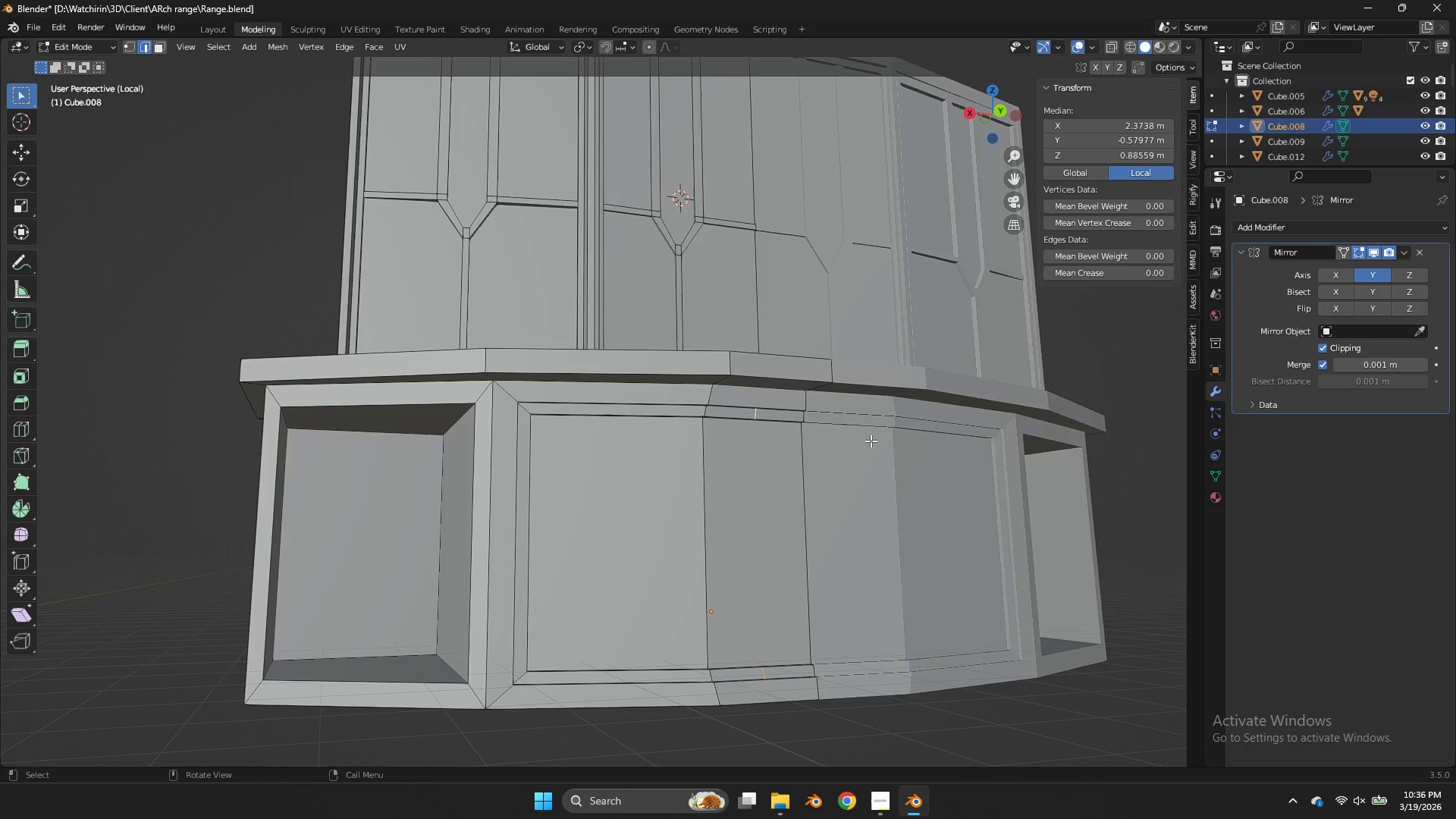 
key(Control+B)
 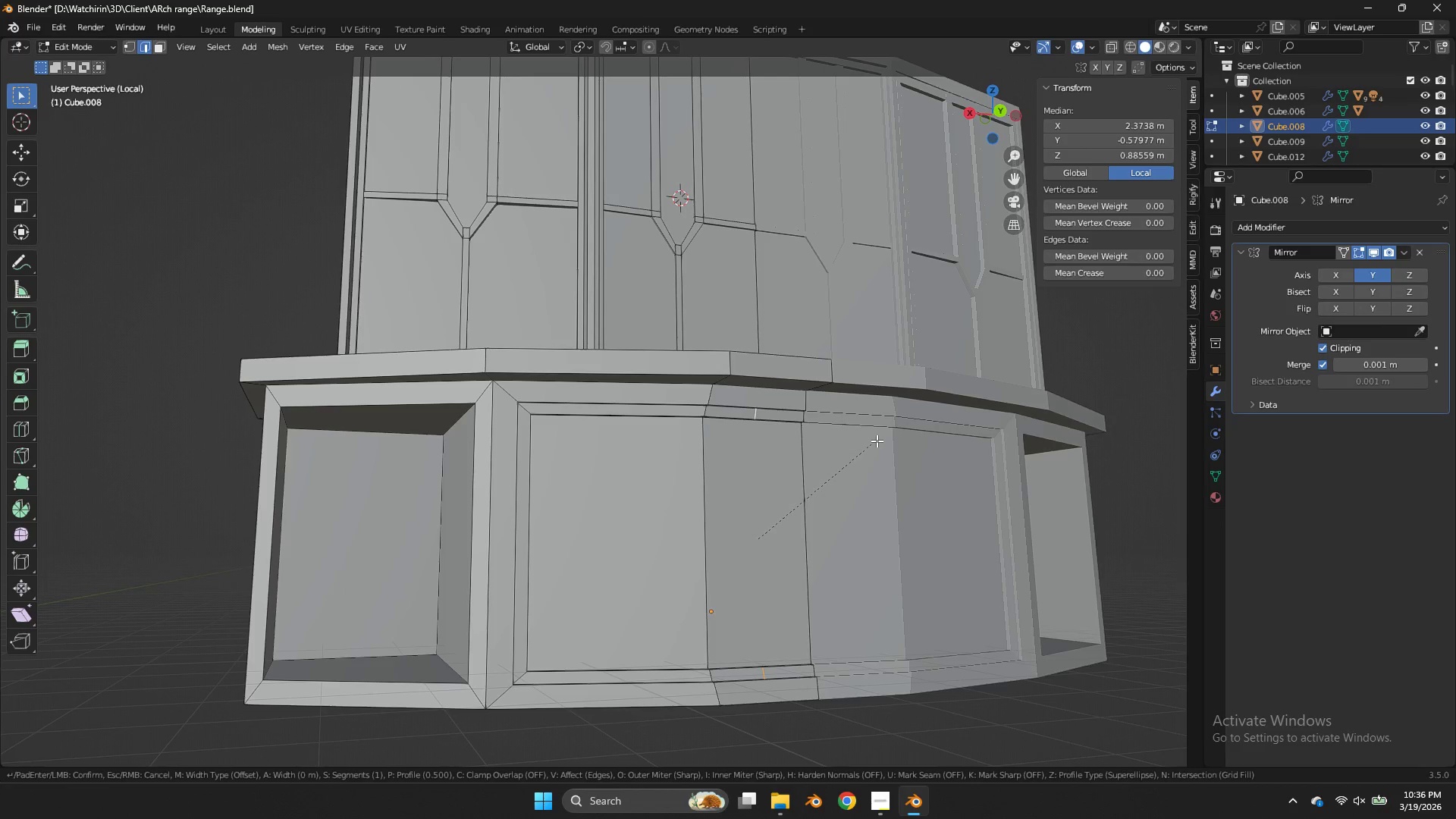 
hold_key(key=ShiftLeft, duration=1.48)
left_click([941, 419])
 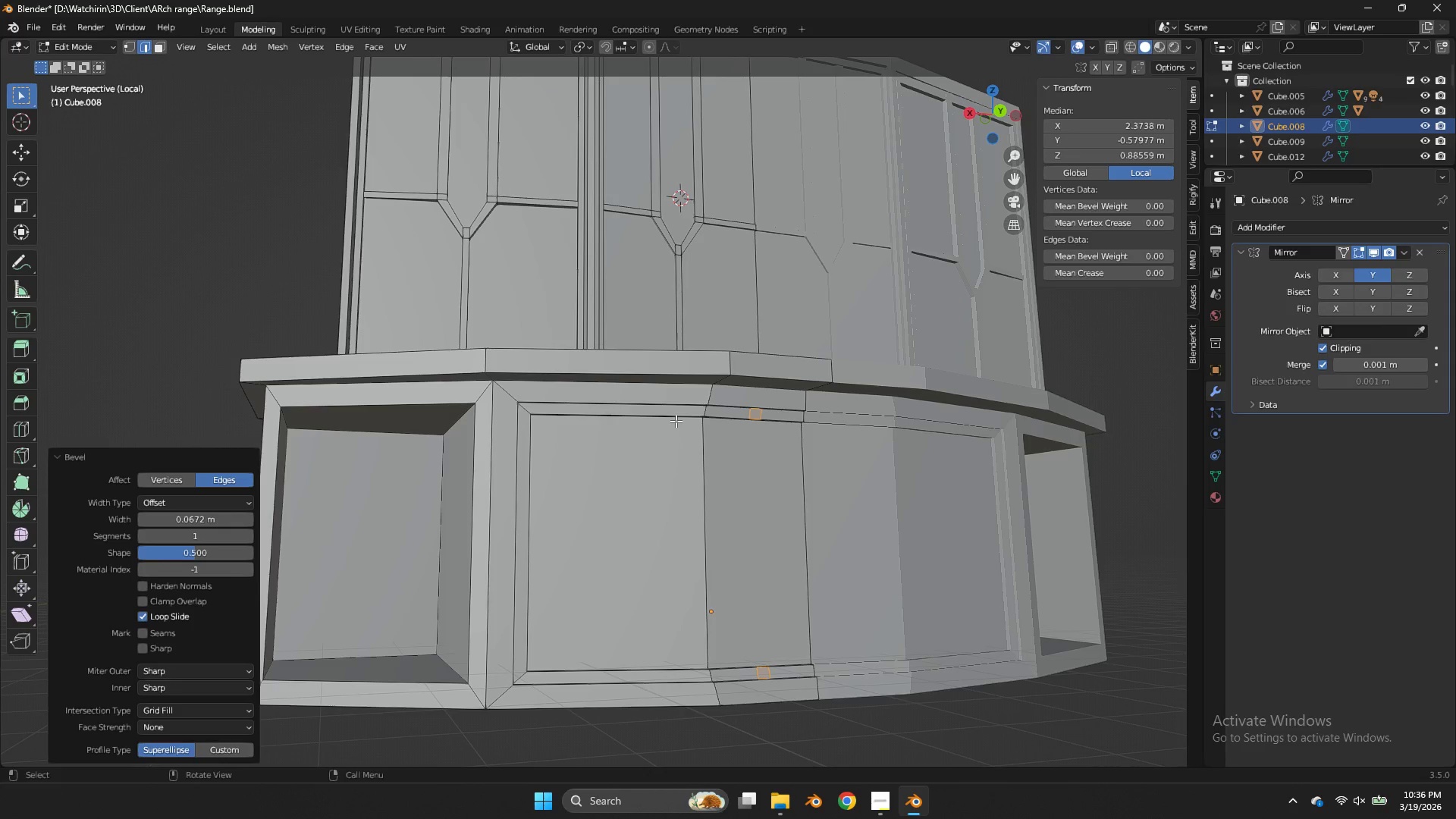 
key(Control+R)
 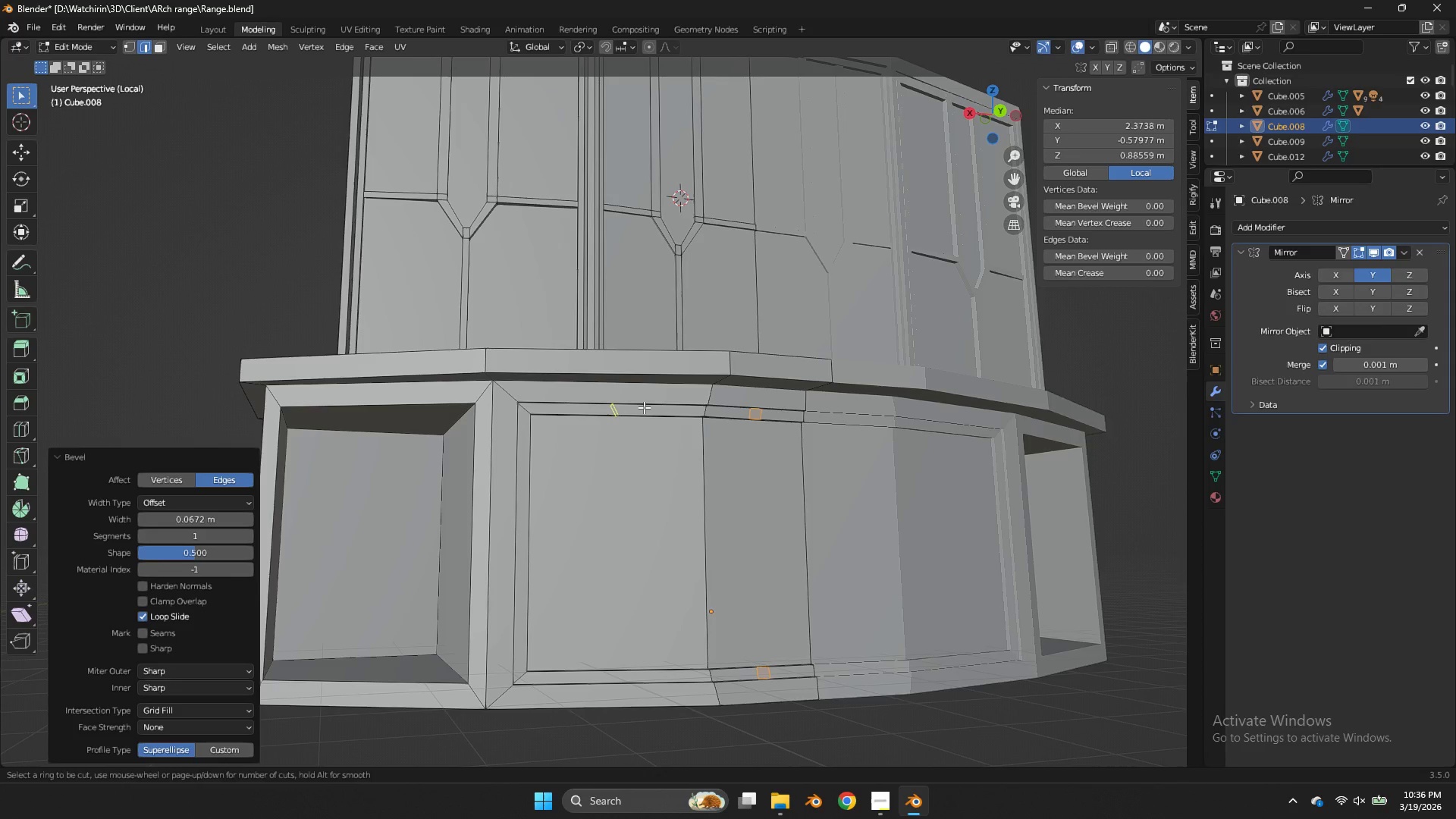 
left_click([644, 407])
 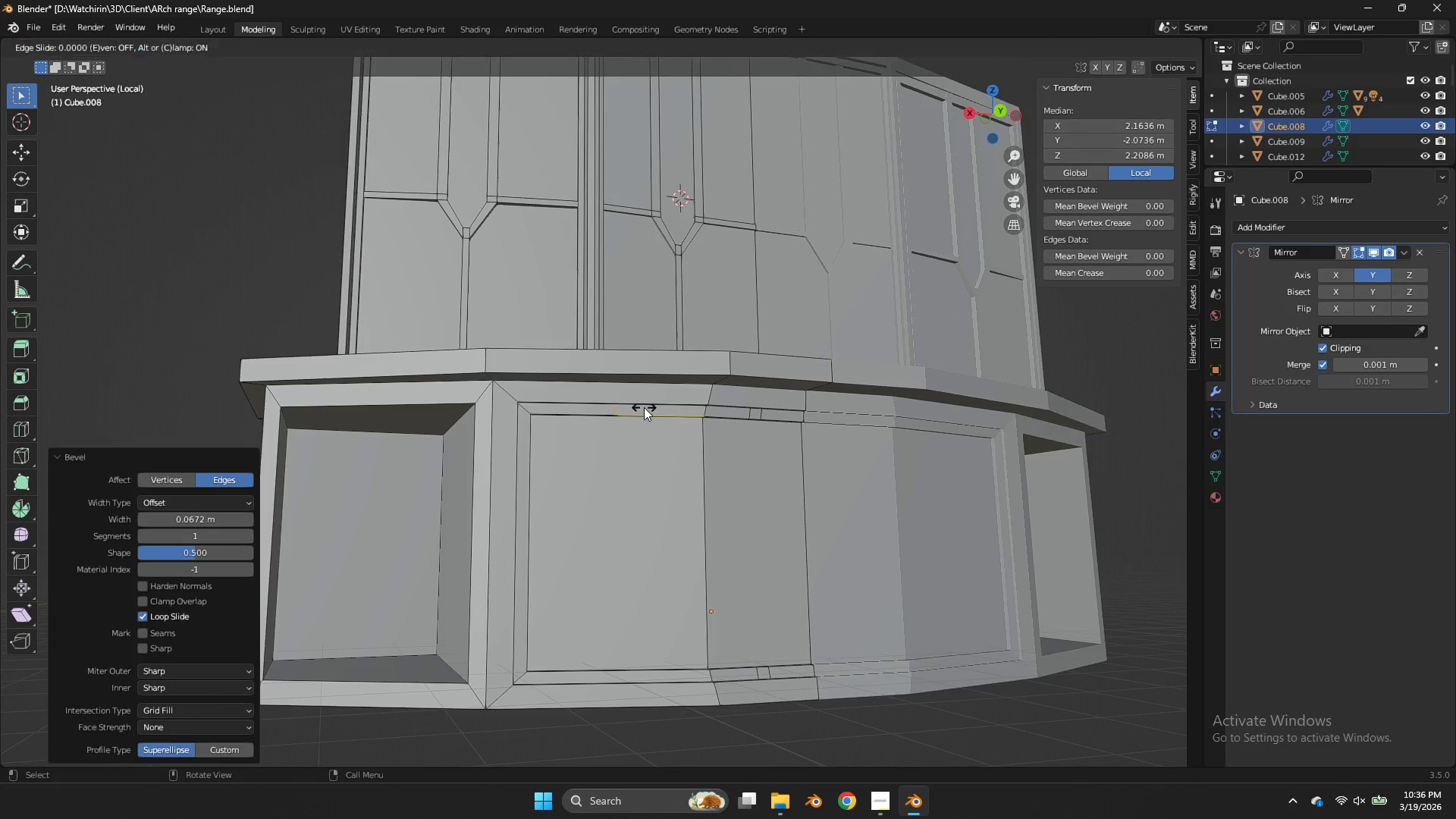 
right_click([644, 407])
 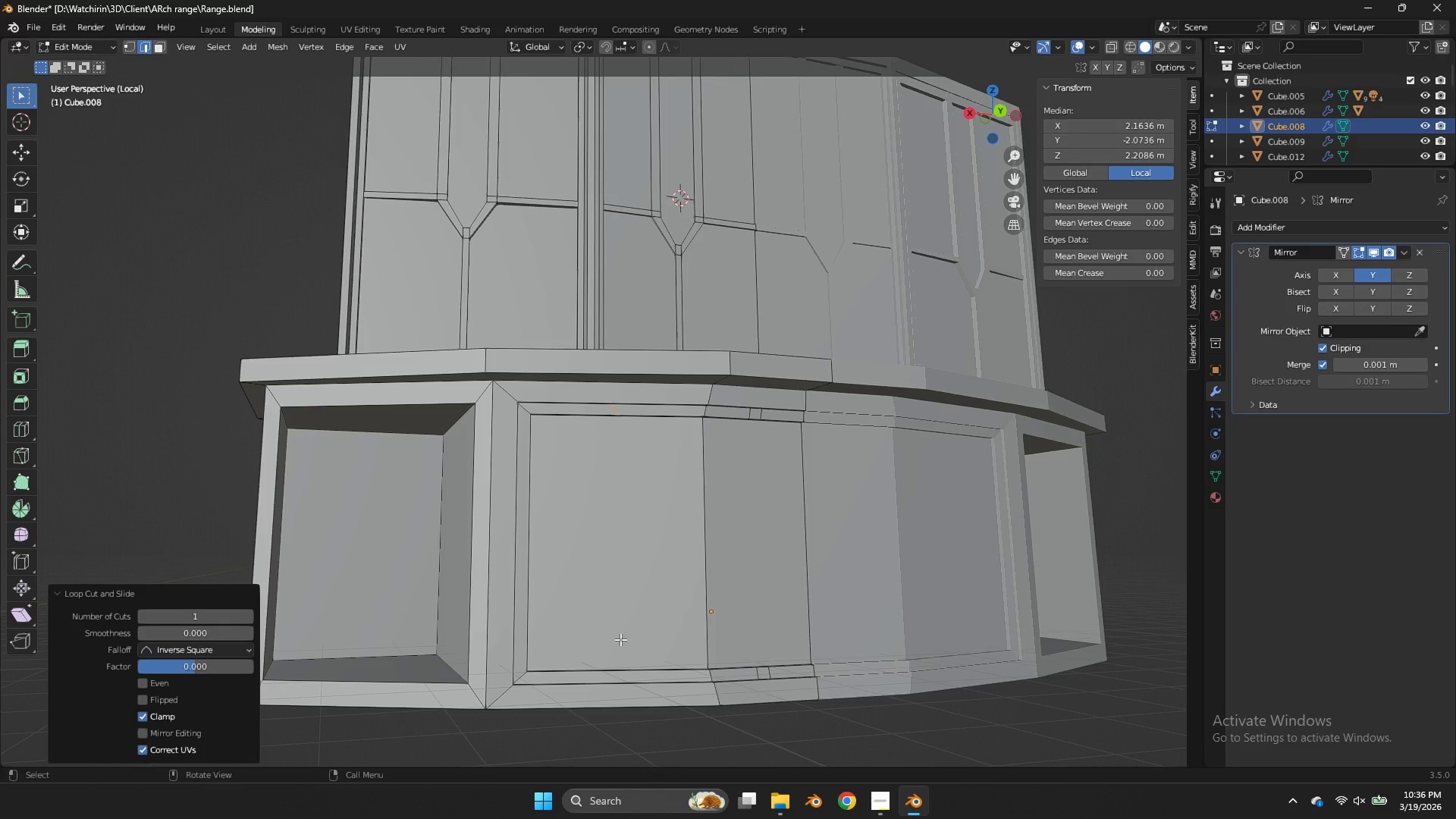 
key(Control+R)
 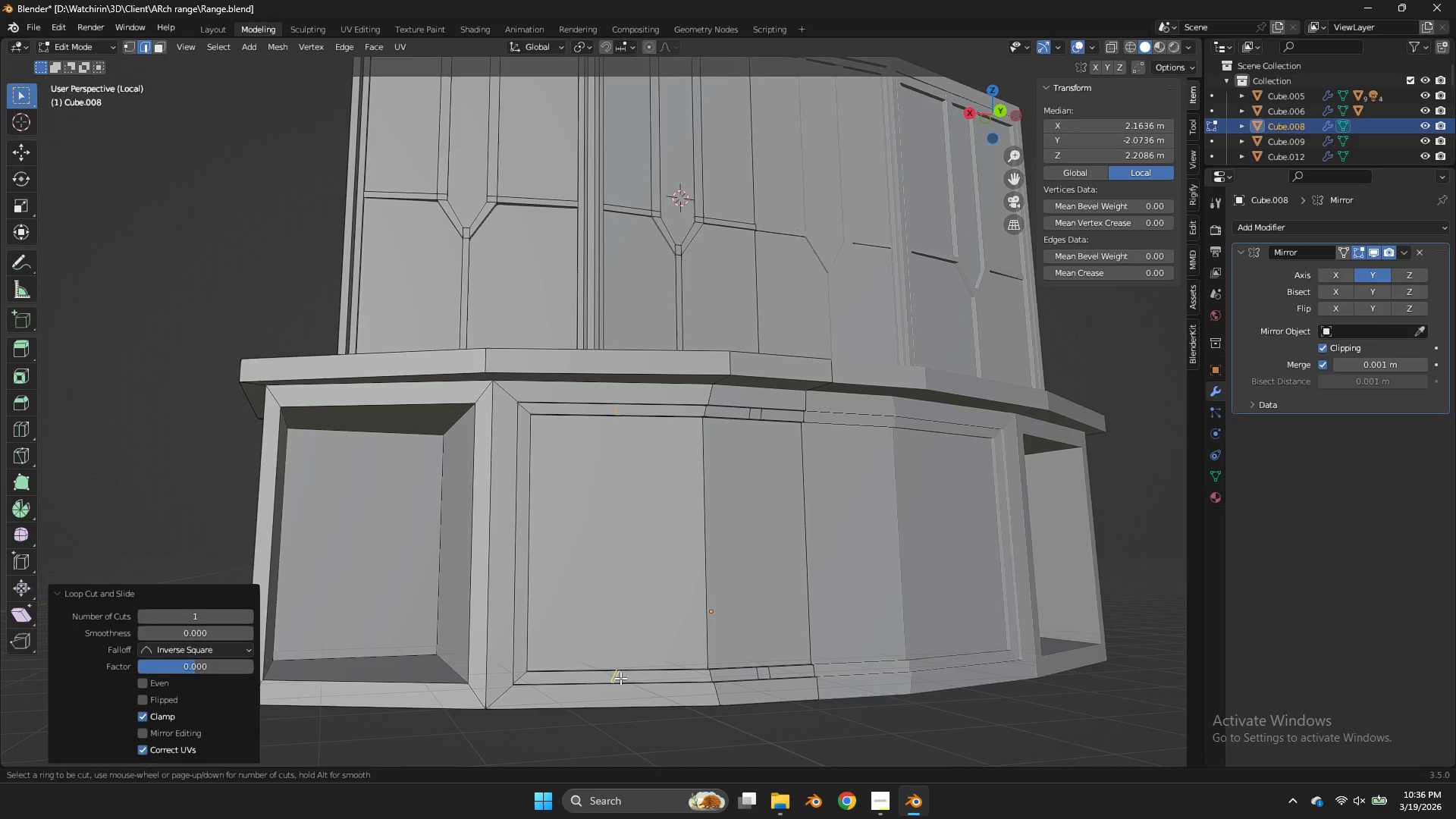 
left_click([620, 678])
 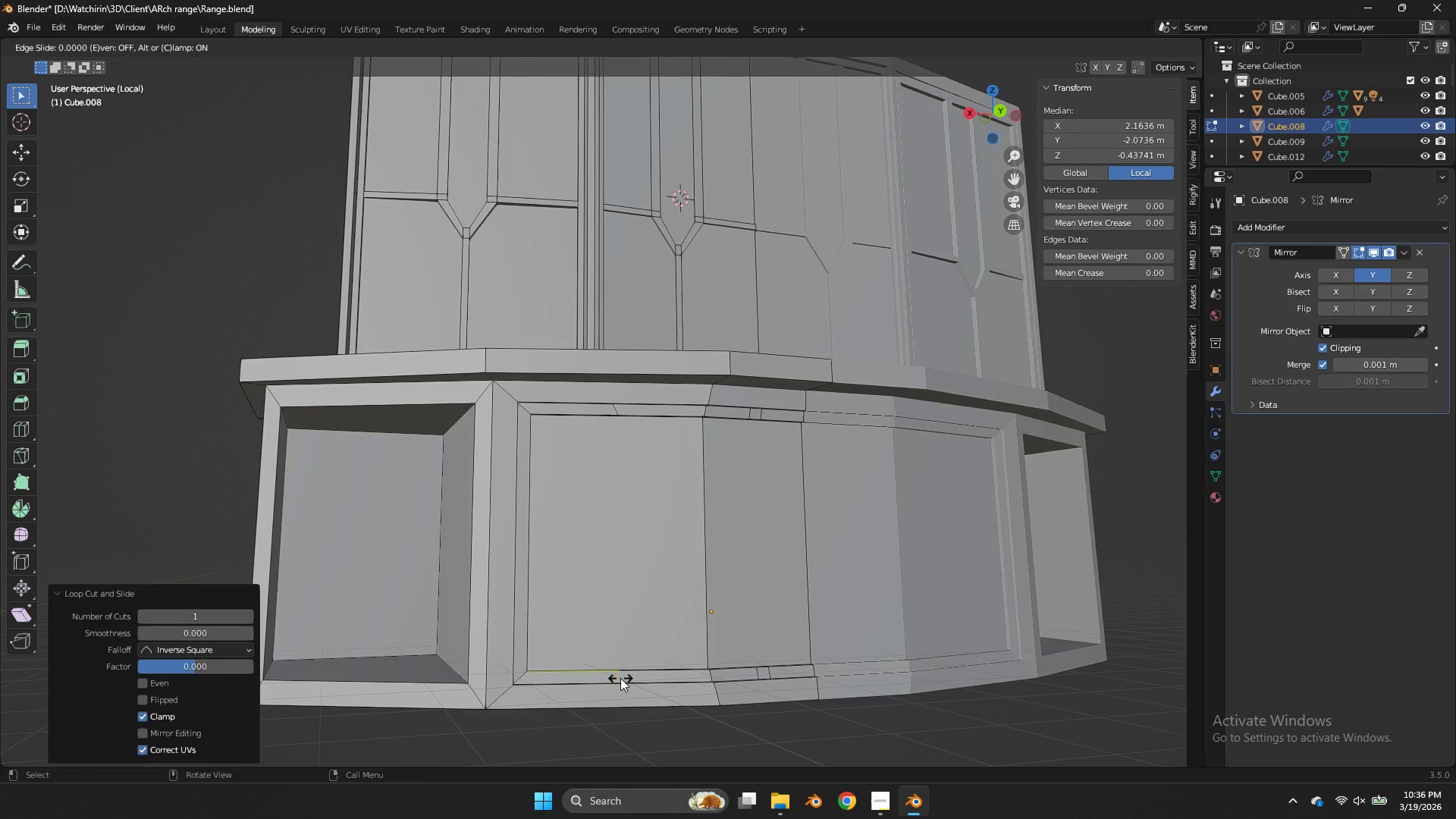 
right_click([620, 678])
 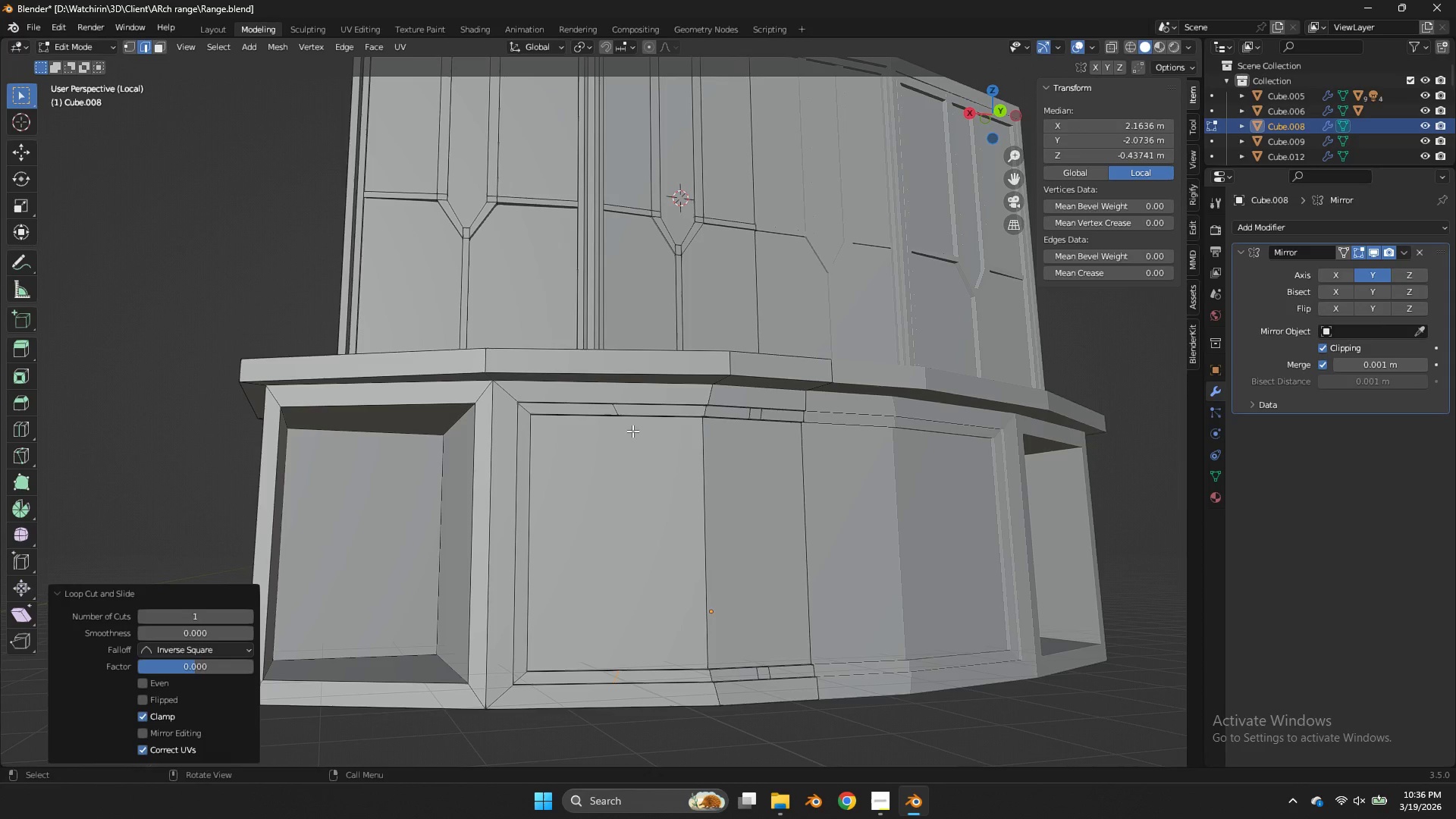 
hold_key(key=ShiftLeft, duration=0.91)
hold_key(key=AltLeft, duration=0.77)
left_click([617, 408])
 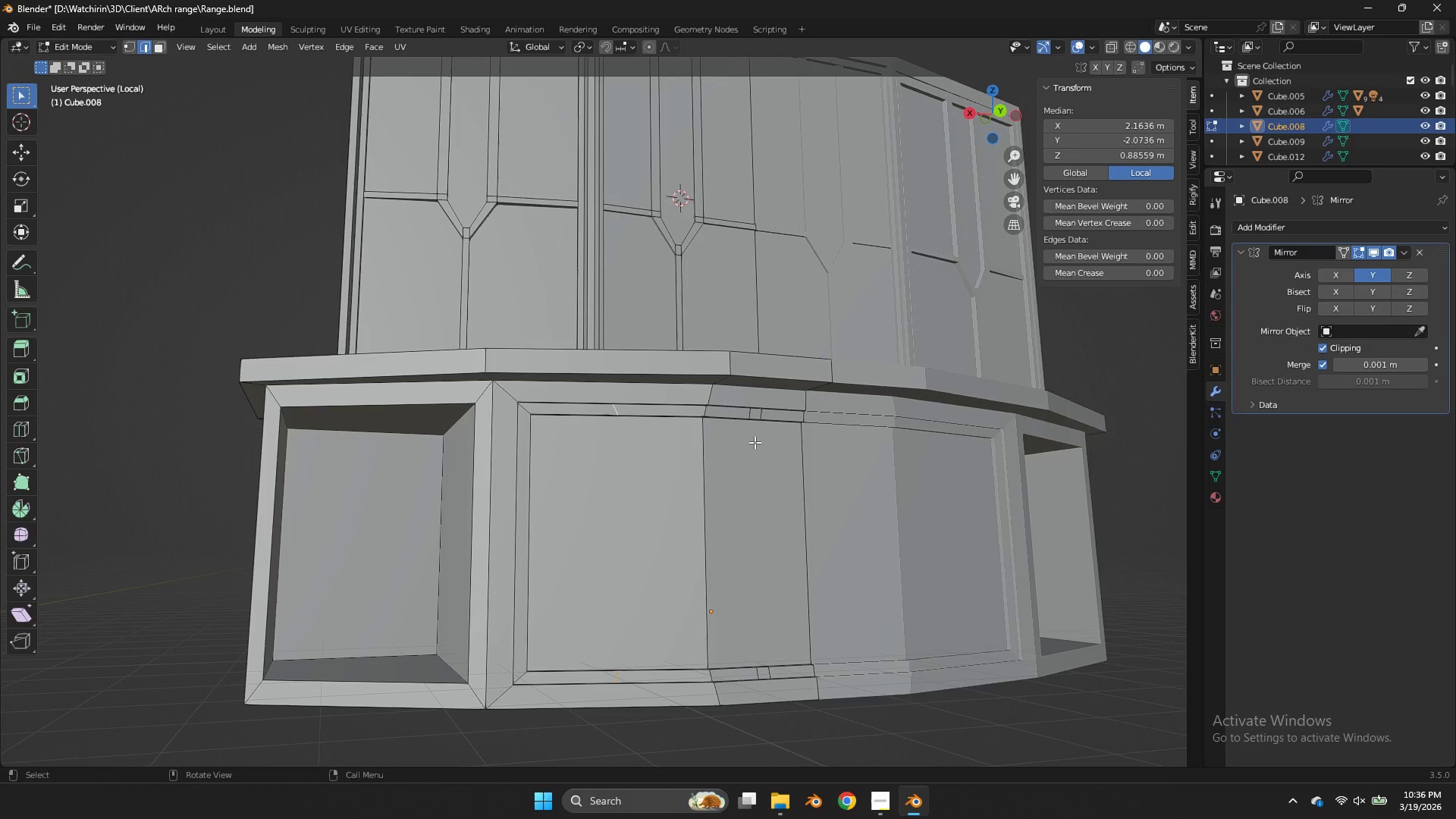 
key(Control+B)
 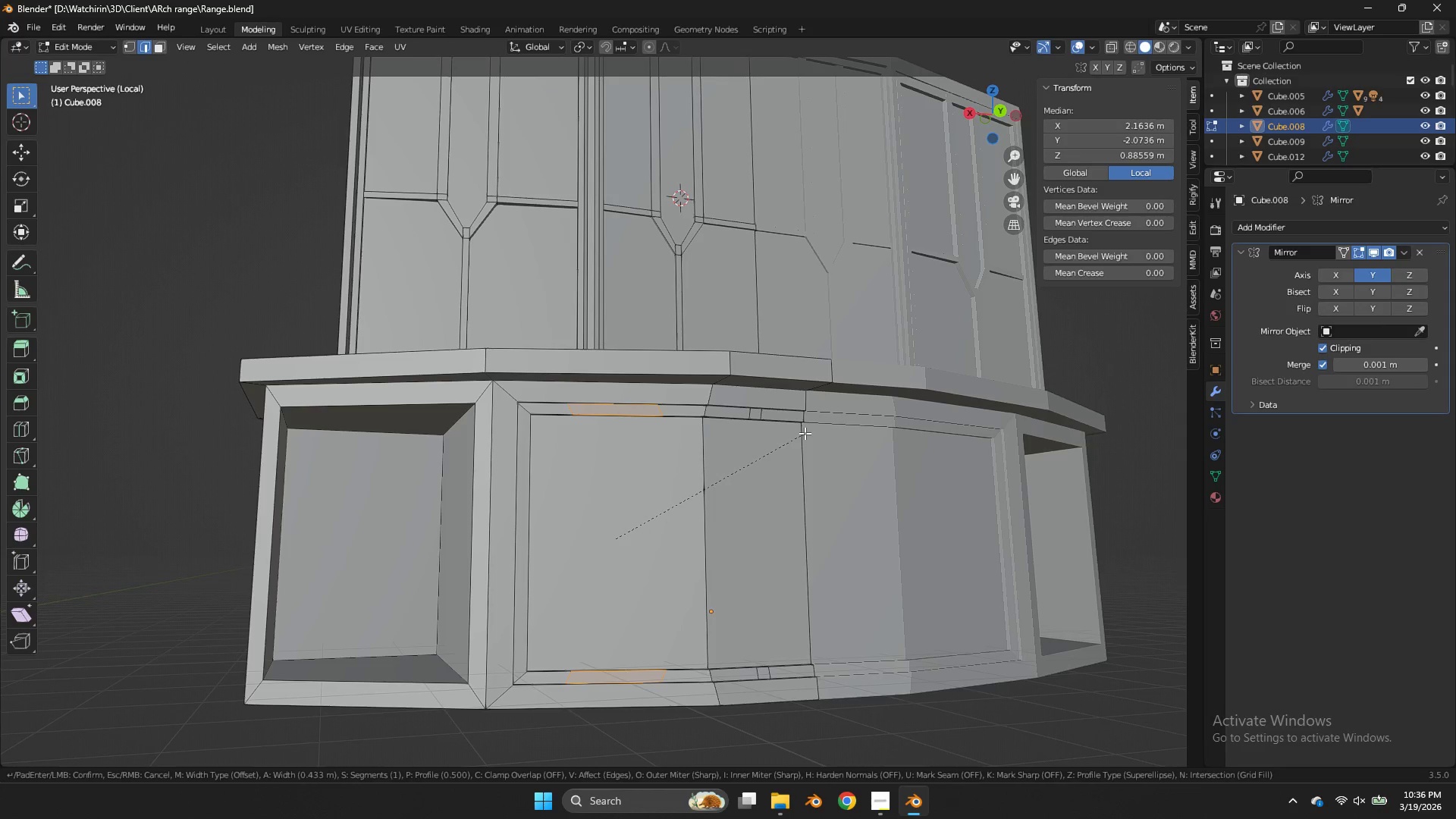 
left_click([805, 433])
 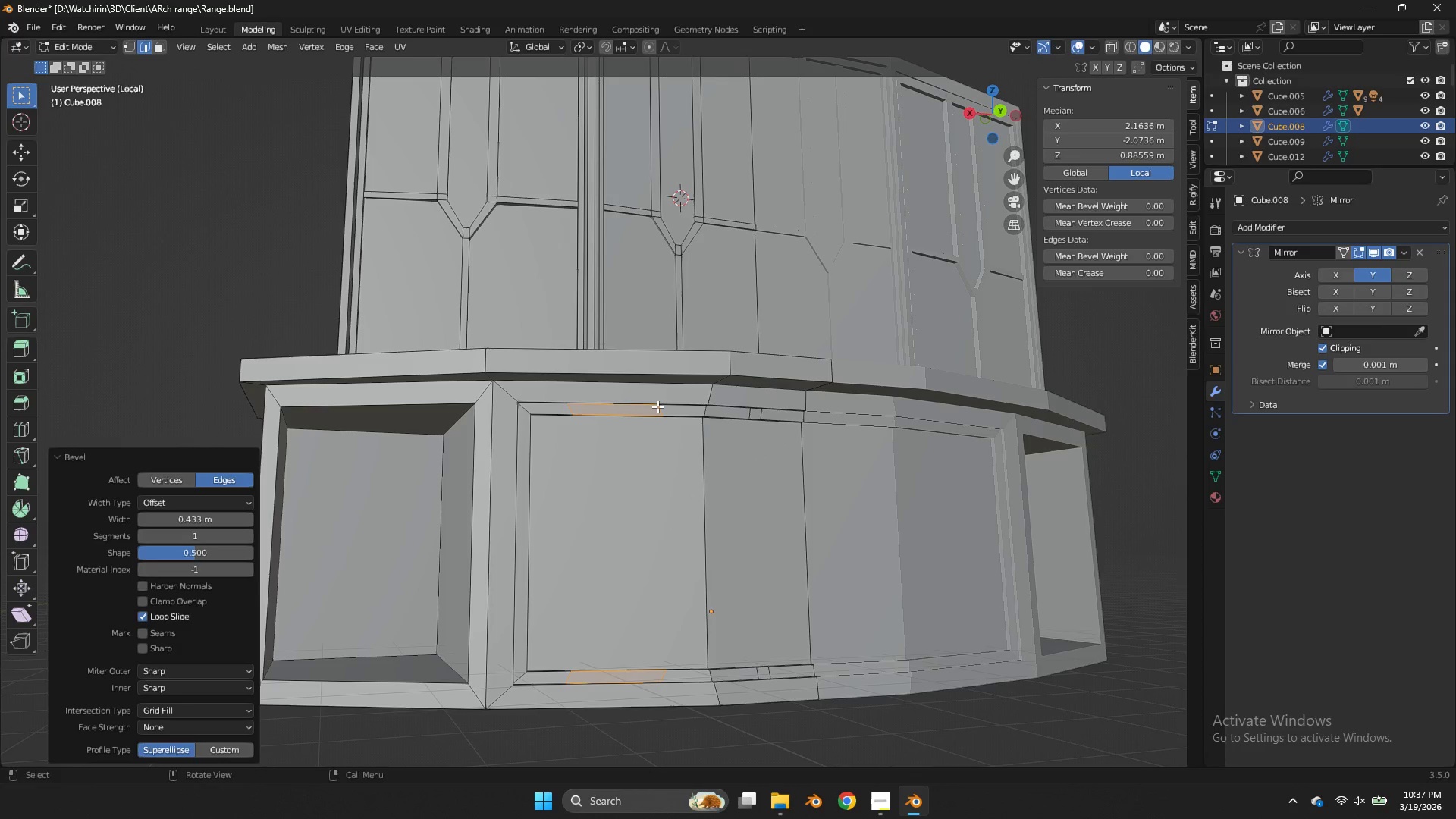 
hold_key(key=AltLeft, duration=3.52)
left_click([658, 409])
 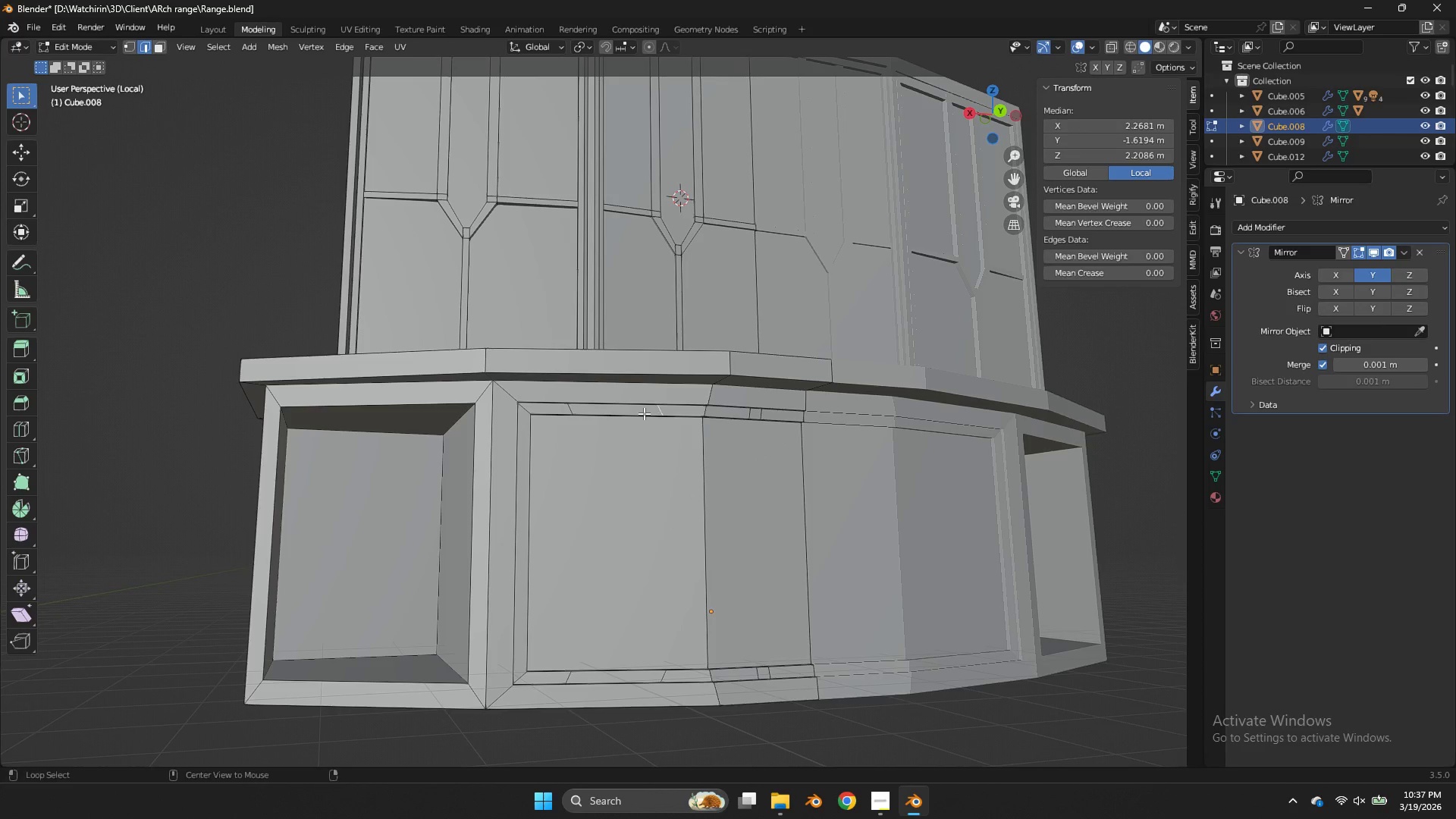 
hold_key(key=ShiftLeft, duration=2.84)
left_click([569, 409])
 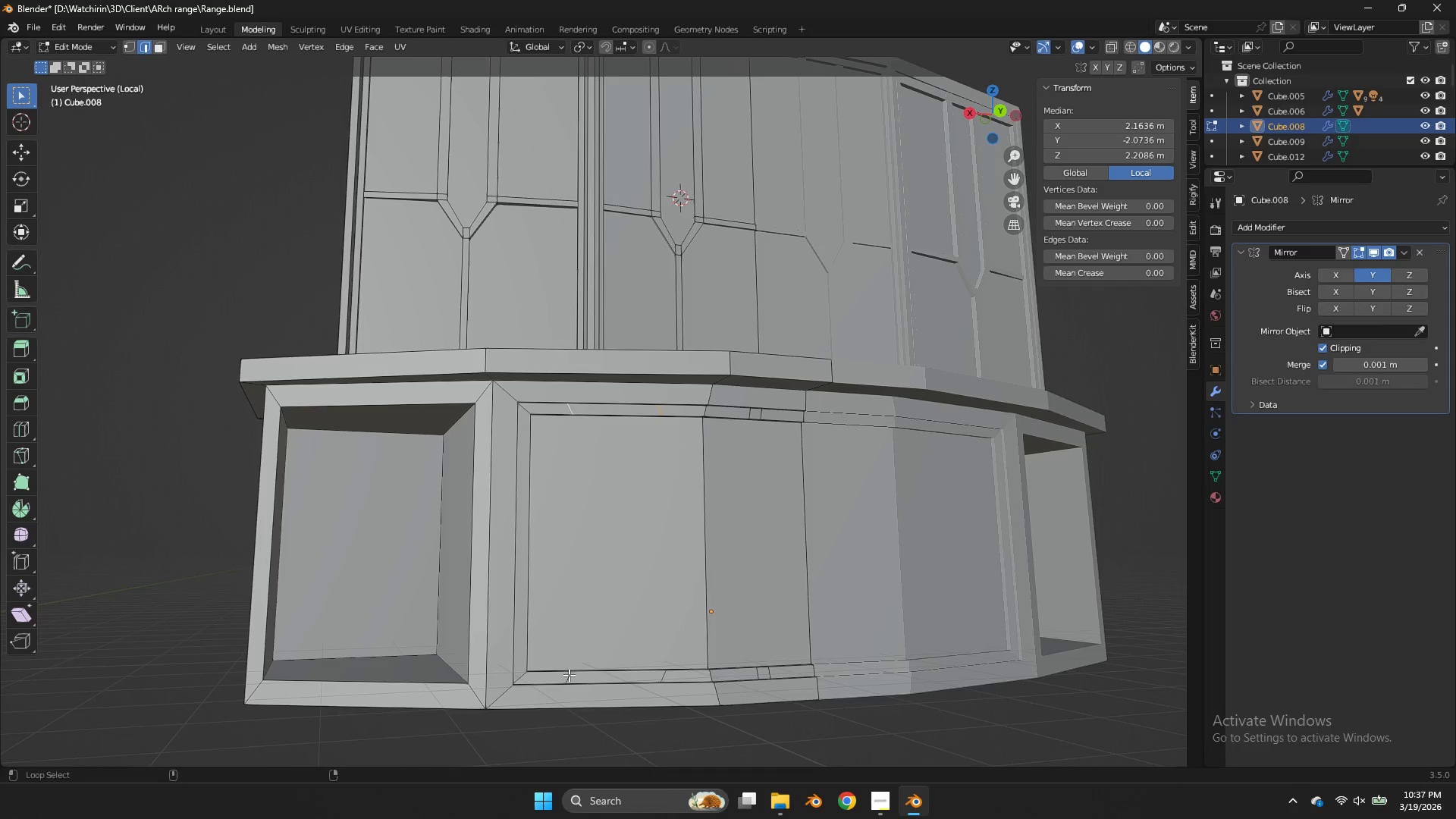 
left_click([567, 676])
 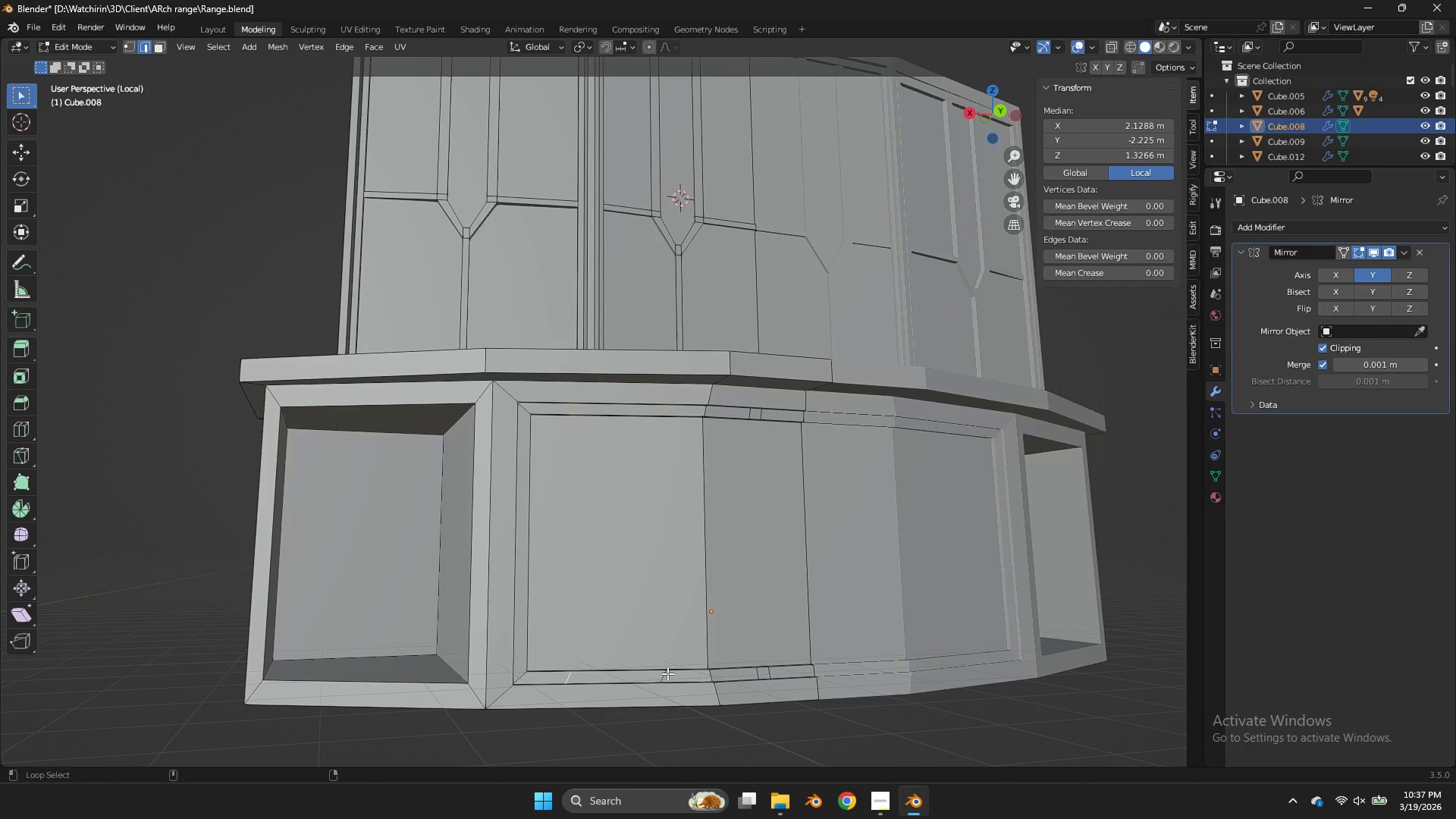 
left_click([664, 676])
 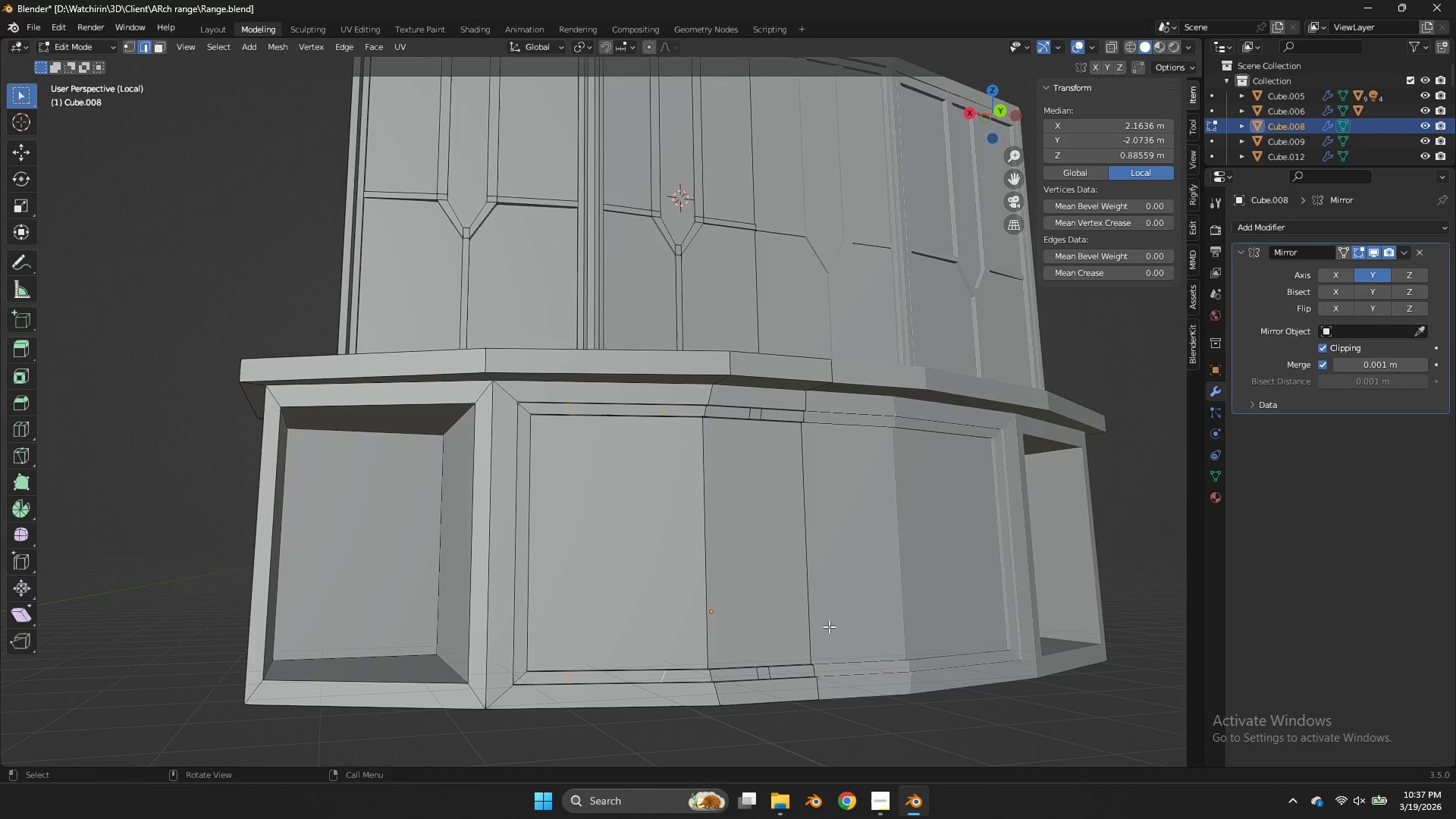 
key(Control+B)
 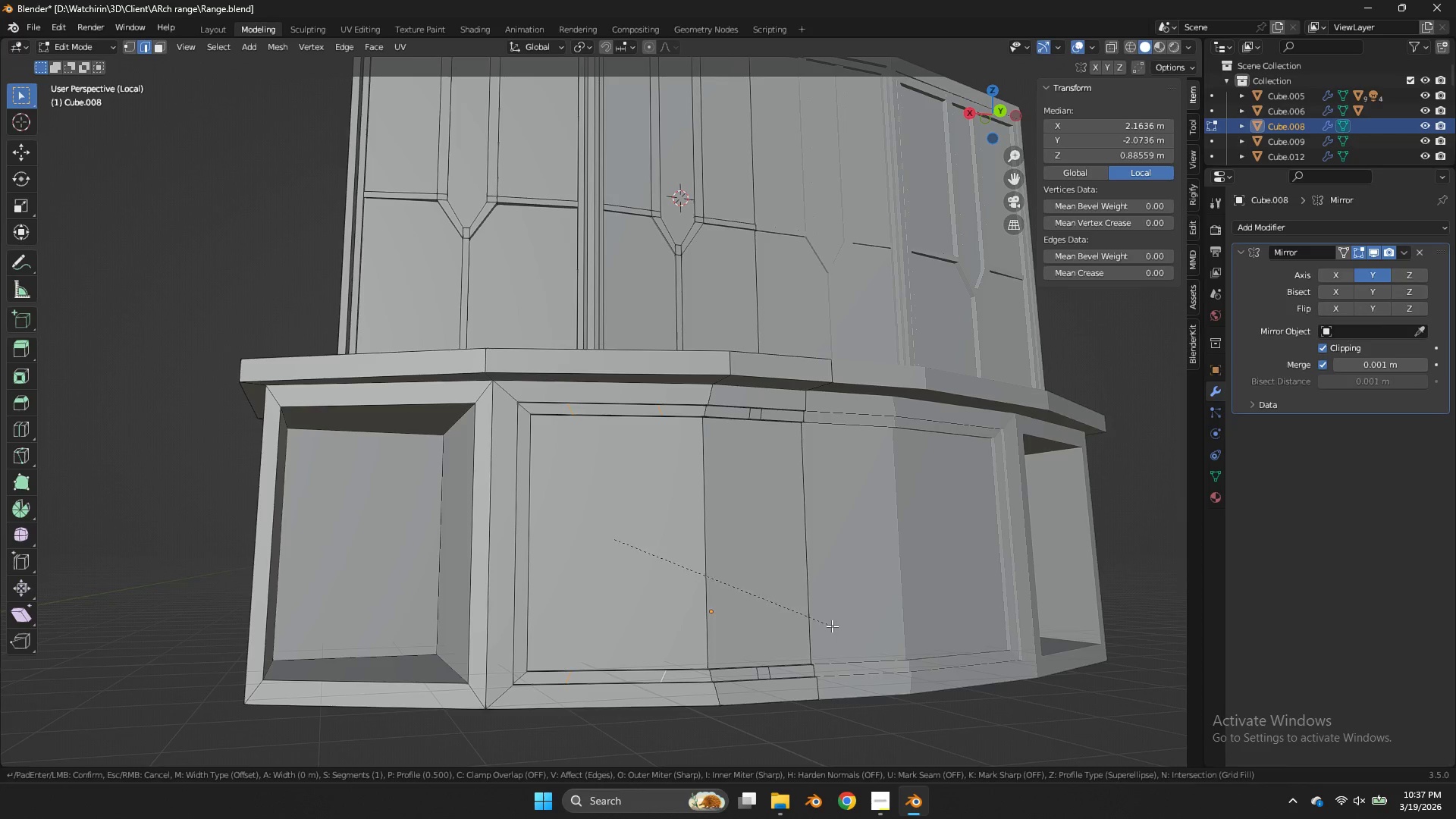 
hold_key(key=ShiftLeft, duration=1.41)
left_click([912, 612])
 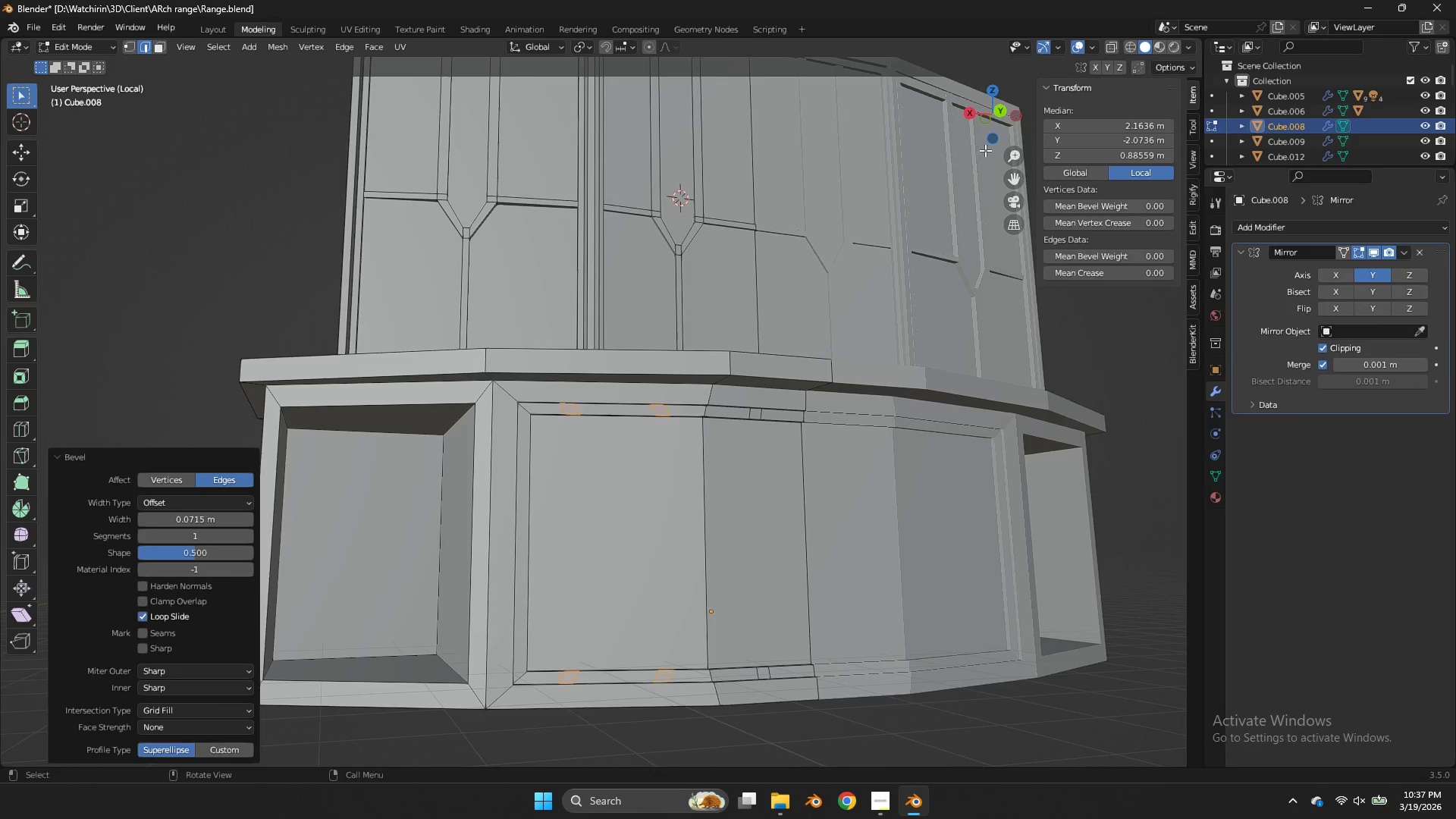 
left_click_drag(start_coordinate=[998, 133], to_coordinate=[968, 74])
 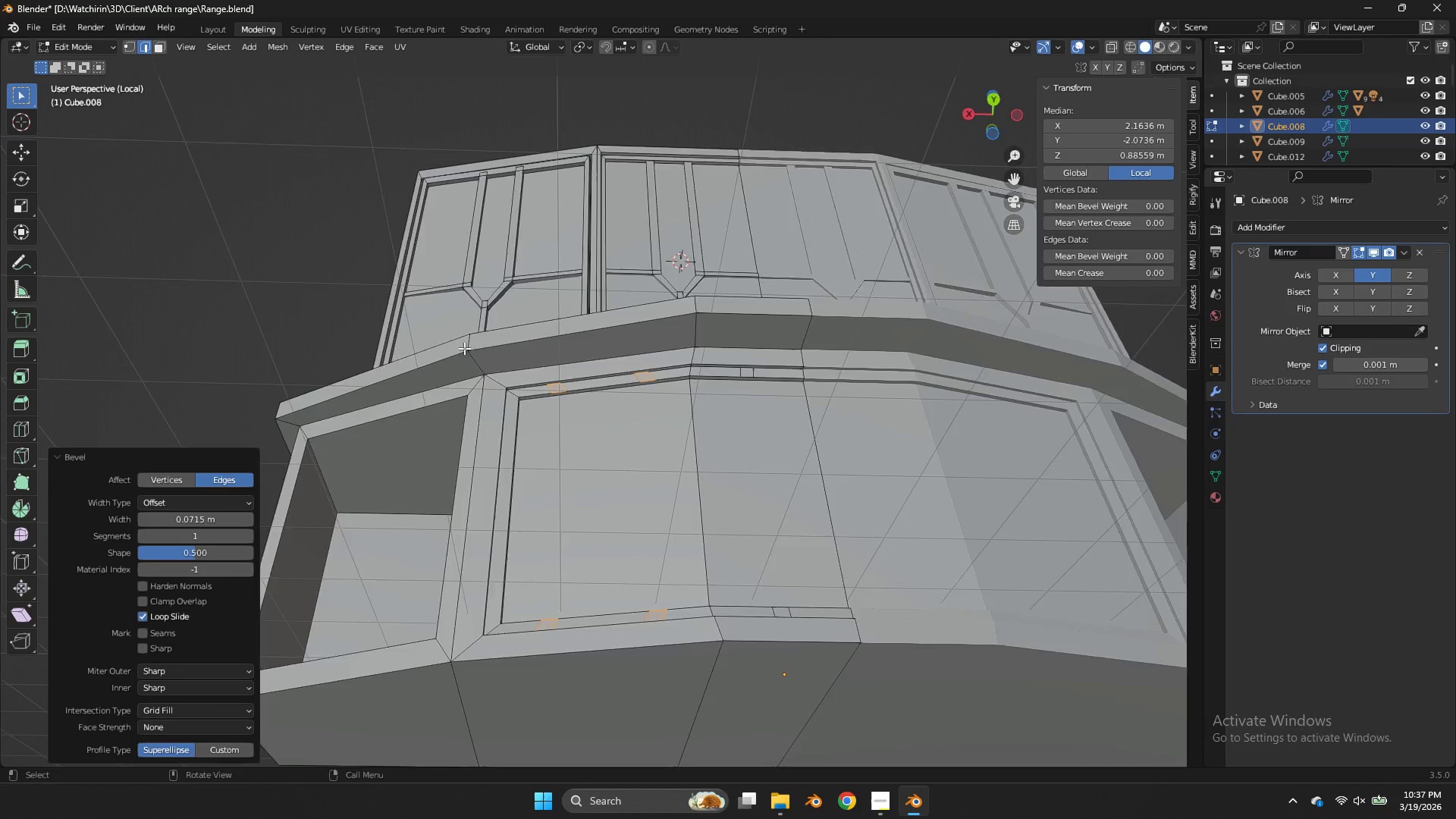 
key(Z)
 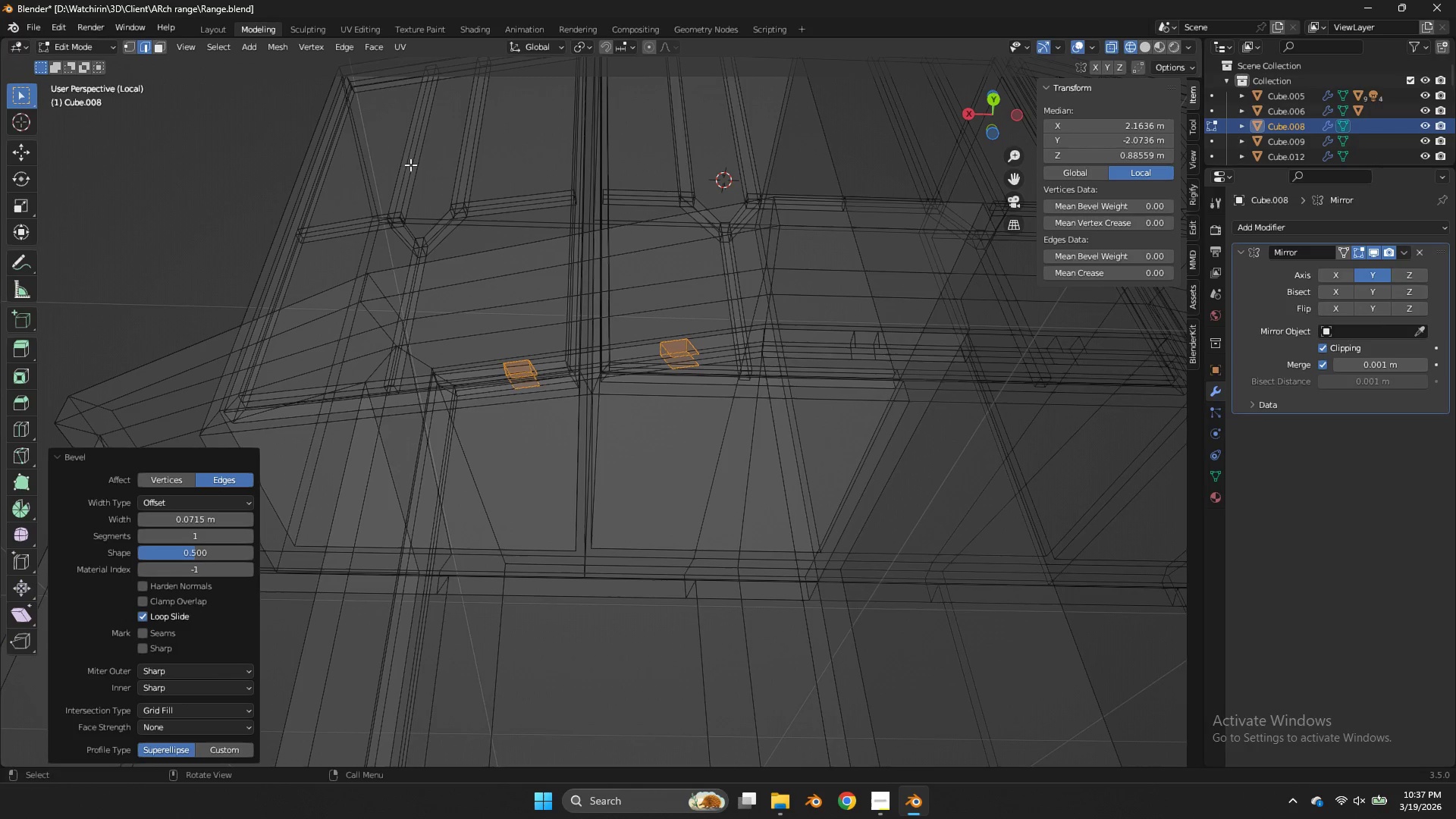 
scroll: coordinate [459, 330], scroll_direction: up, amount: 2.0
 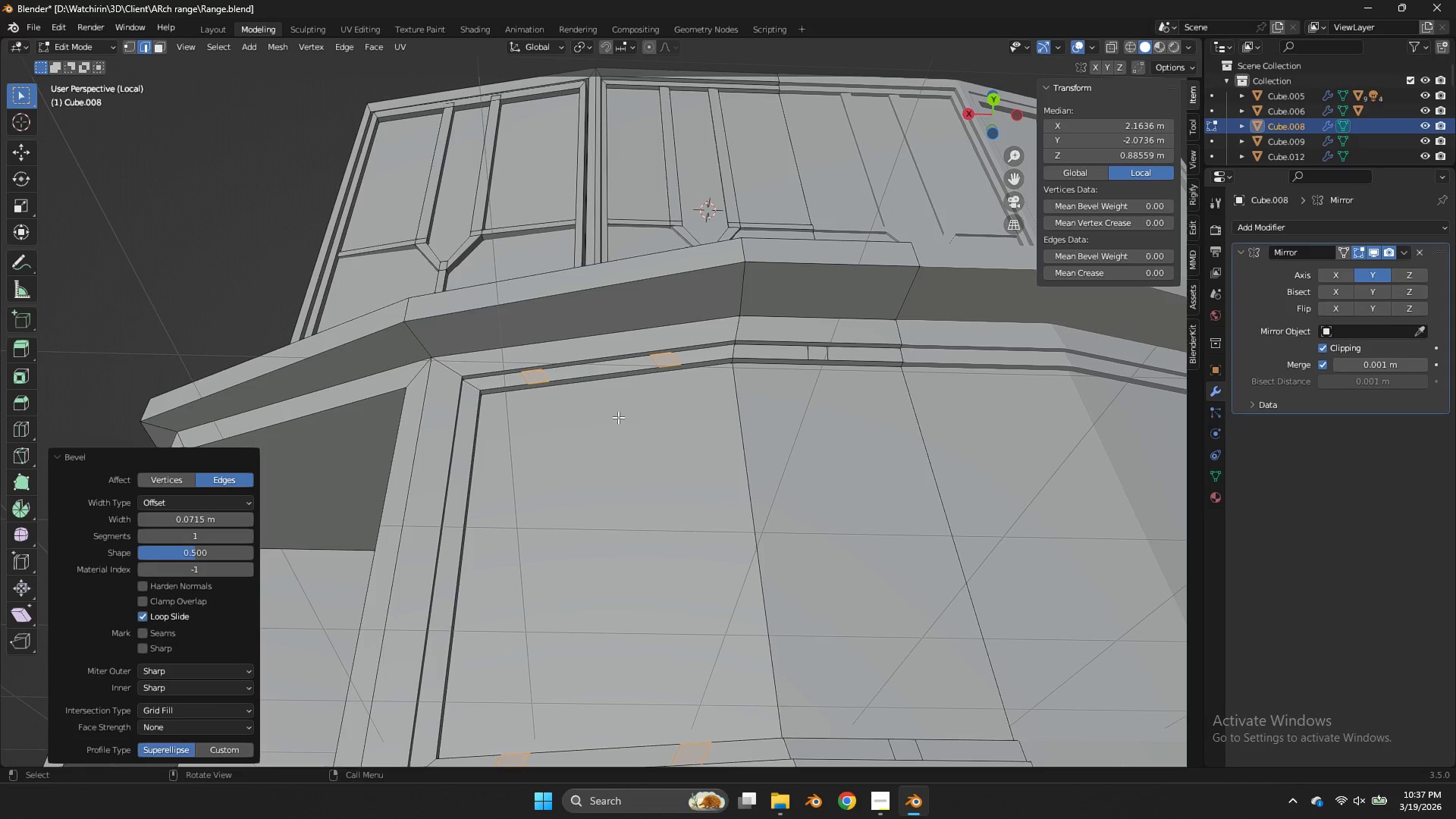 
key(Z)
 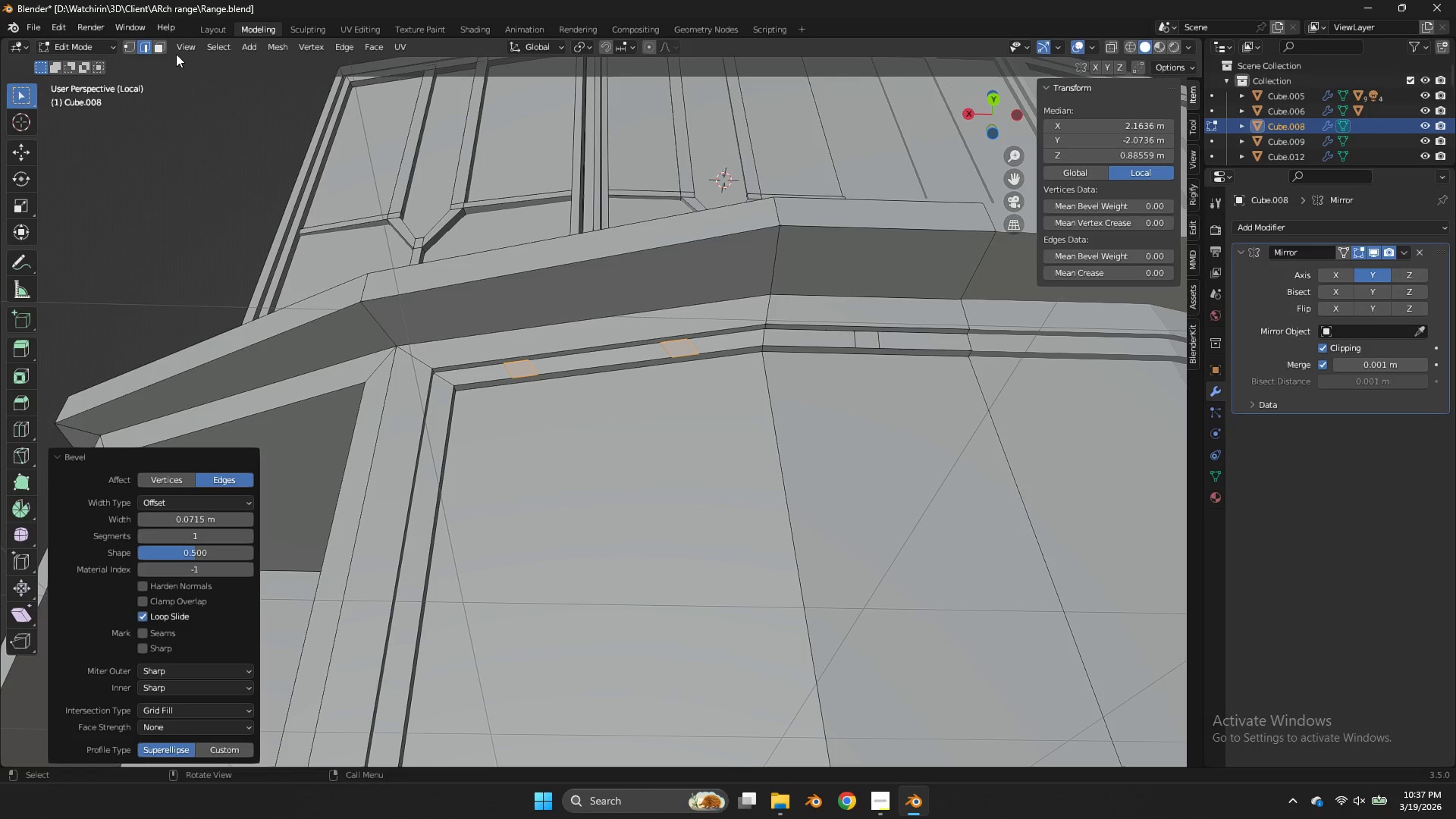 
scroll: coordinate [686, 428], scroll_direction: up, amount: 1.0
 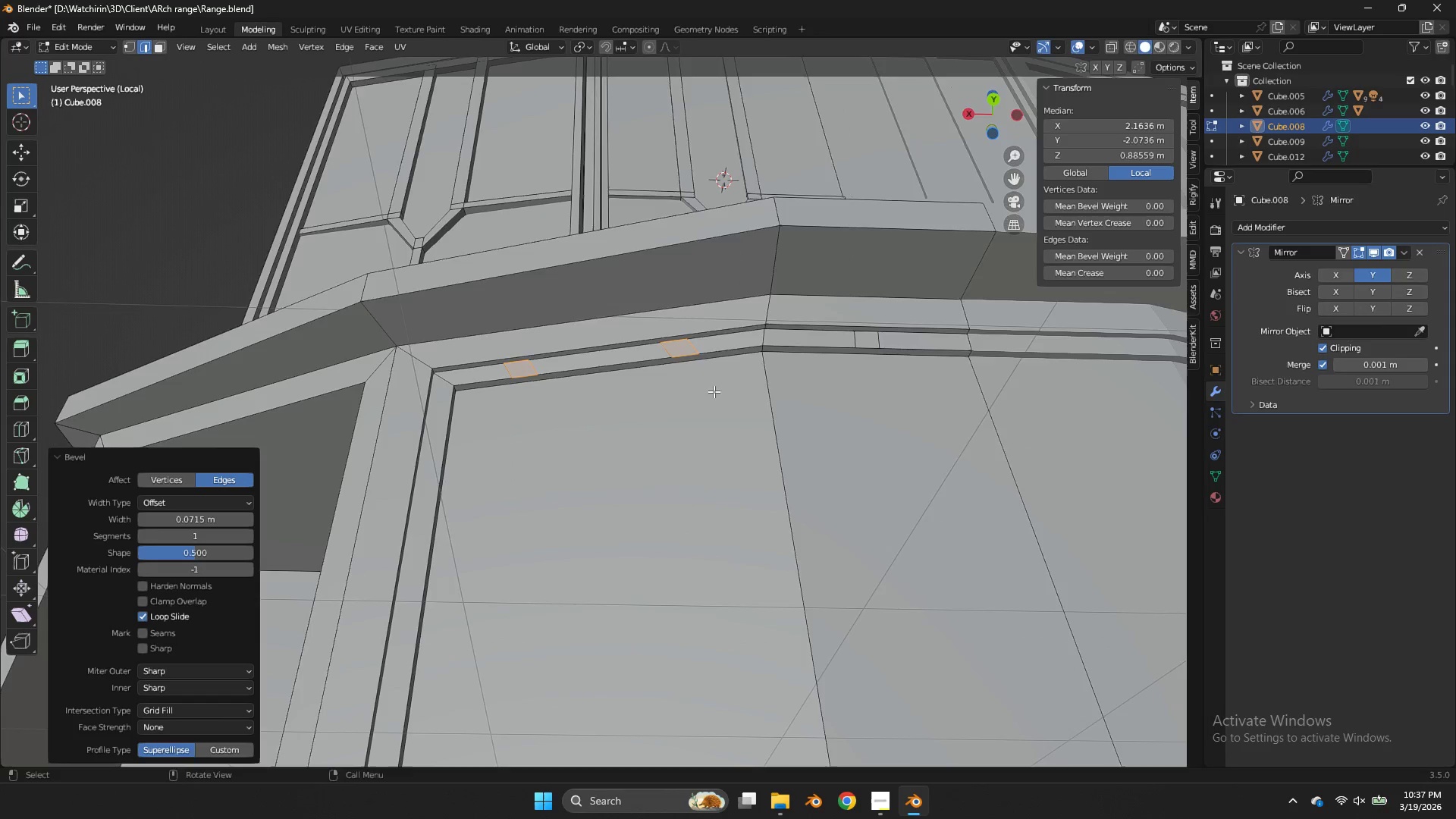 
left_click([163, 46])
 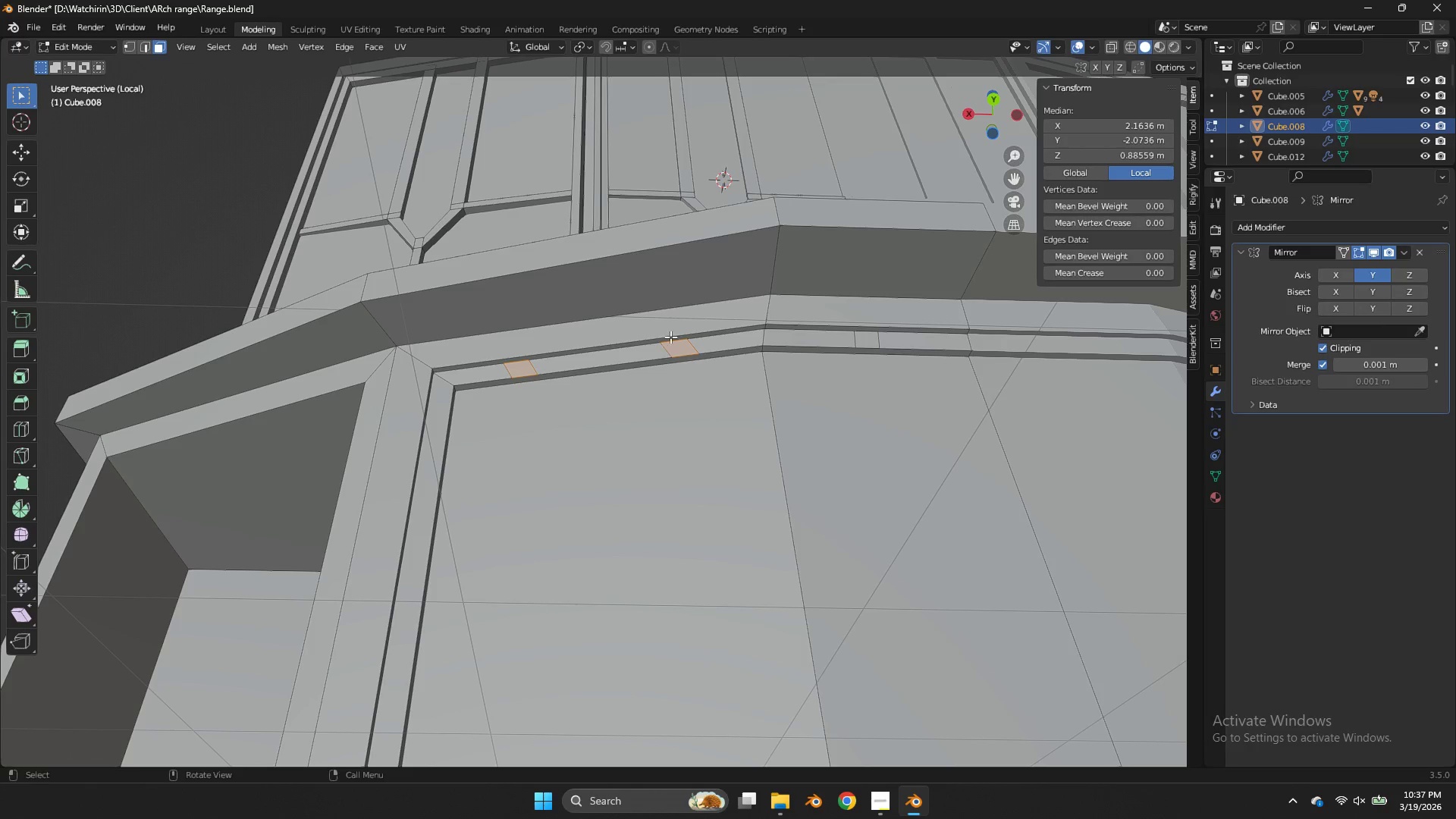 
type(zz)
 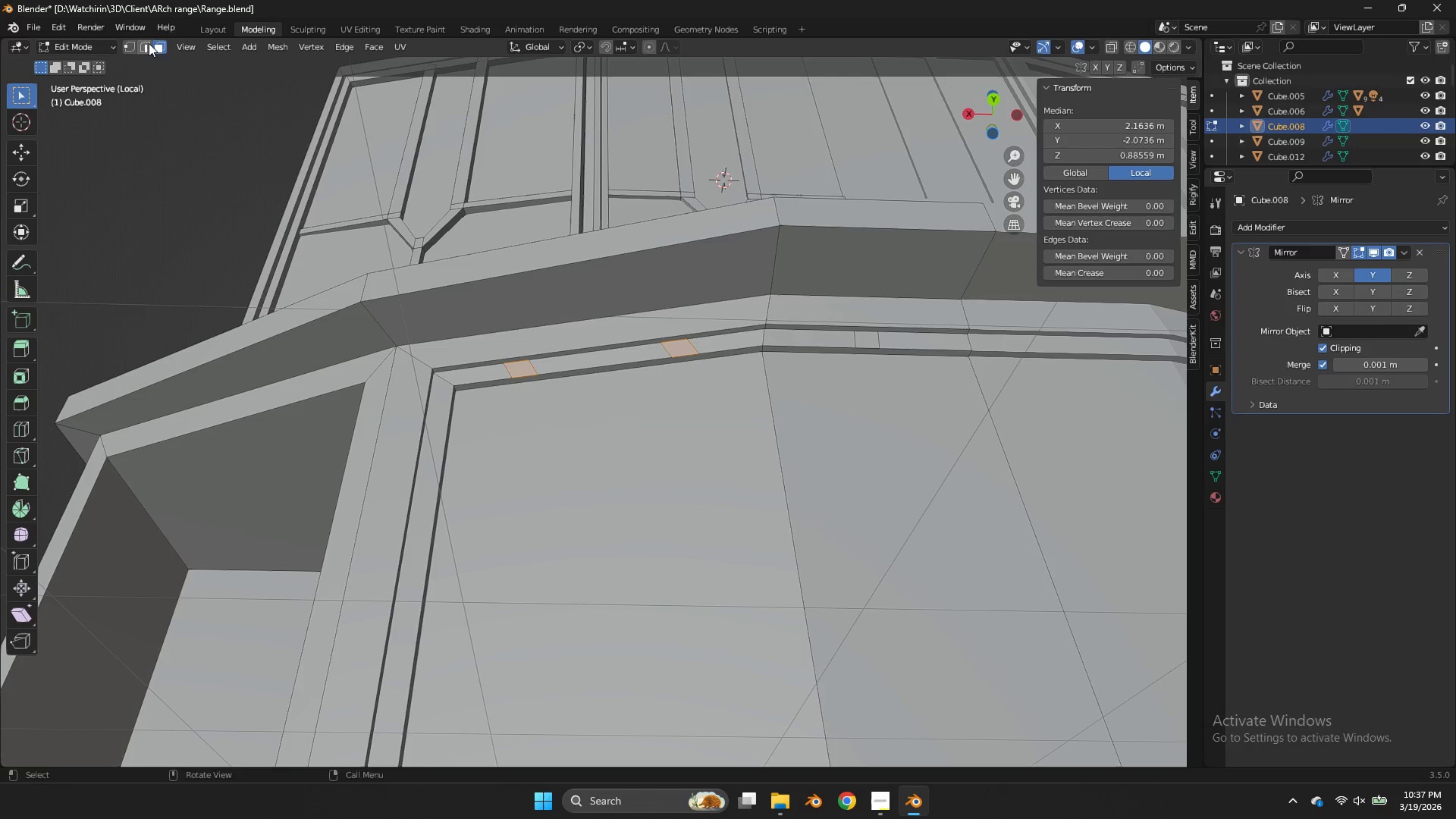 
left_click([146, 42])
 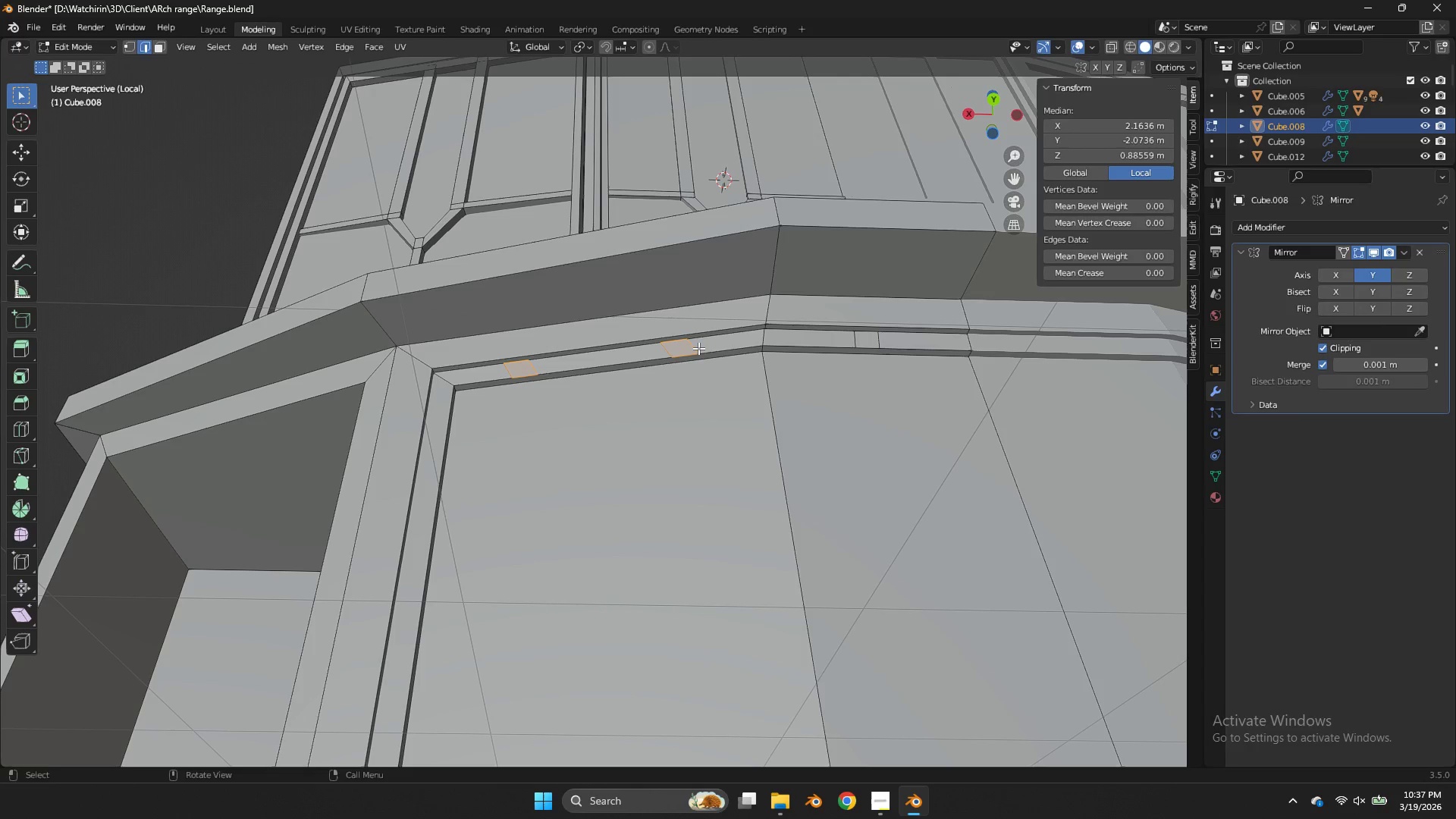 
left_click([689, 350])
 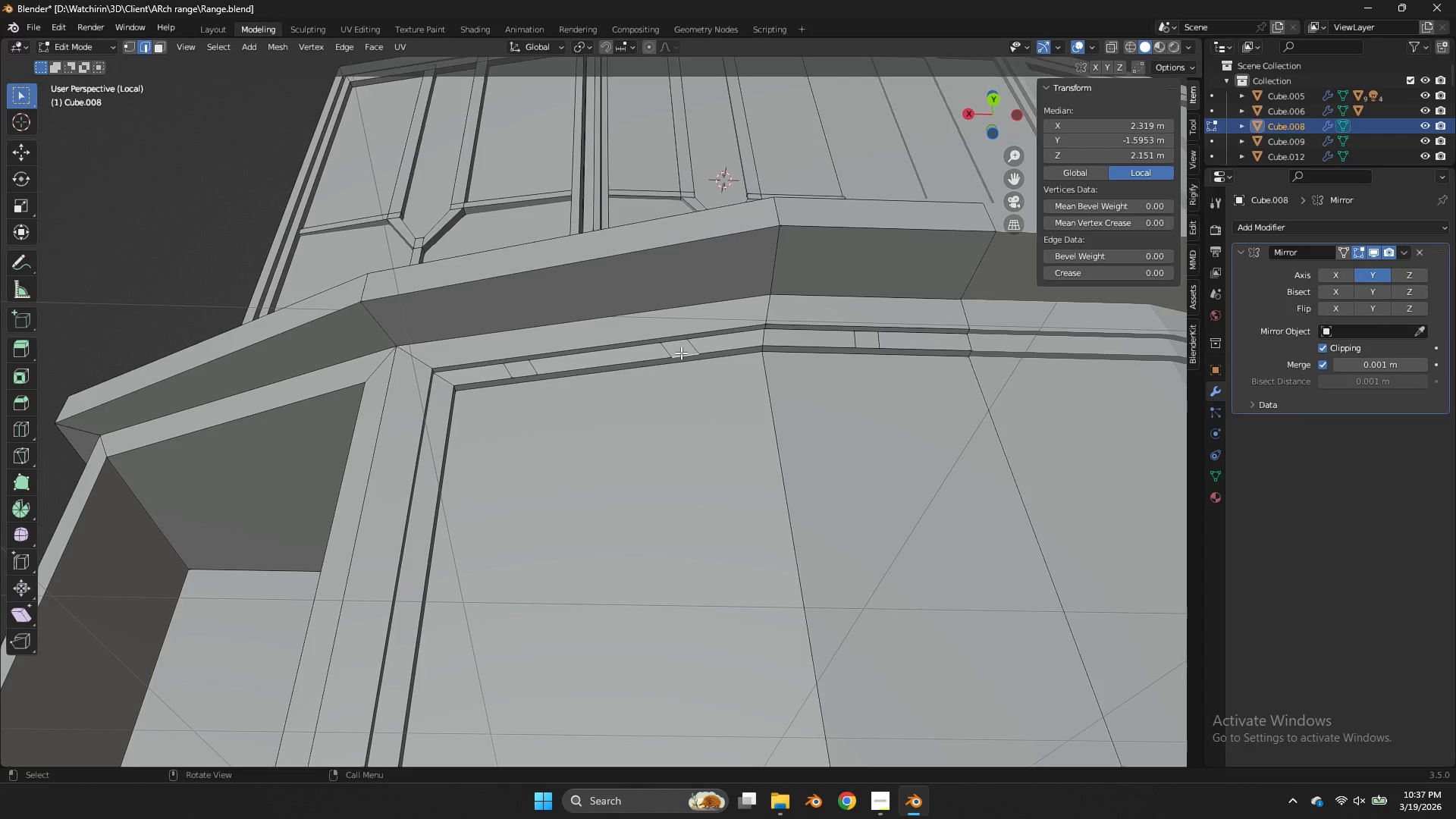 
hold_key(key=ShiftLeft, duration=0.62)
left_click([529, 373])
 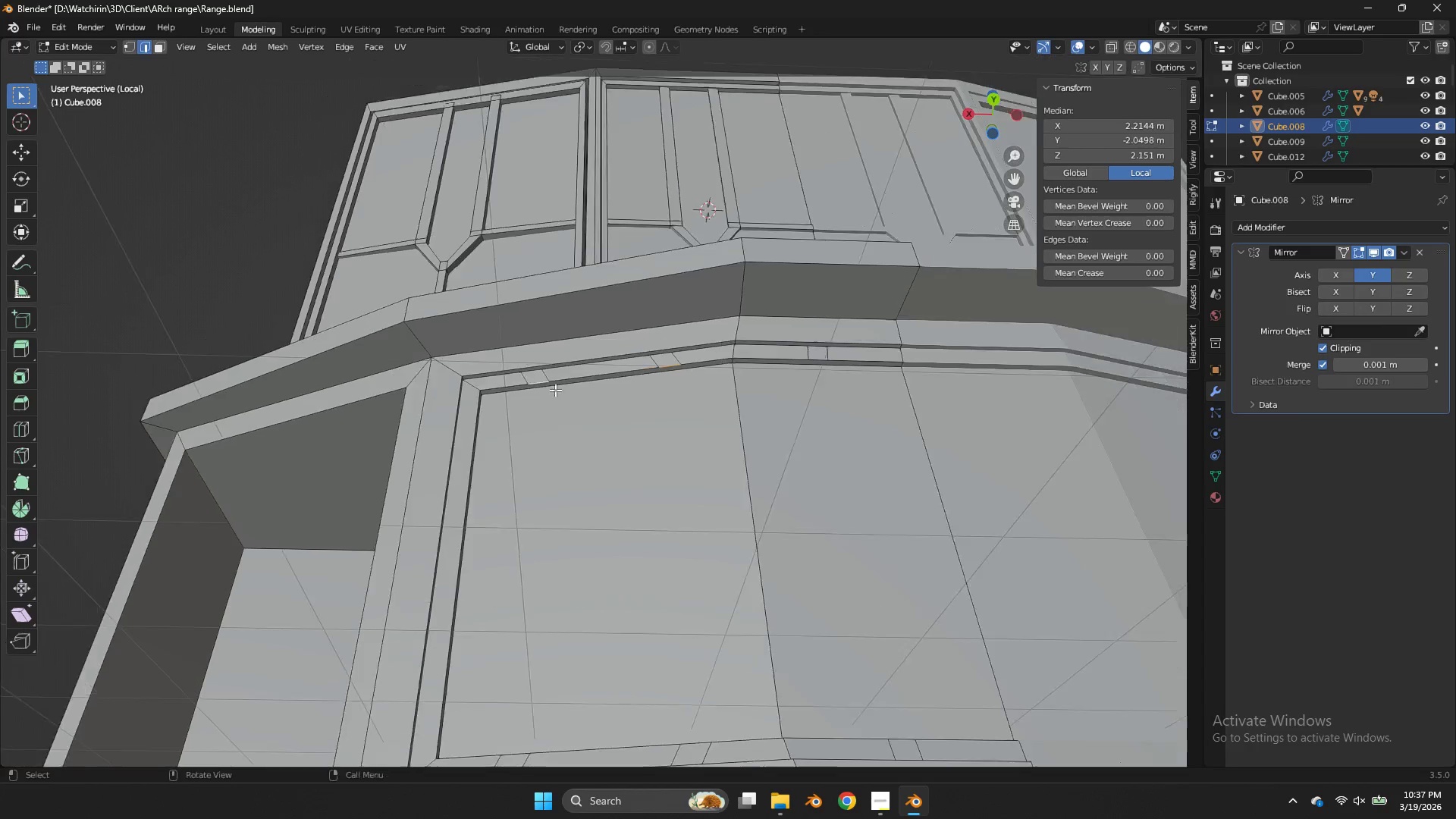 
left_click_drag(start_coordinate=[981, 120], to_coordinate=[1000, 189])
 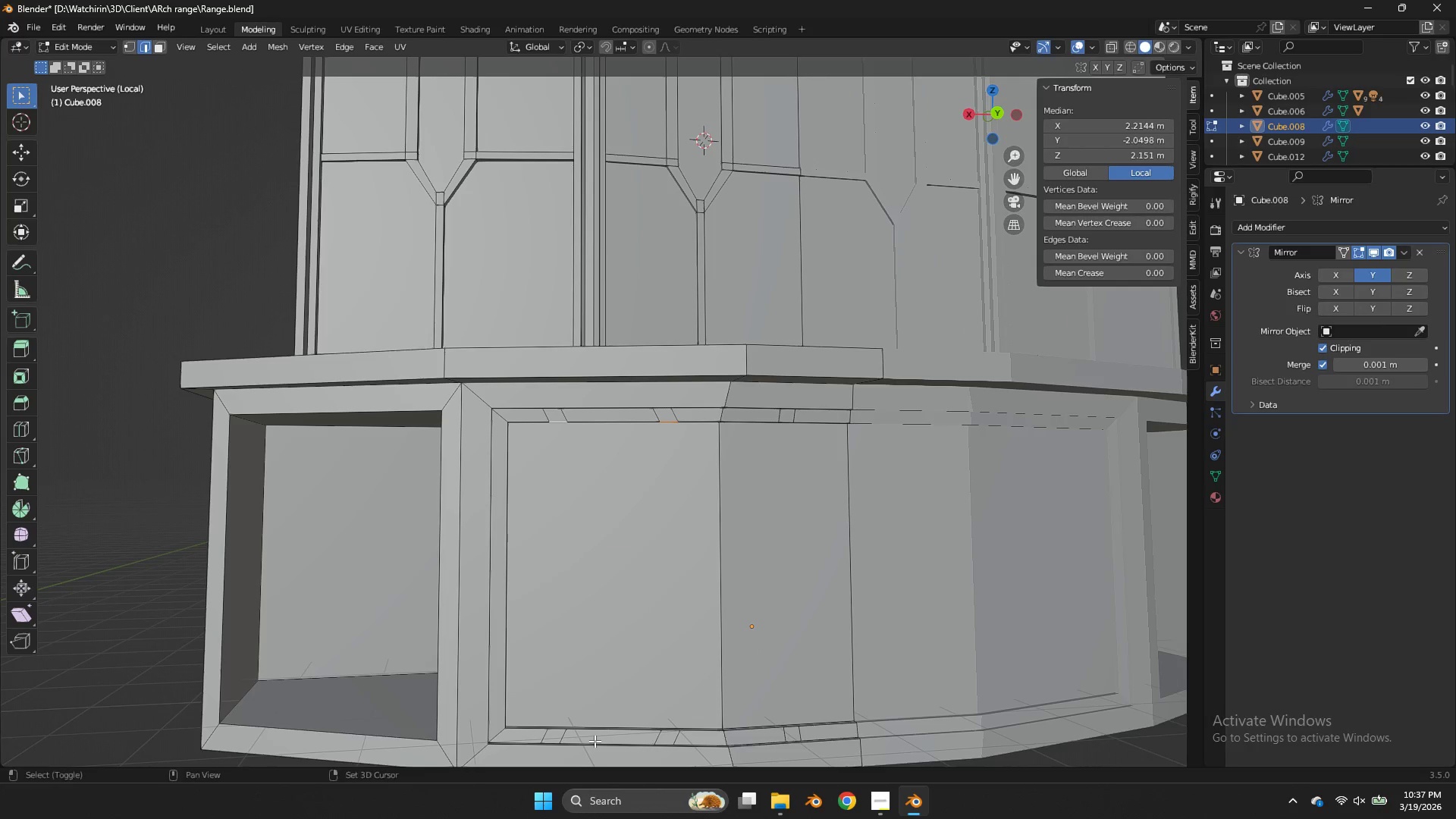 
hold_key(key=ShiftLeft, duration=1.41)
 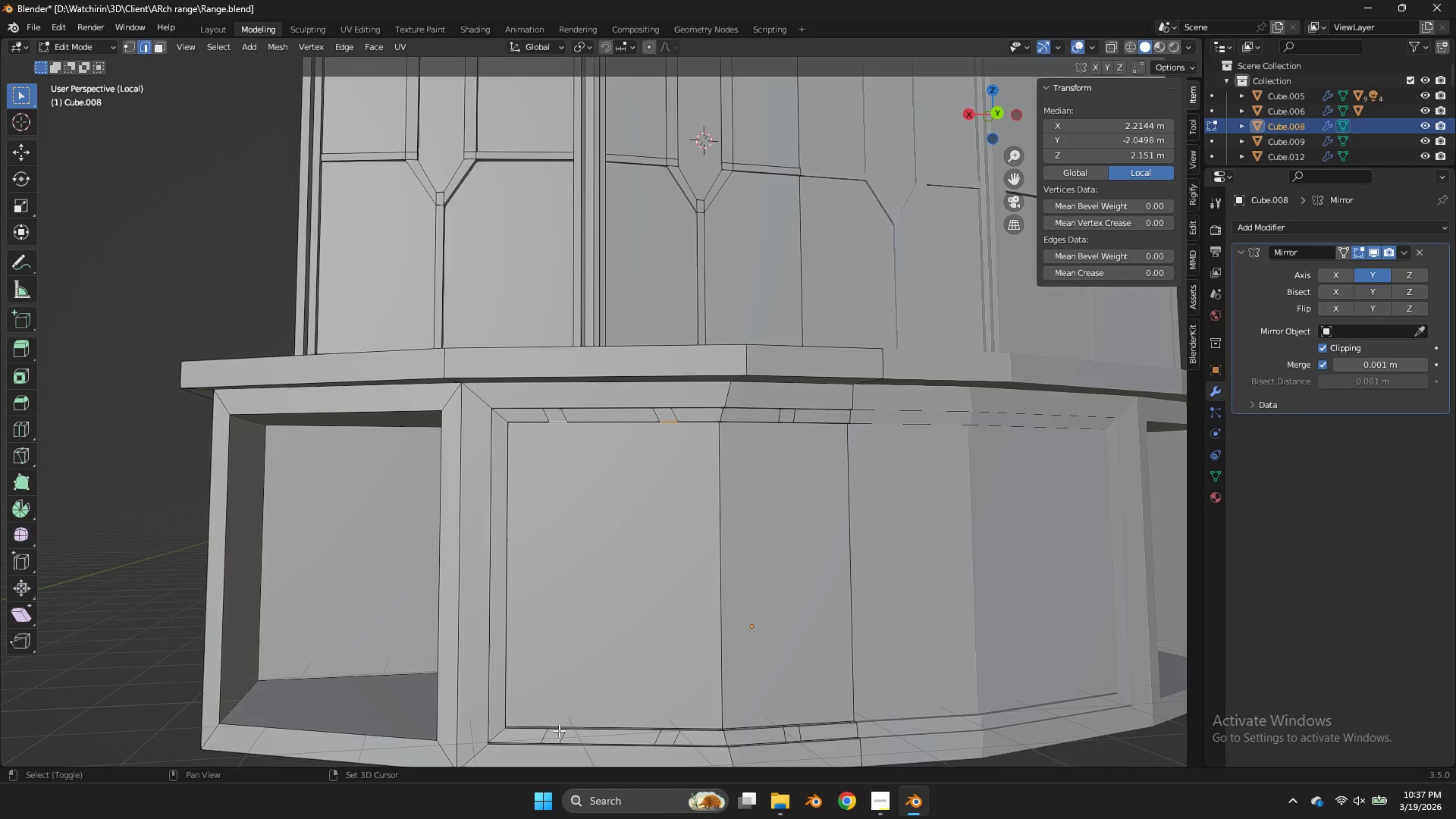 
scroll: coordinate [560, 391], scroll_direction: down, amount: 2.0
 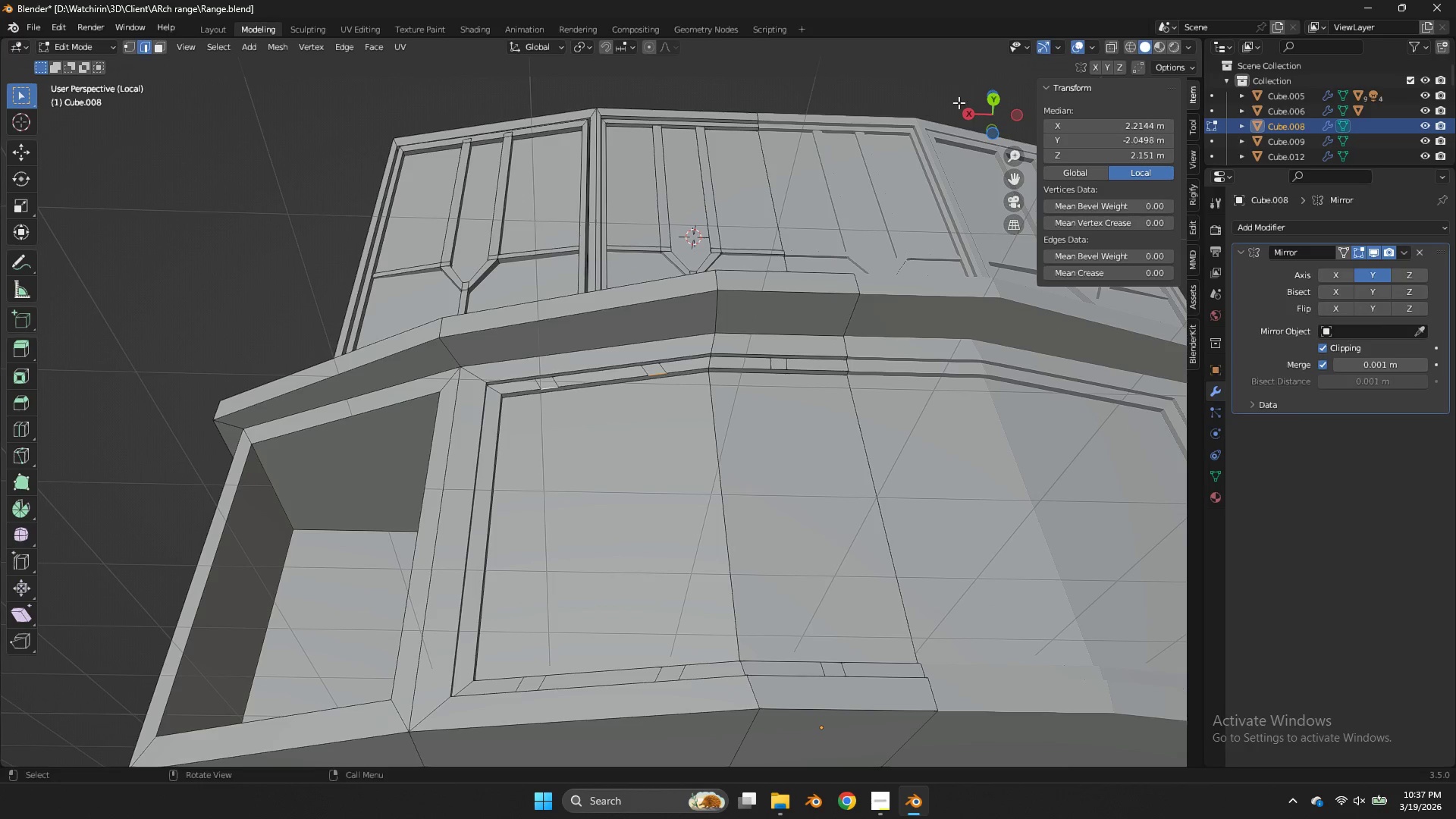 
left_click([554, 726])
 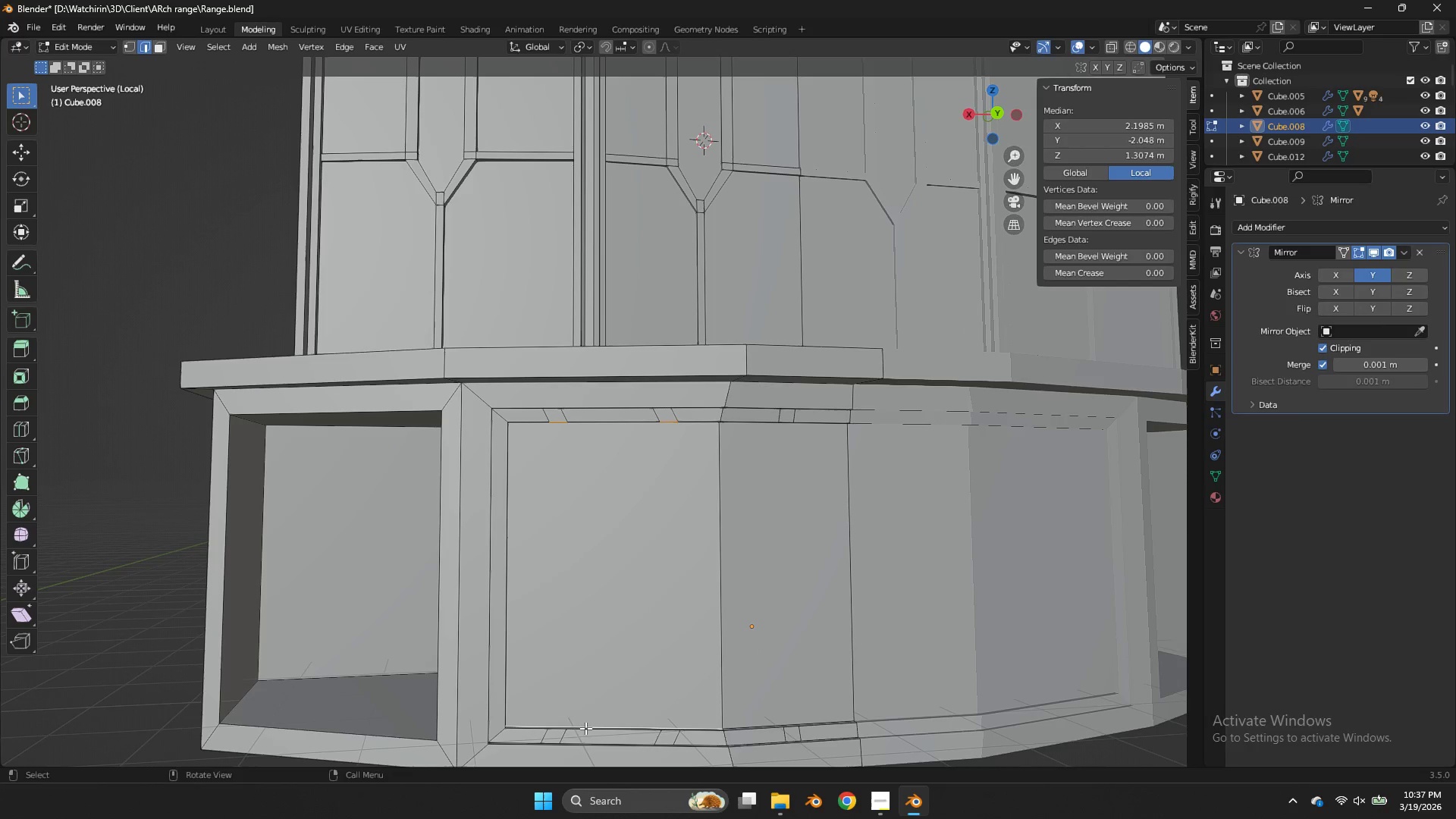 
key(Control+ControlLeft)
 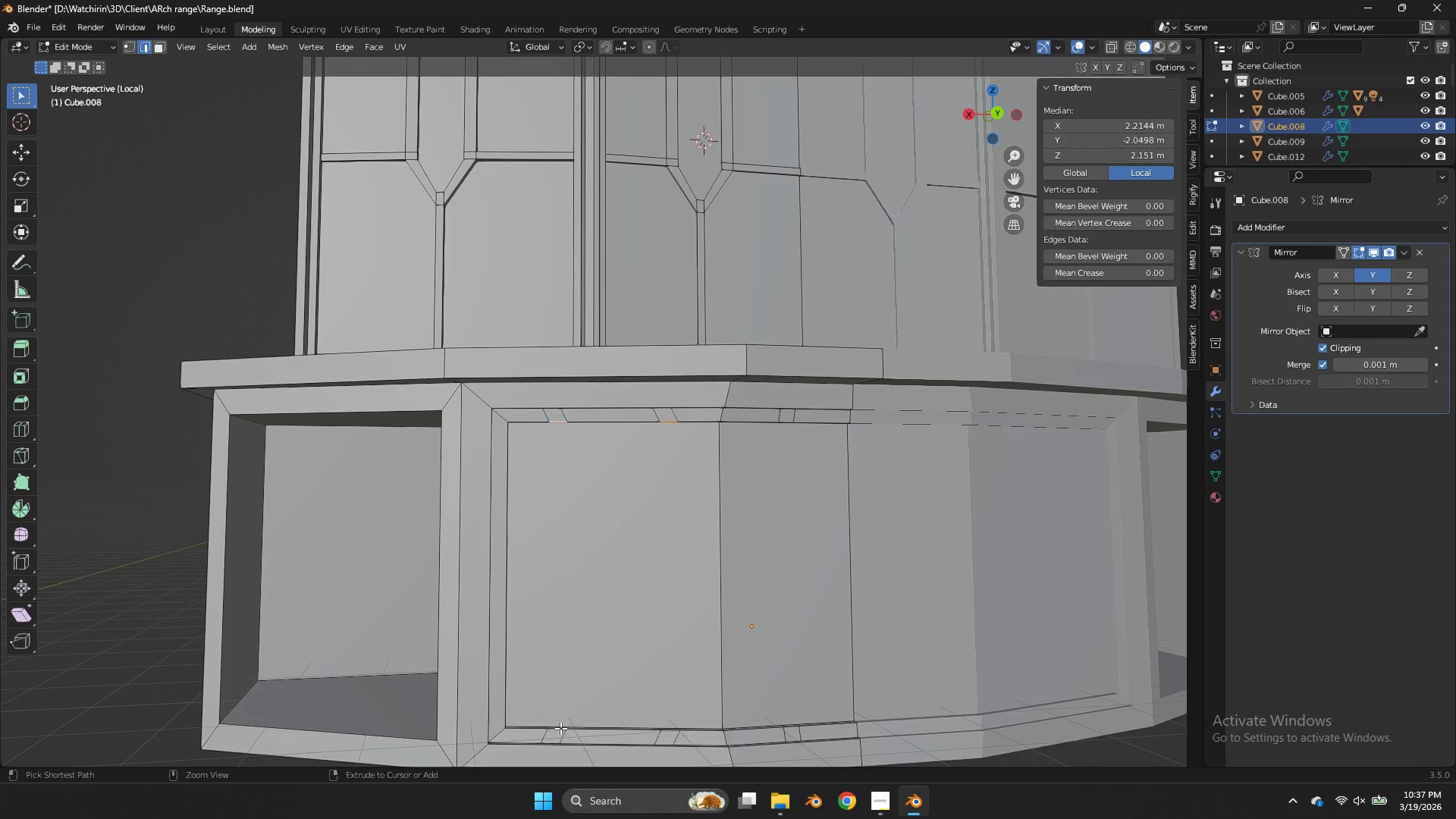 
key(Control+Z)
 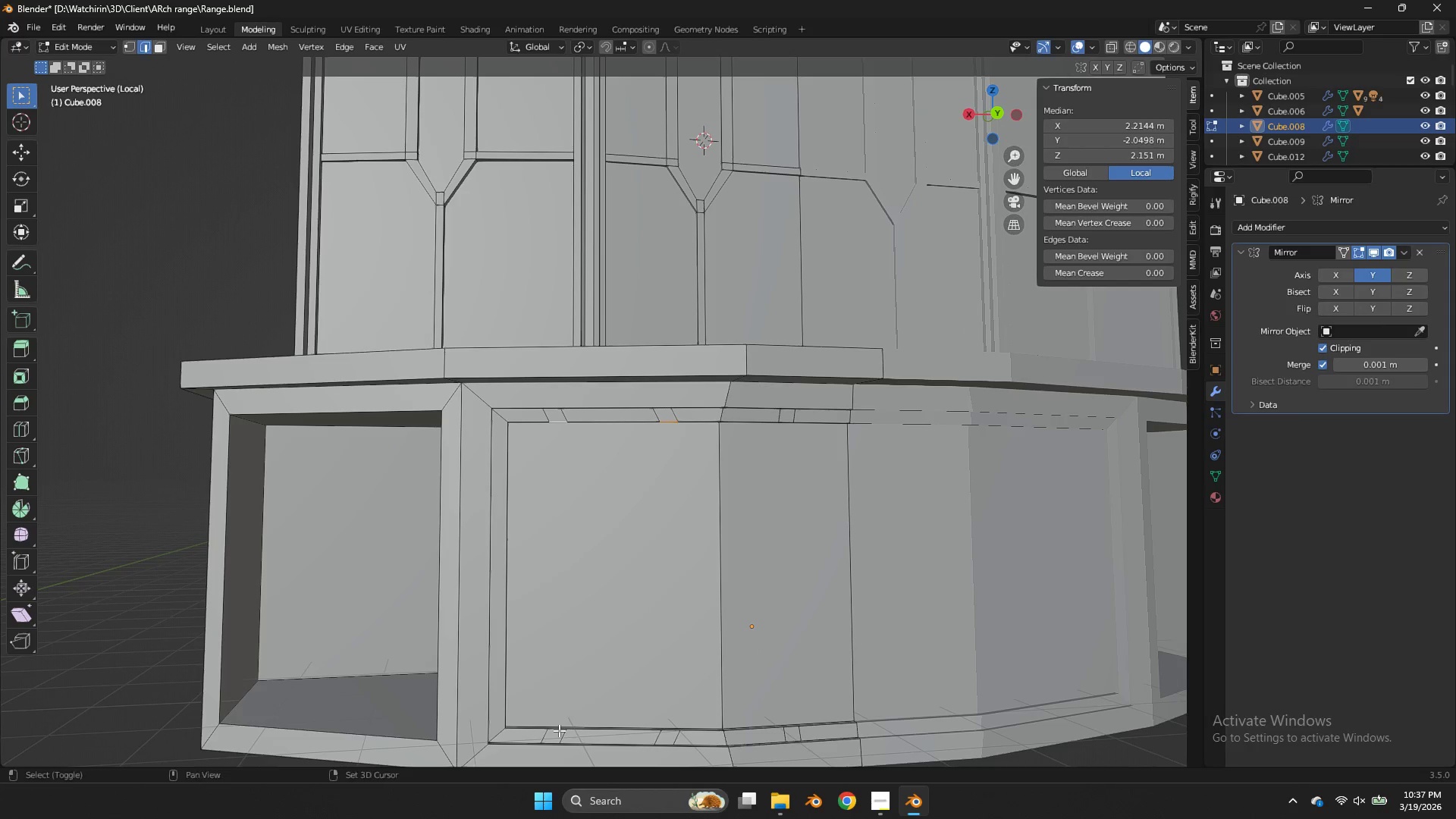 
hold_key(key=ShiftLeft, duration=3.28)
left_click([559, 730])
 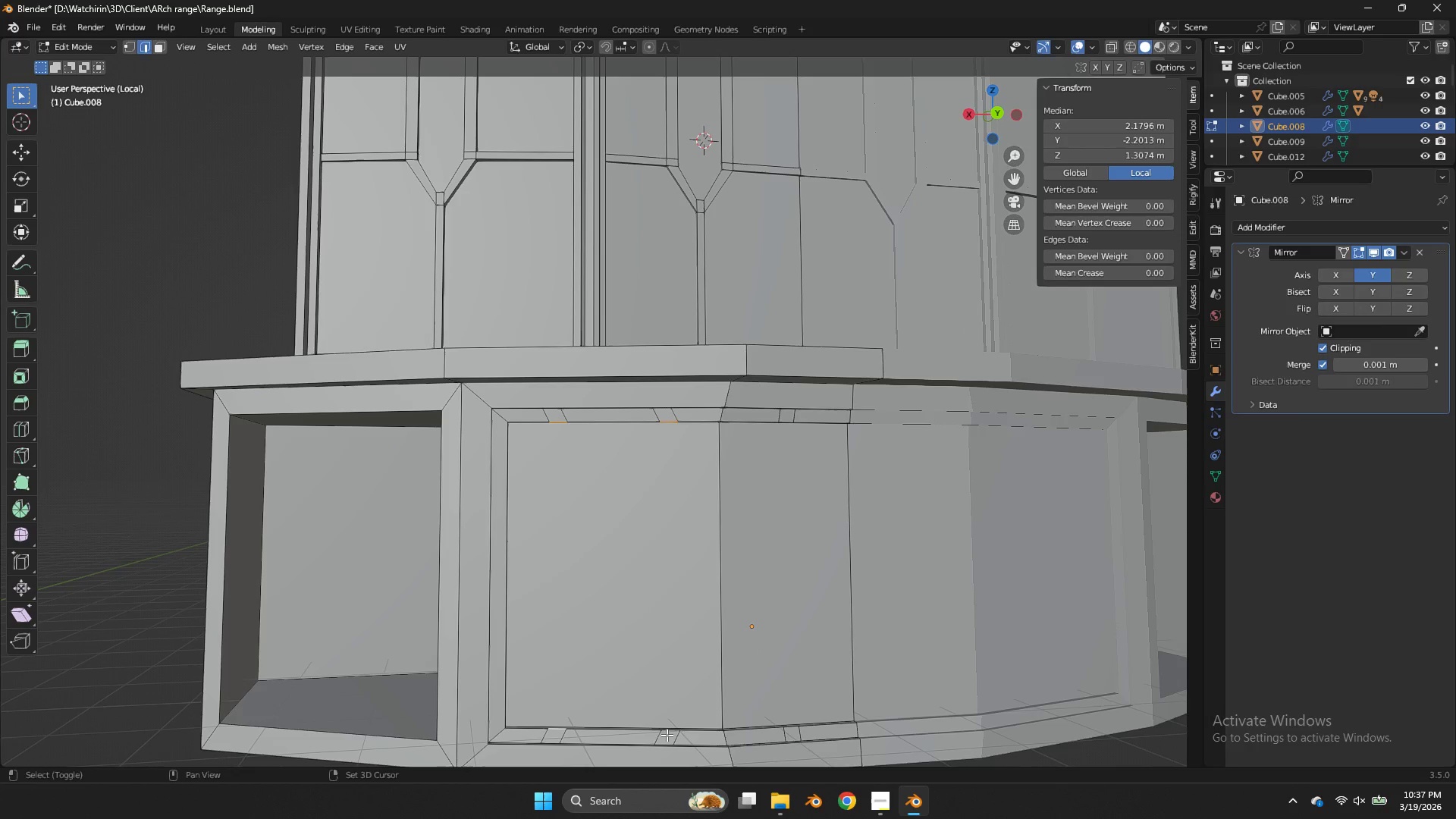 
left_click([668, 734])
 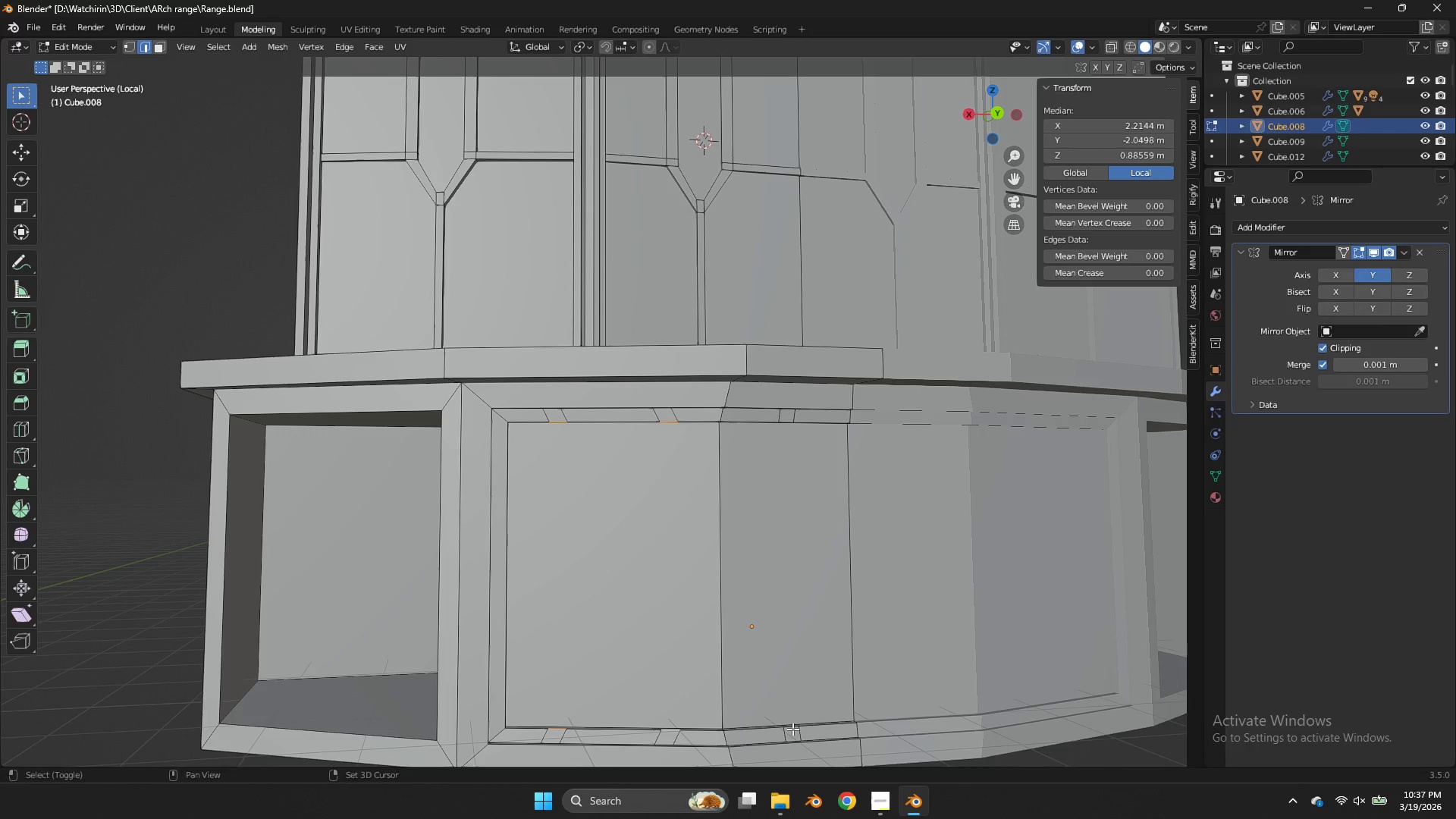 
left_click([792, 729])
 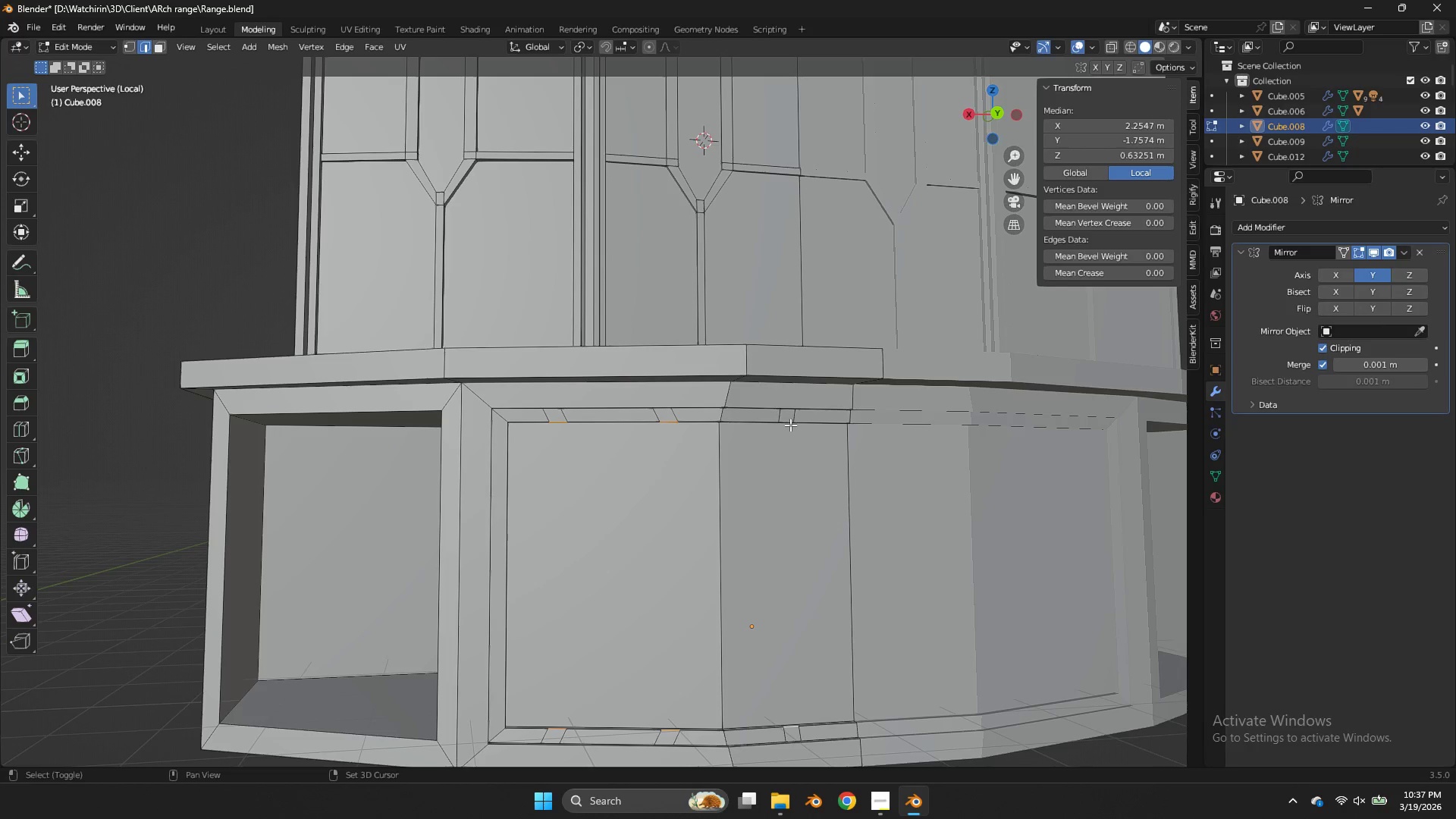 
left_click([787, 421])
 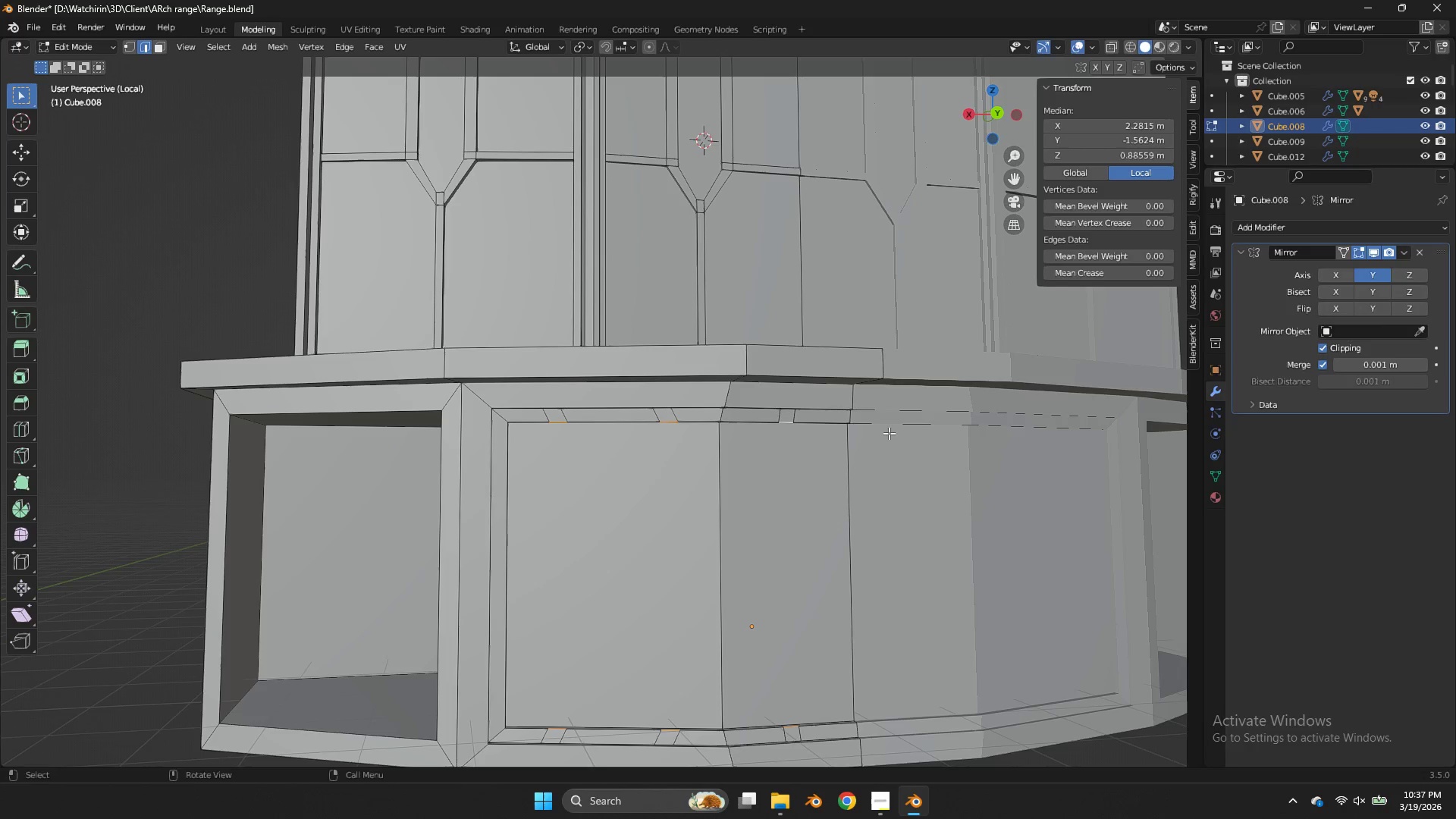 
key(E)
 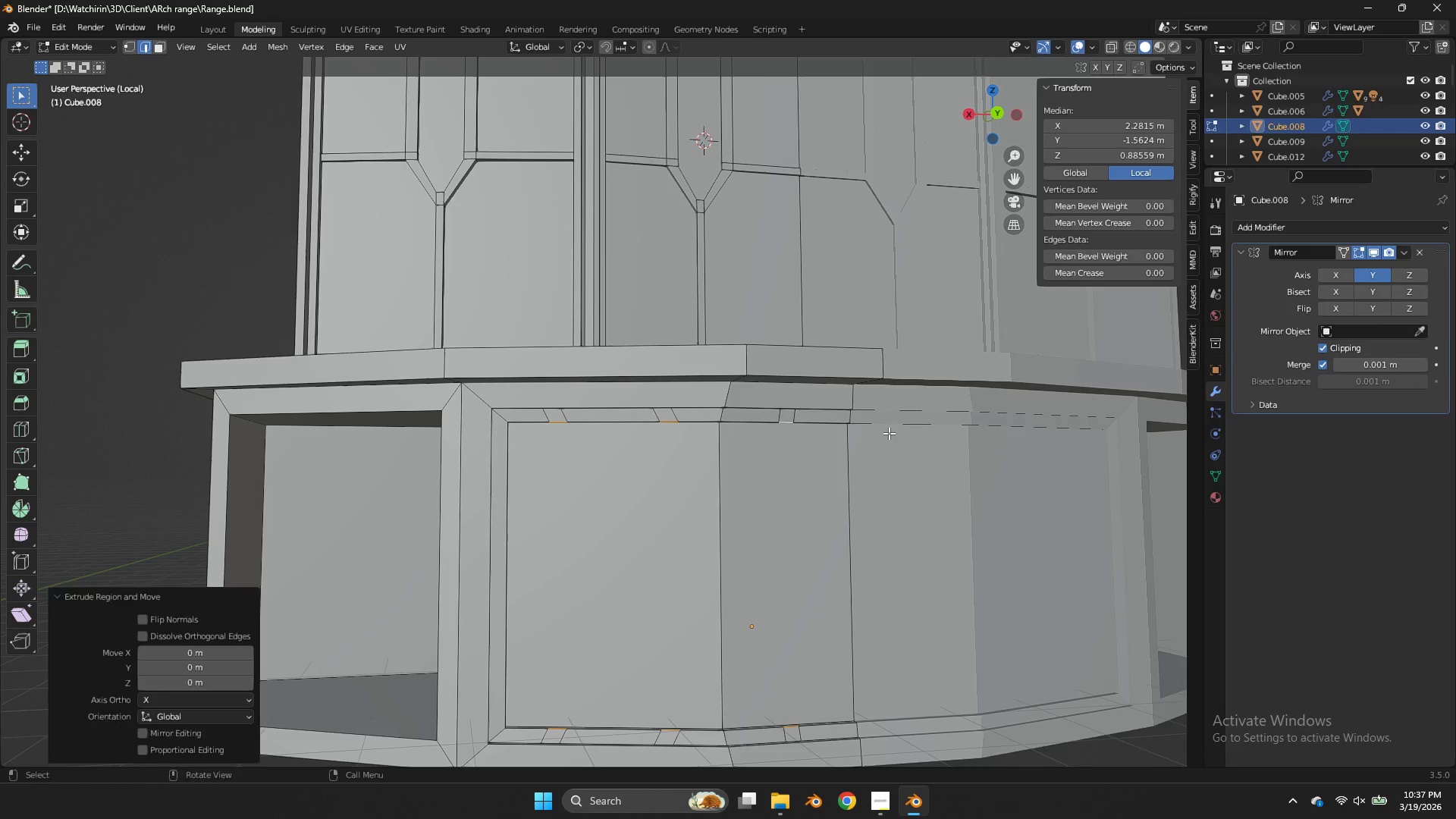 
right_click([889, 433])
 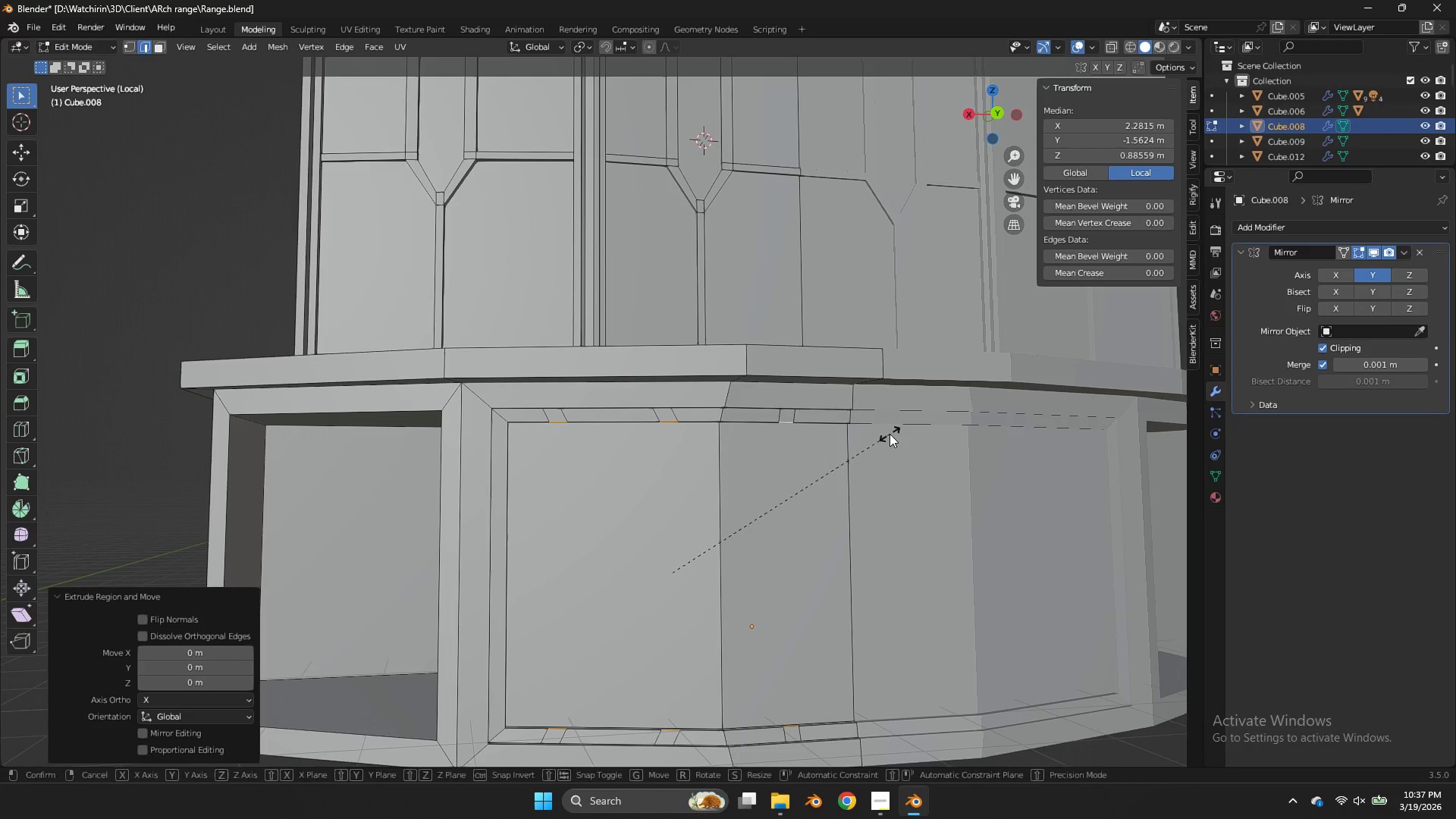 
type(sz)
 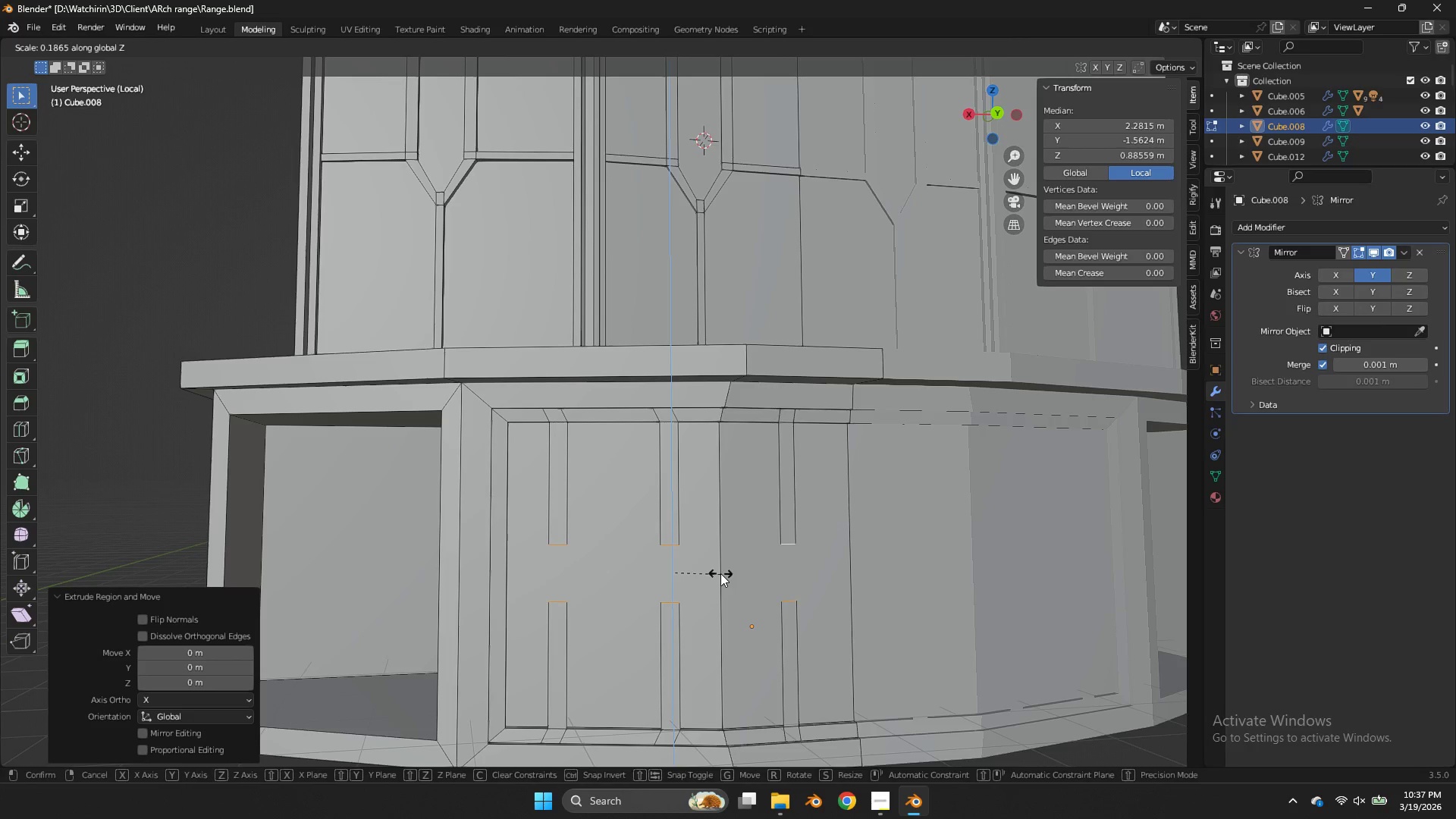 
left_click([726, 564])
 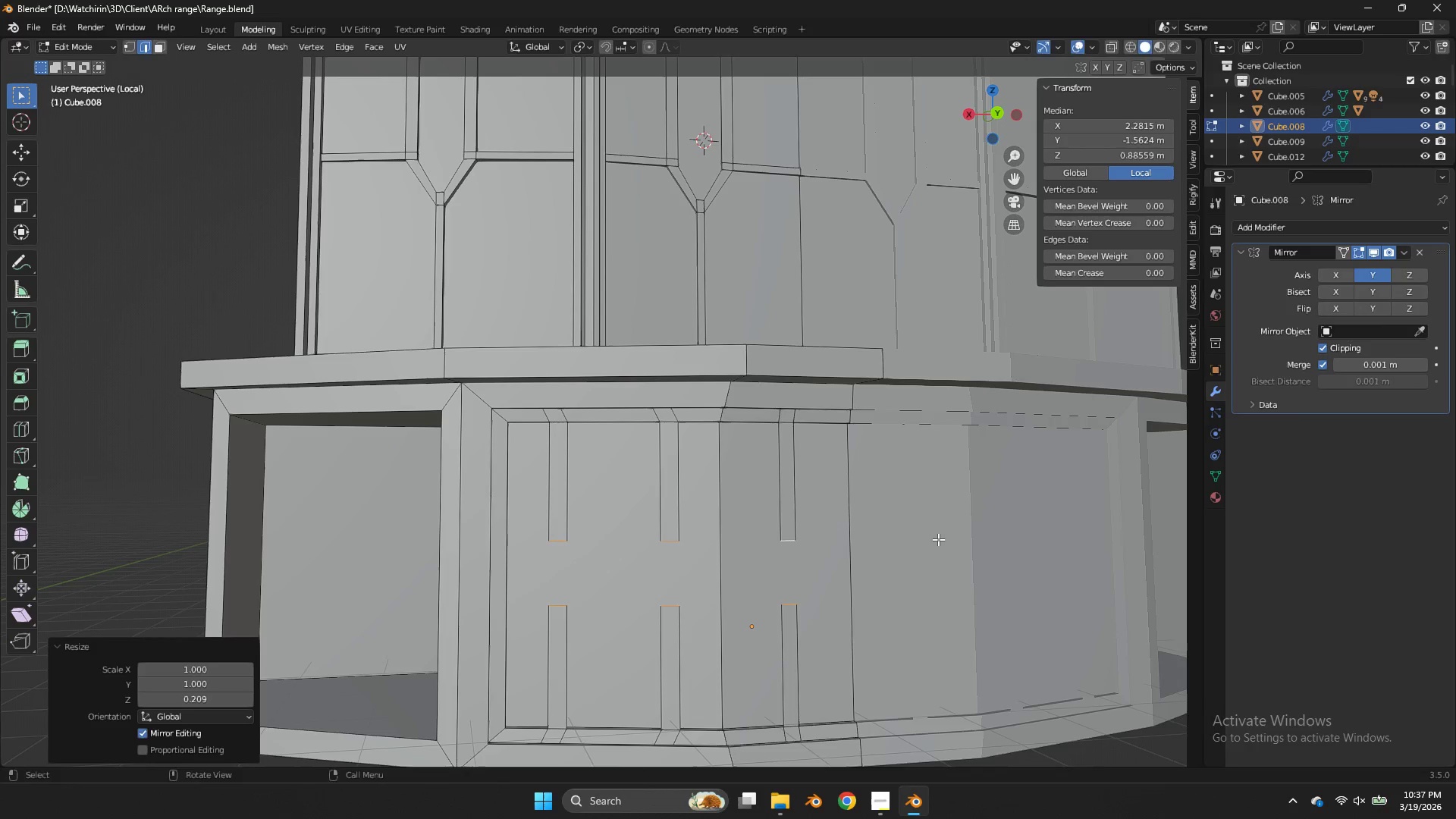 
type(sz)
 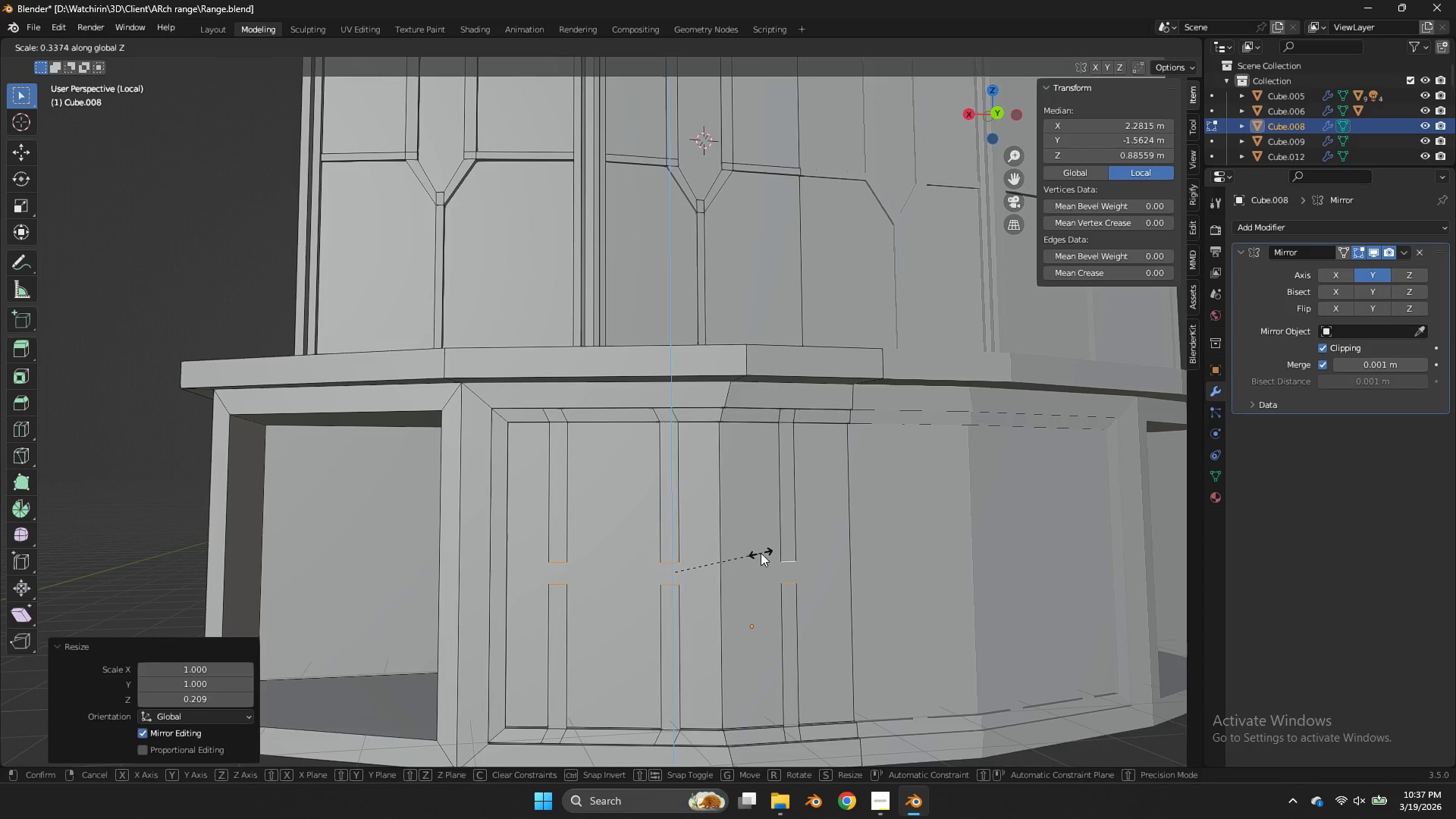 
left_click([761, 553])
 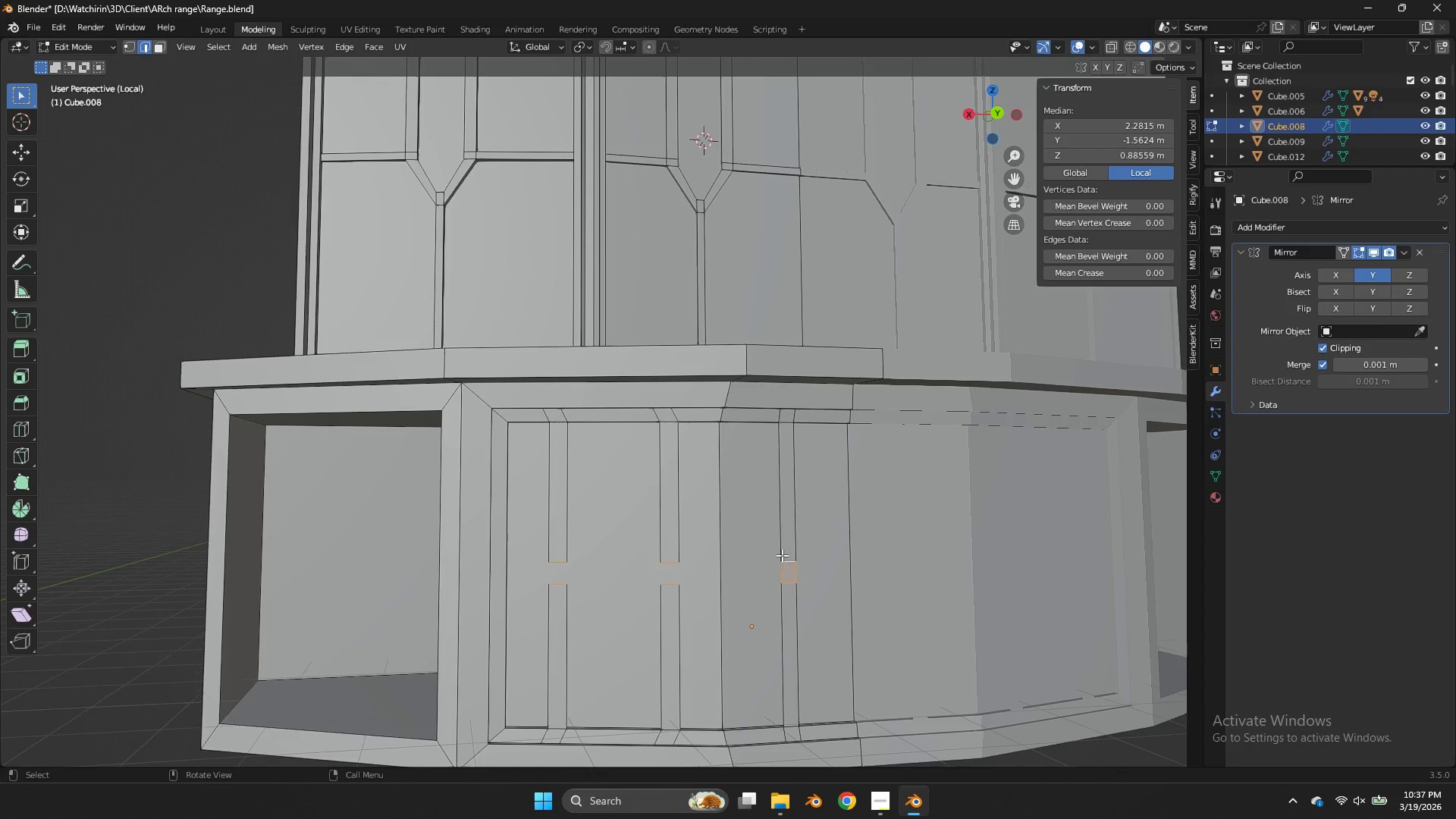 
key(F)
 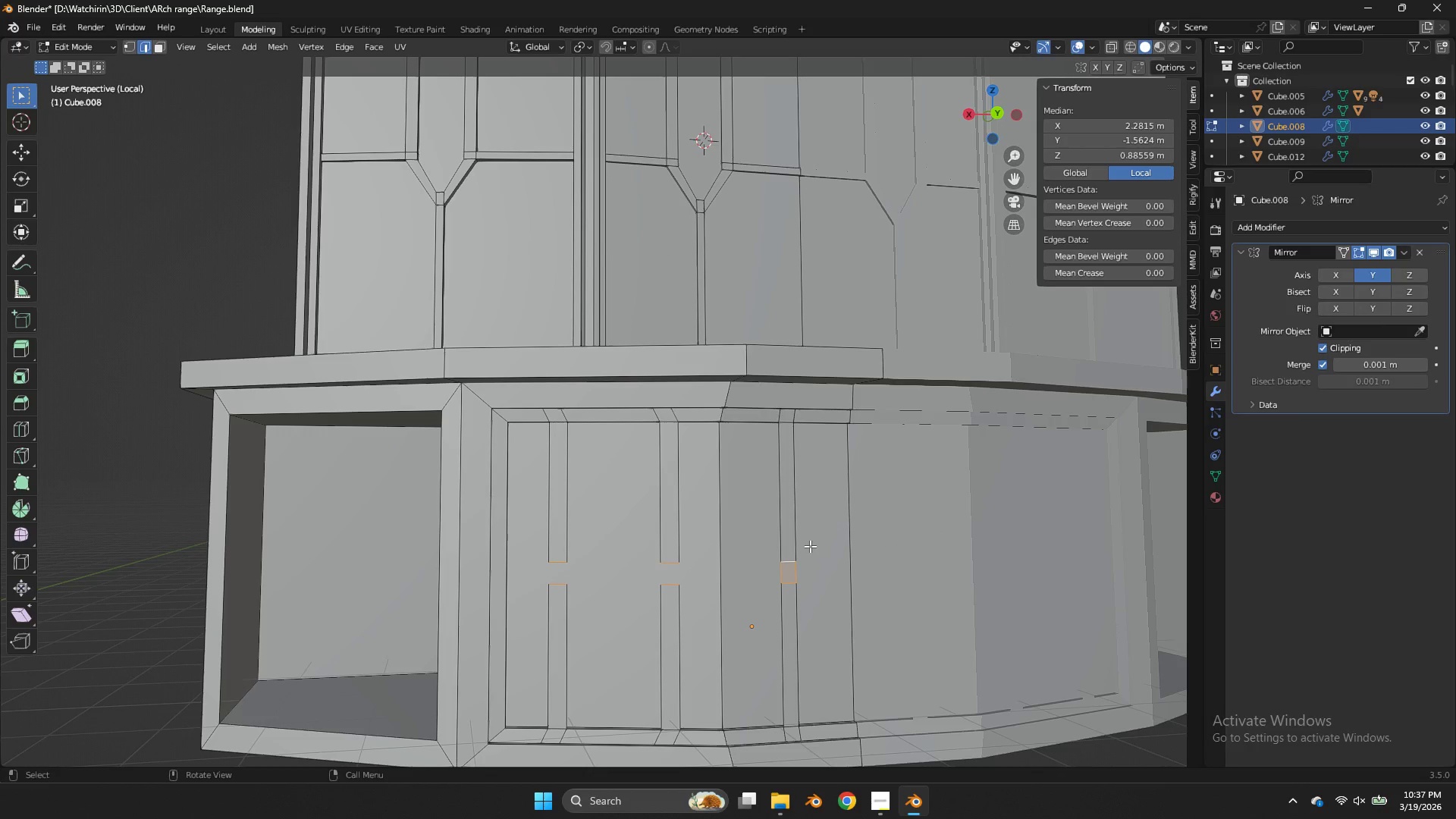 
key(Control+Z)
 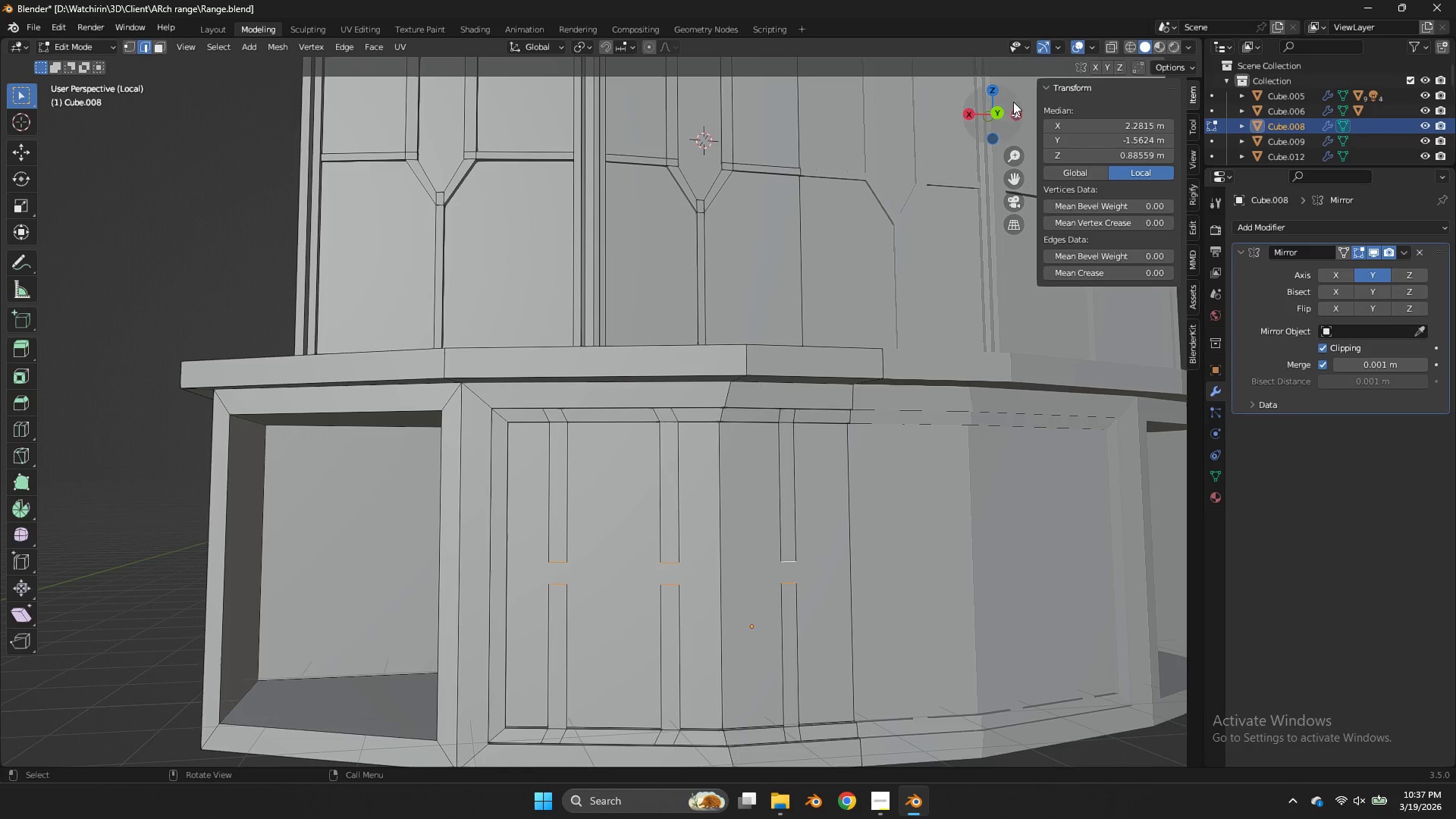 
left_click_drag(start_coordinate=[1003, 103], to_coordinate=[896, 739])
 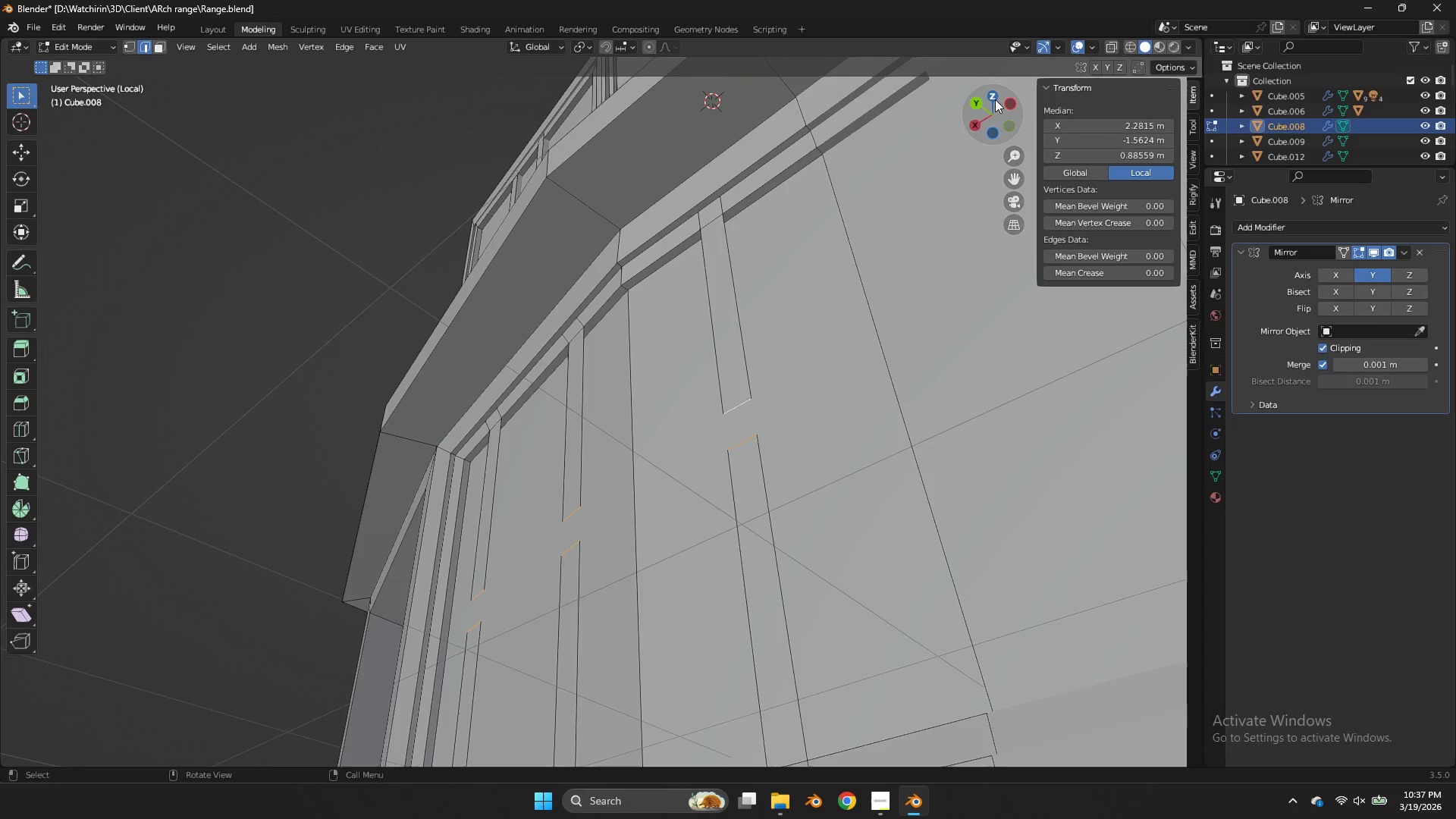 
left_click_drag(start_coordinate=[995, 99], to_coordinate=[1121, 80])
 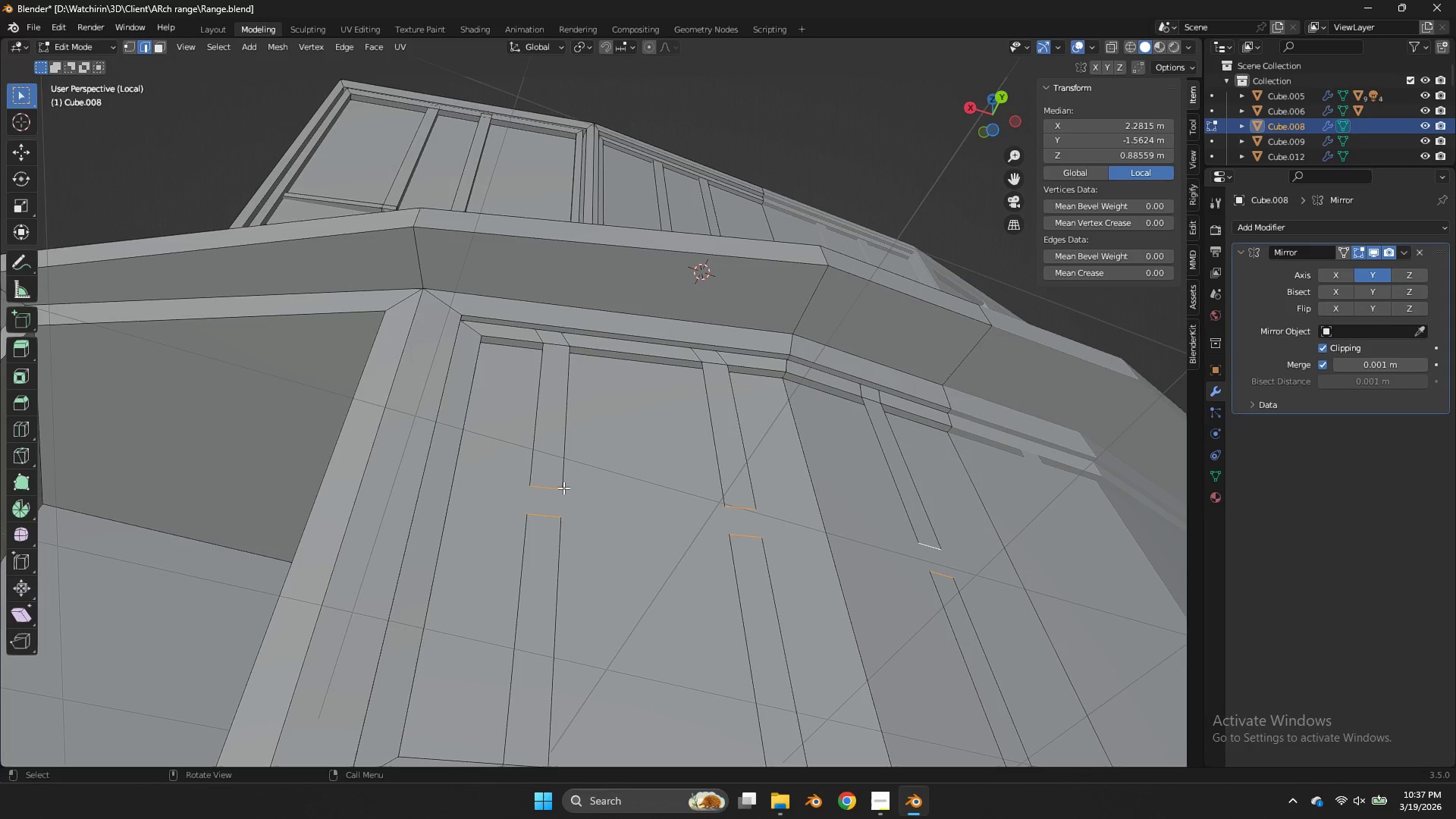 
scroll: coordinate [995, 99], scroll_direction: up, amount: 2.0
 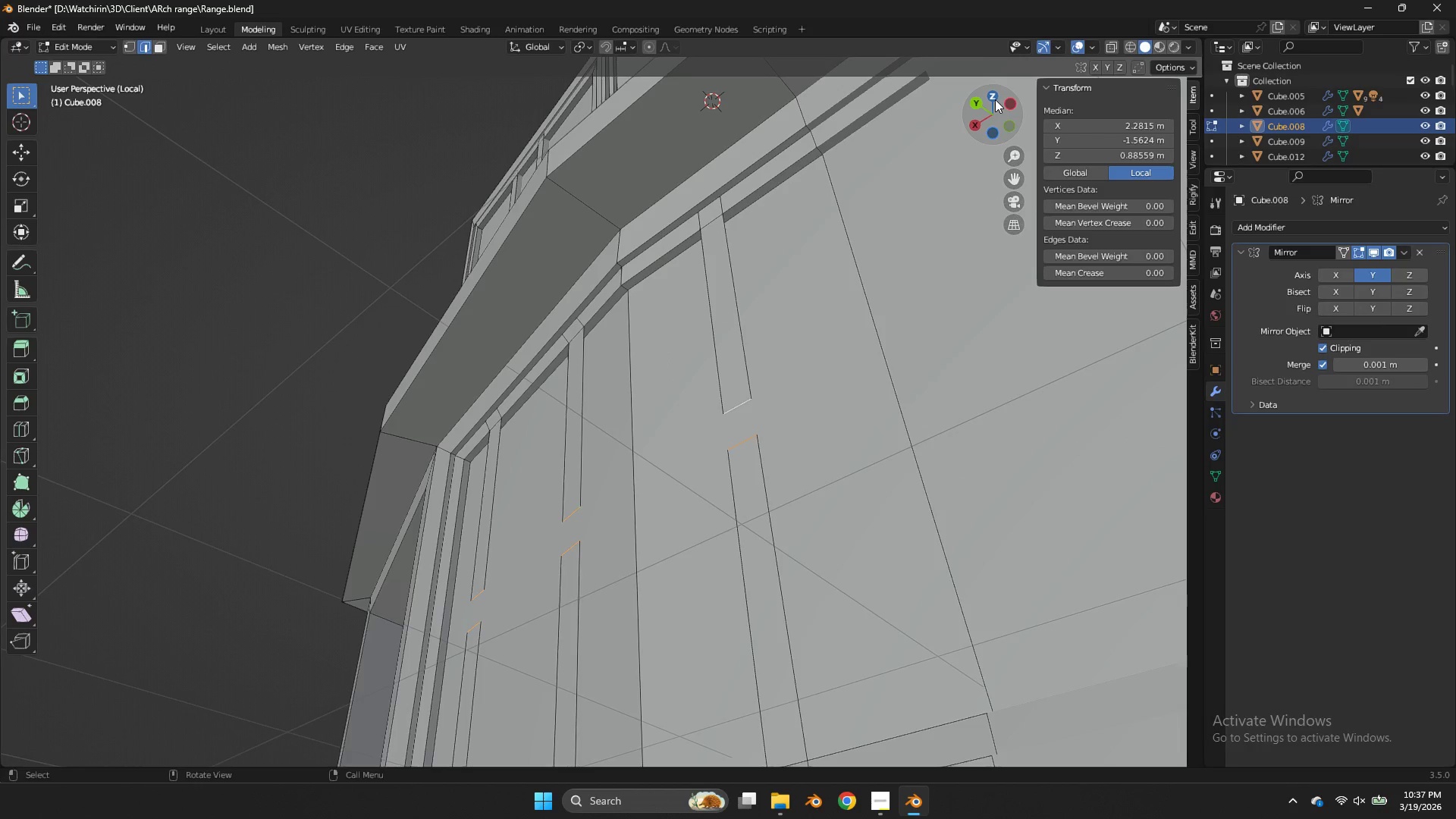 
left_click([555, 488])
 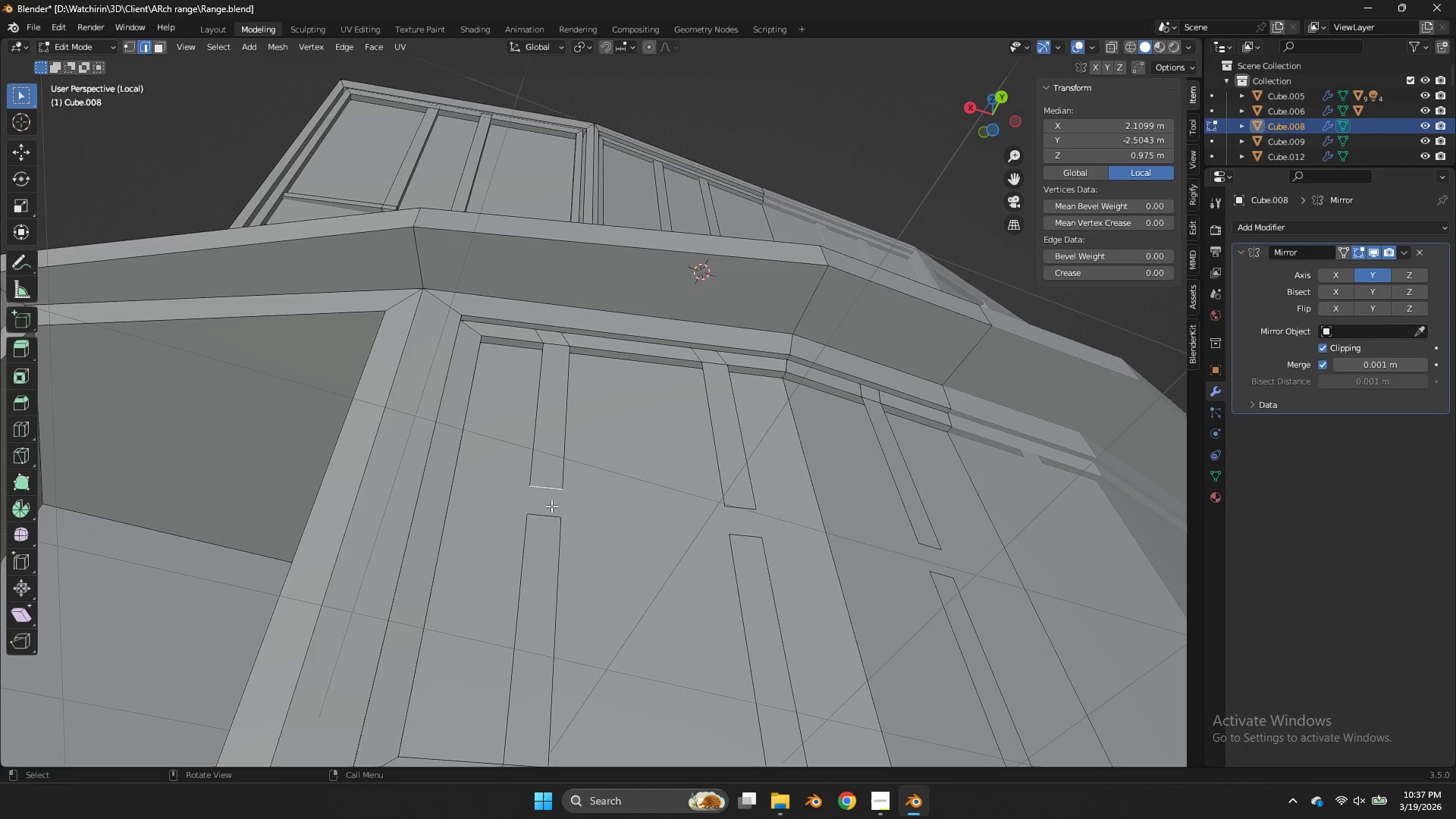 
hold_key(key=ShiftLeft, duration=0.33)
double_click([549, 516])
 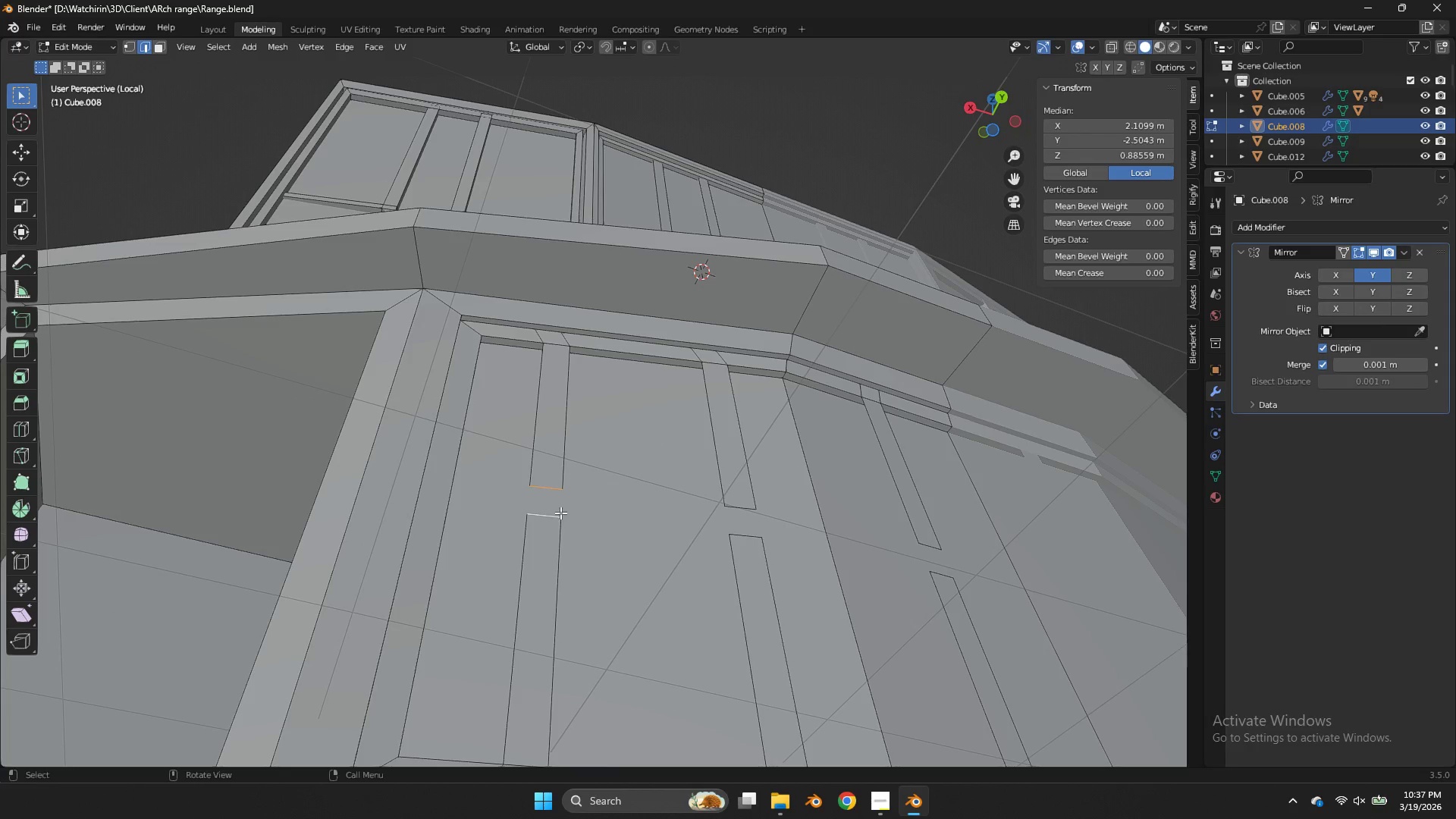 
key(F)
 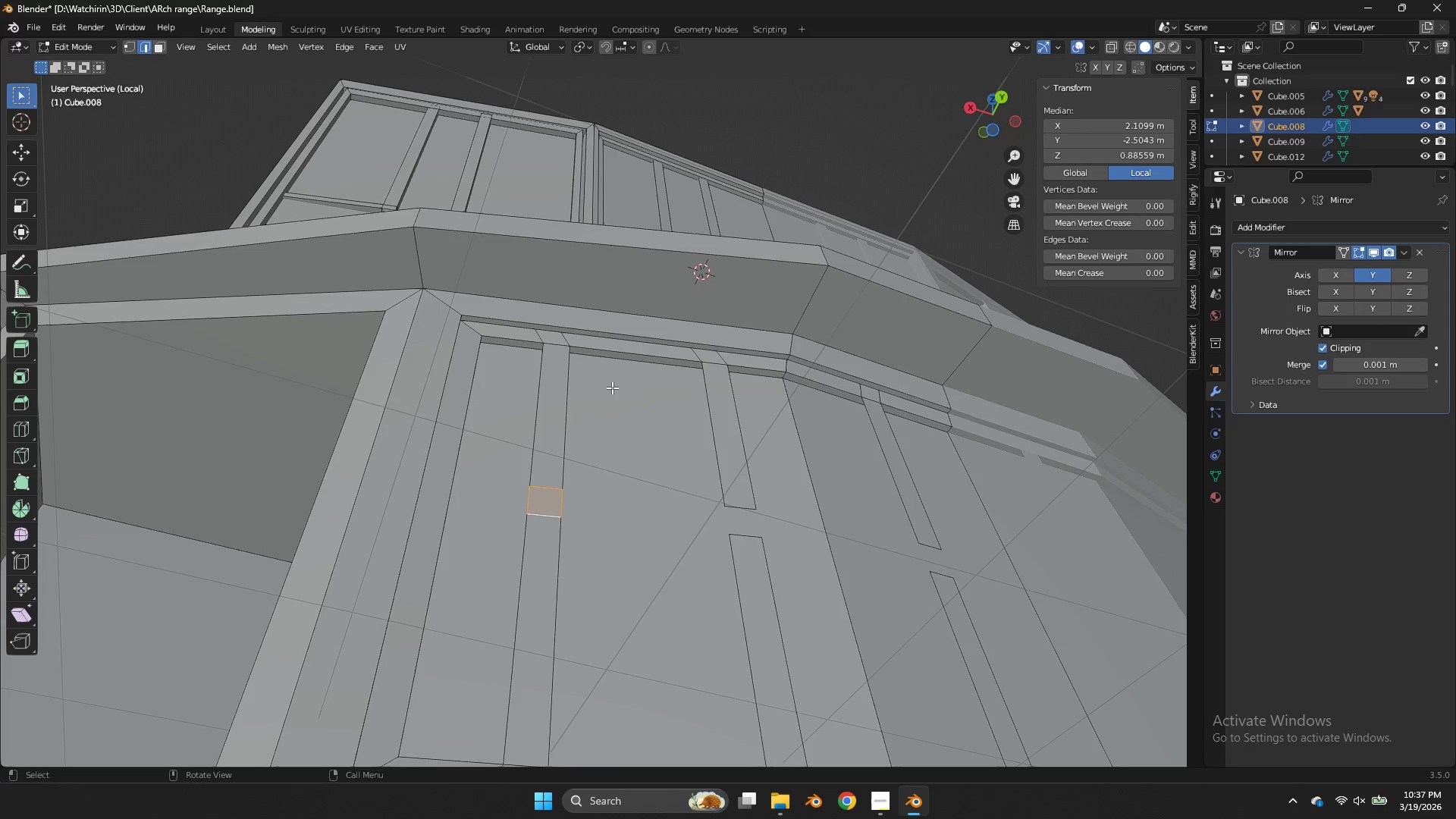 
key(Control+Z)
 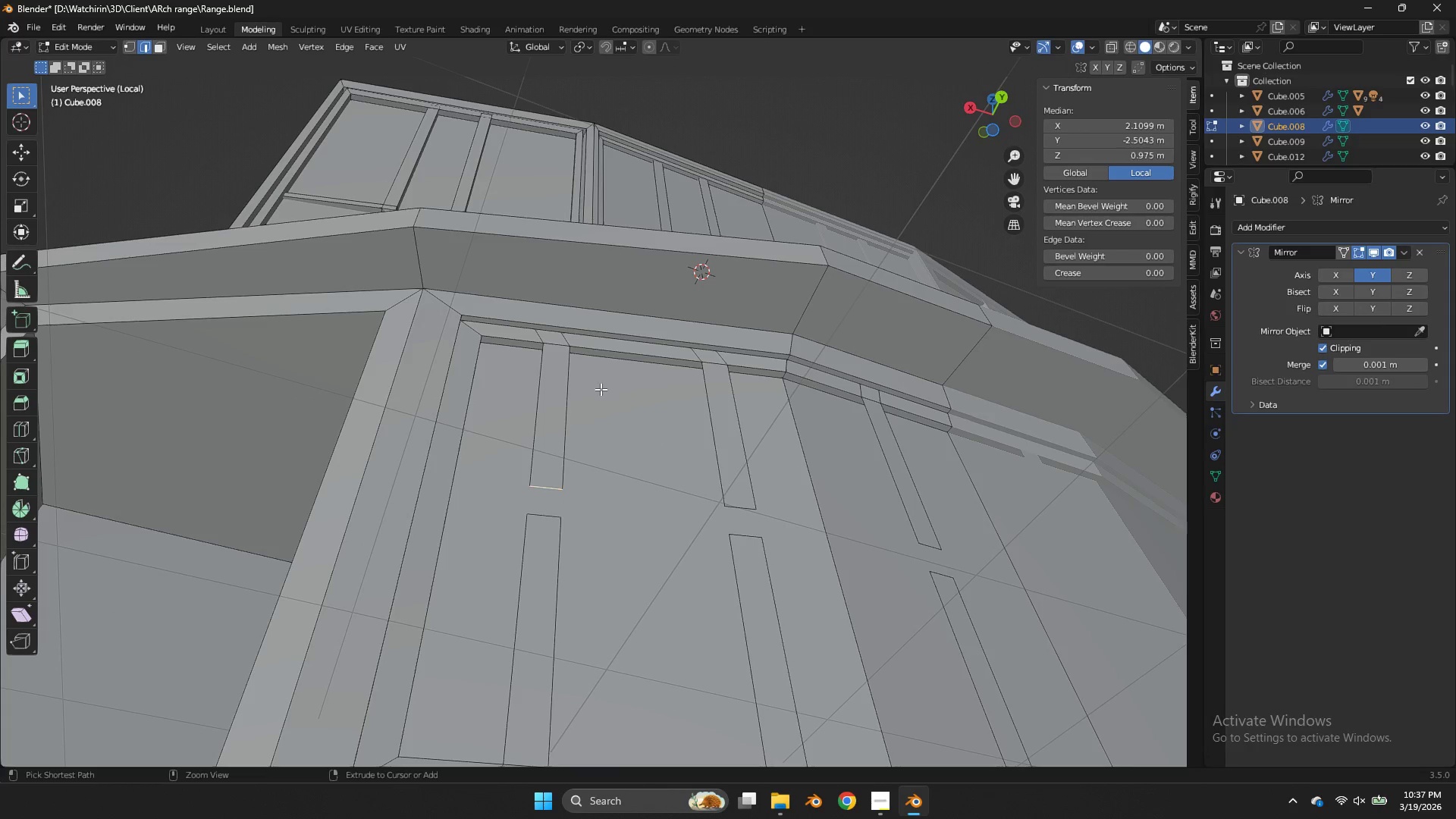 
key(Control+Z)
 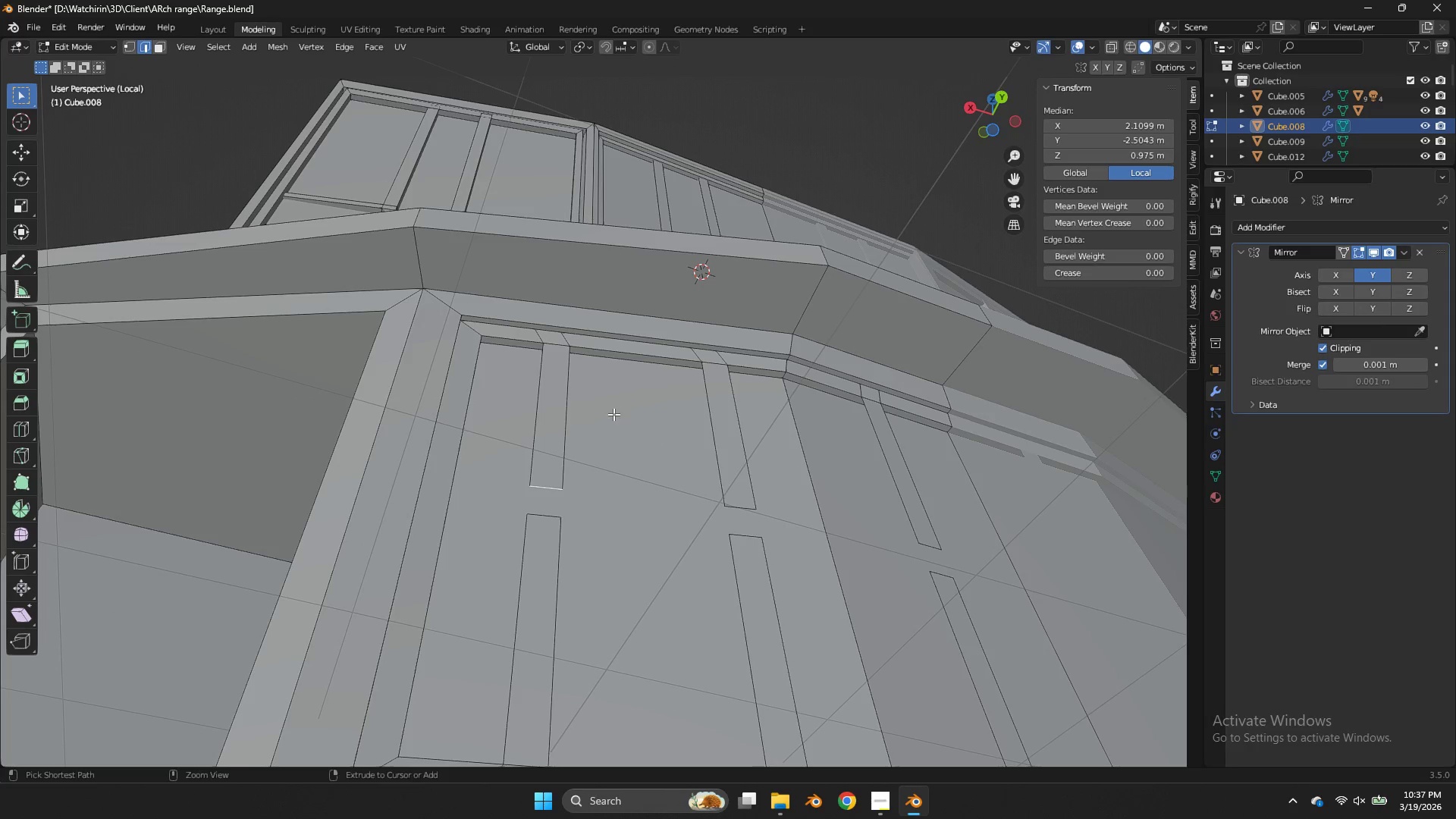 
key(Control+Z)
 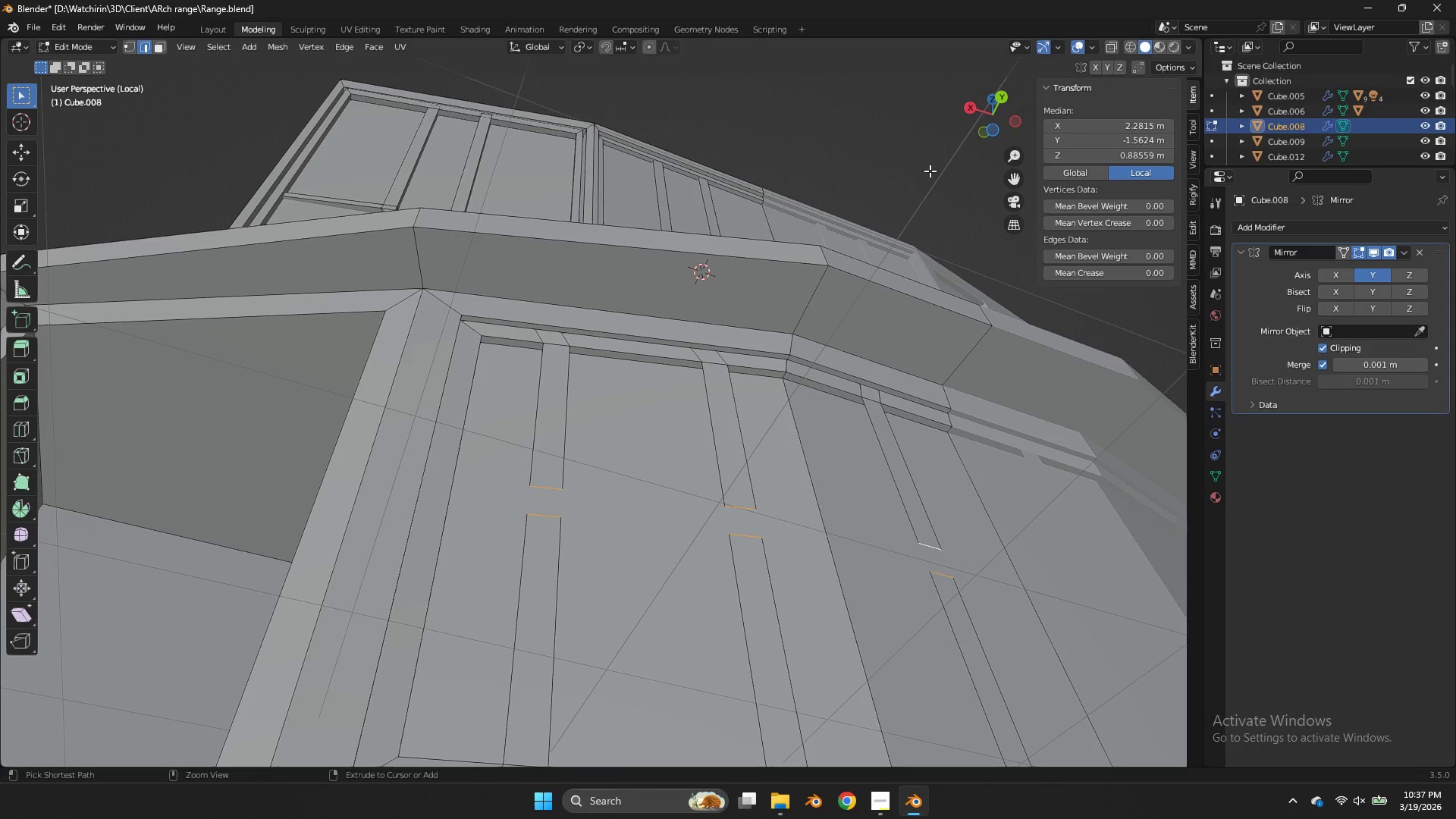 
key(Control+Z)
 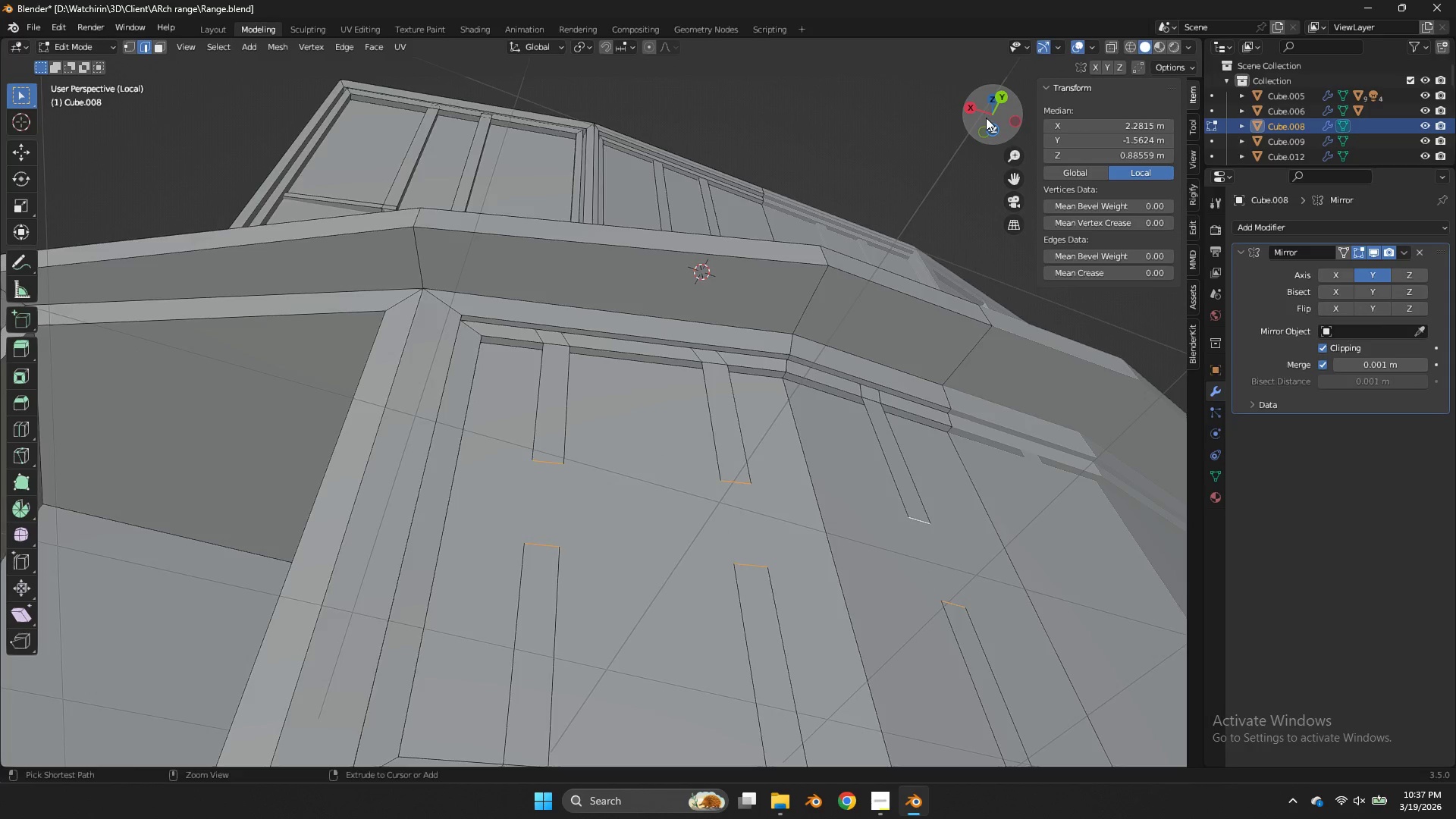 
left_click_drag(start_coordinate=[987, 117], to_coordinate=[975, 228])
 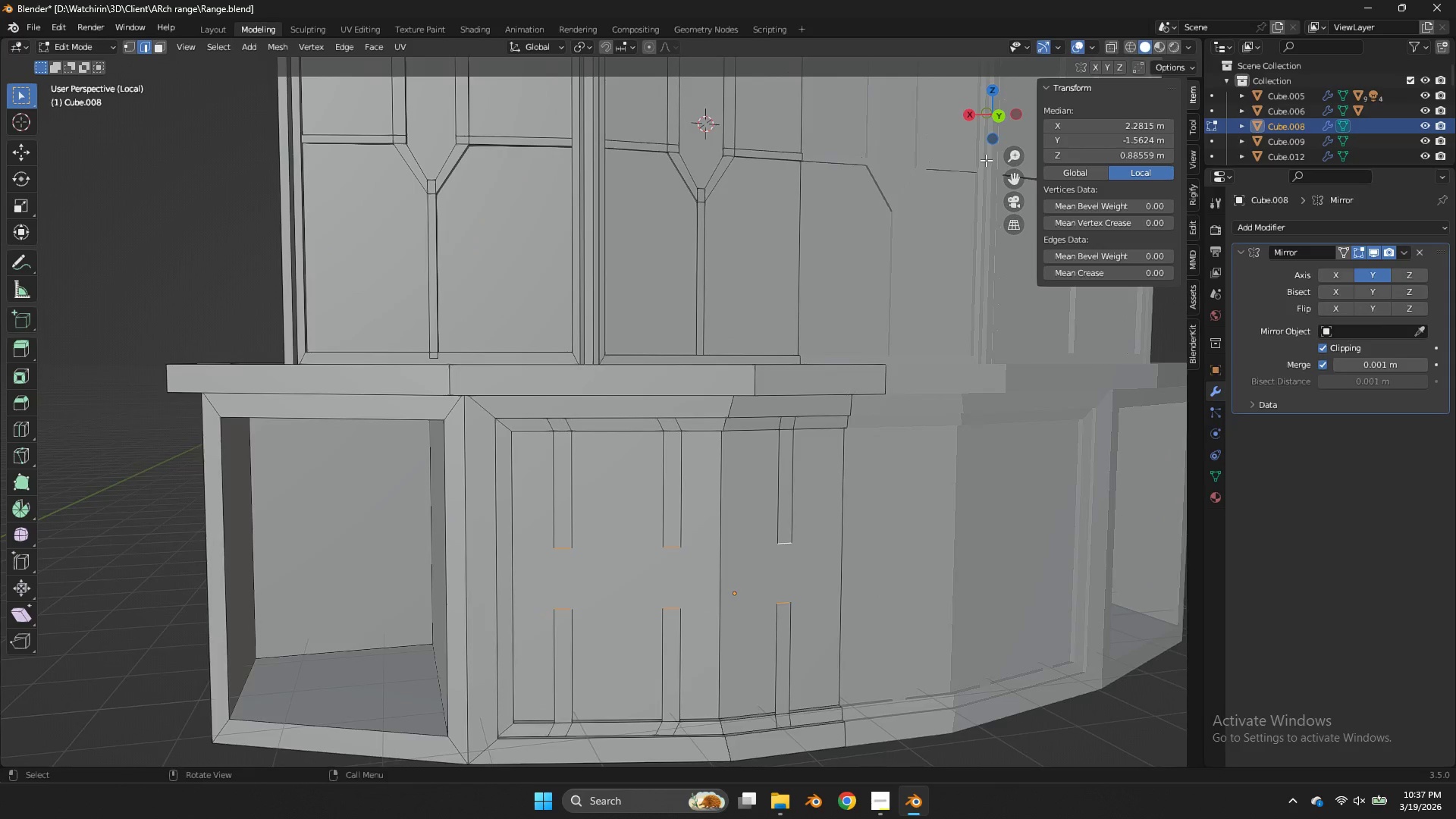 
scroll: coordinate [616, 417], scroll_direction: down, amount: 3.0
 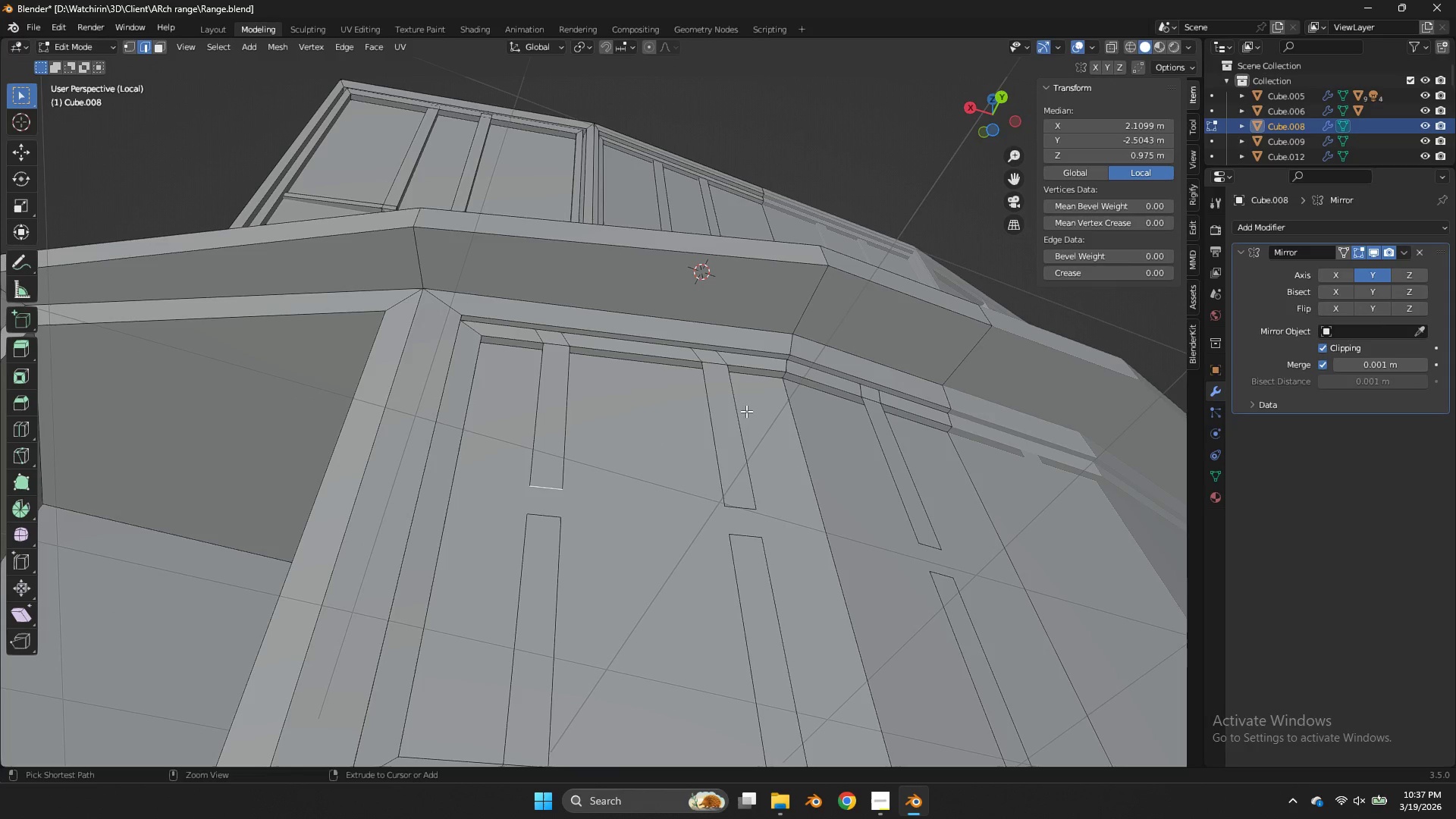 
key(Control+ControlLeft)
 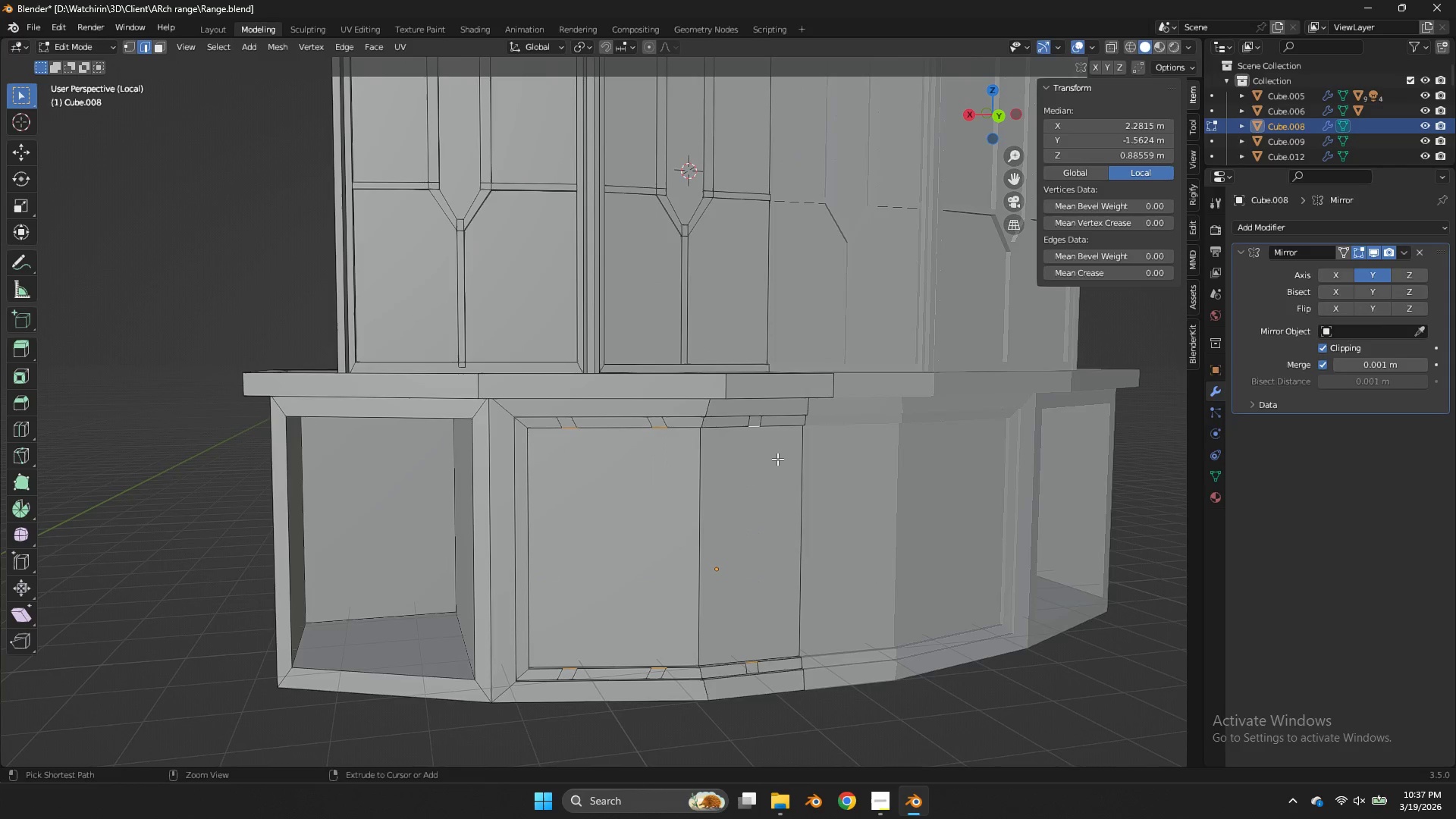 
key(Control+Z)
 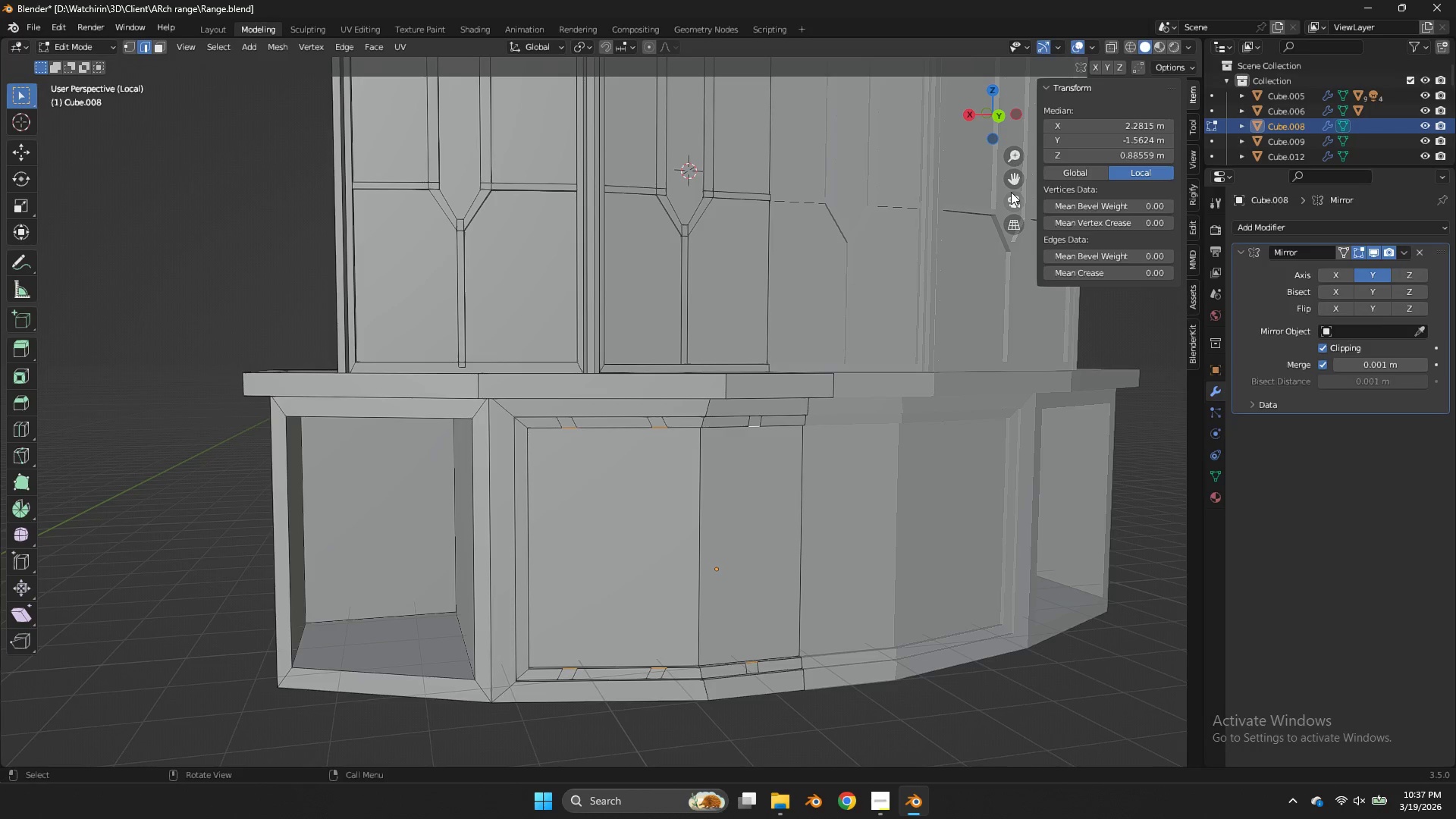 
left_click_drag(start_coordinate=[1013, 188], to_coordinate=[1012, 745])
 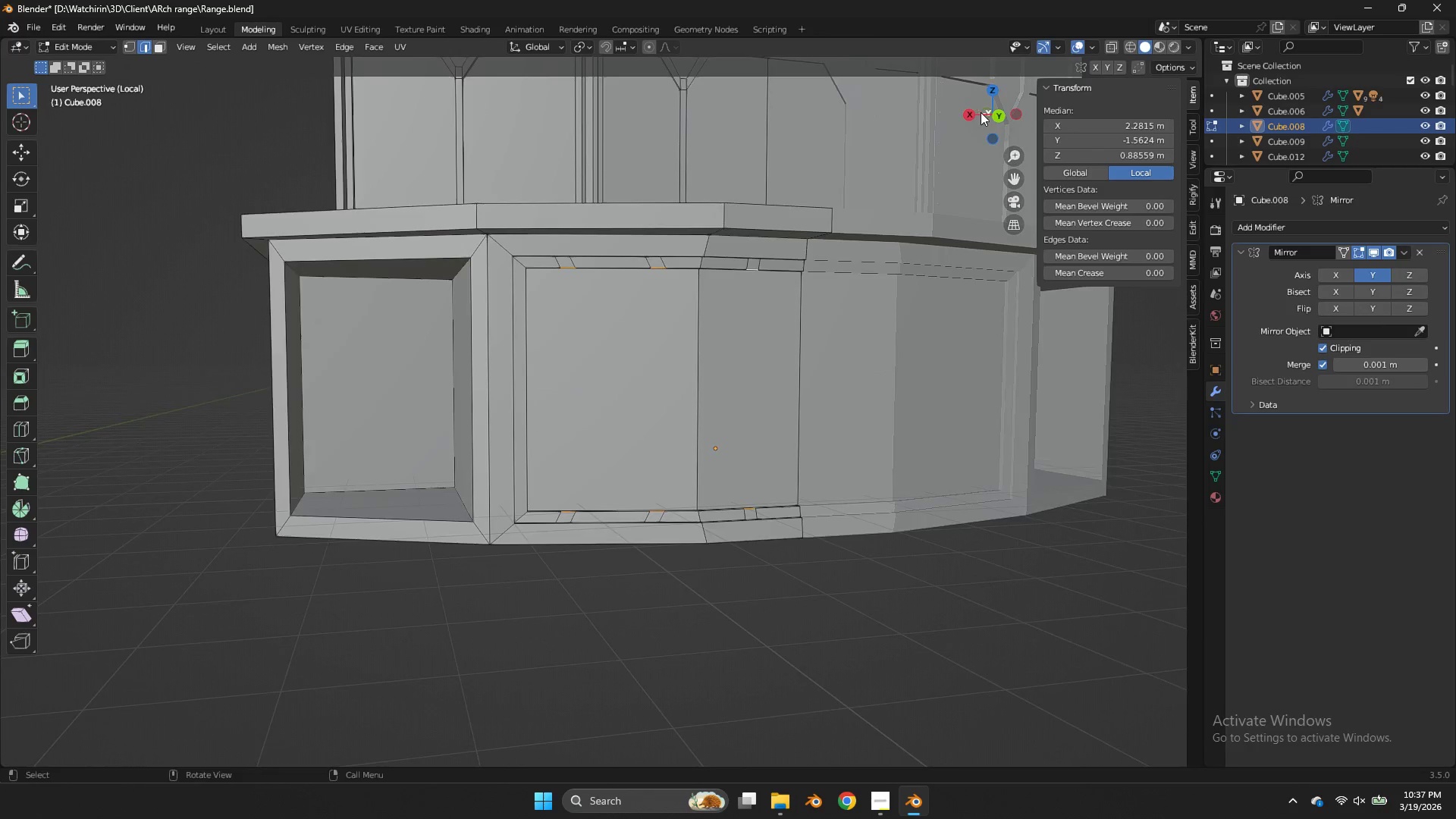 
scroll: coordinate [986, 162], scroll_direction: down, amount: 3.0
 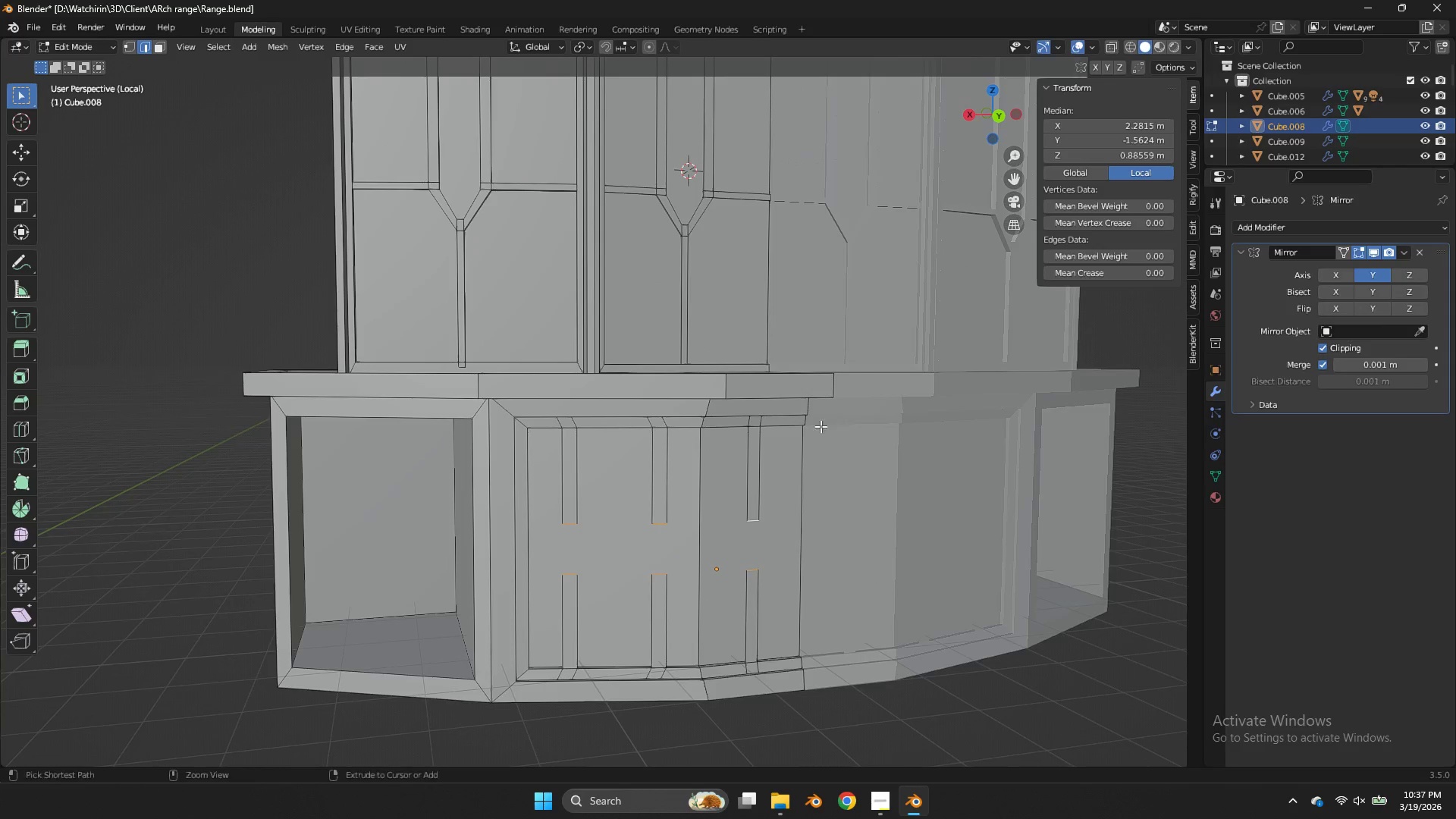 
left_click_drag(start_coordinate=[978, 115], to_coordinate=[1054, 99])
 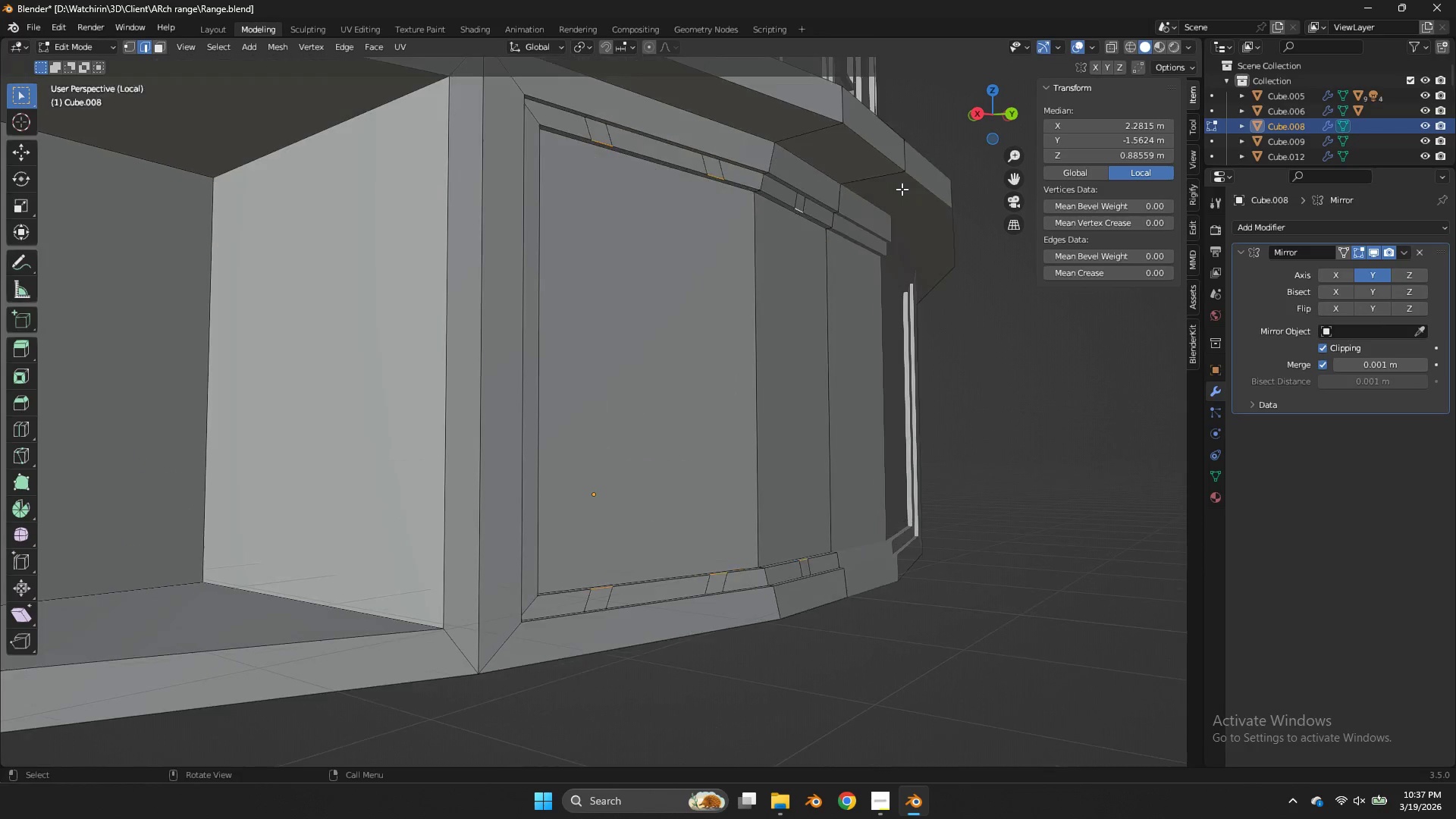 
left_click([605, 142])
 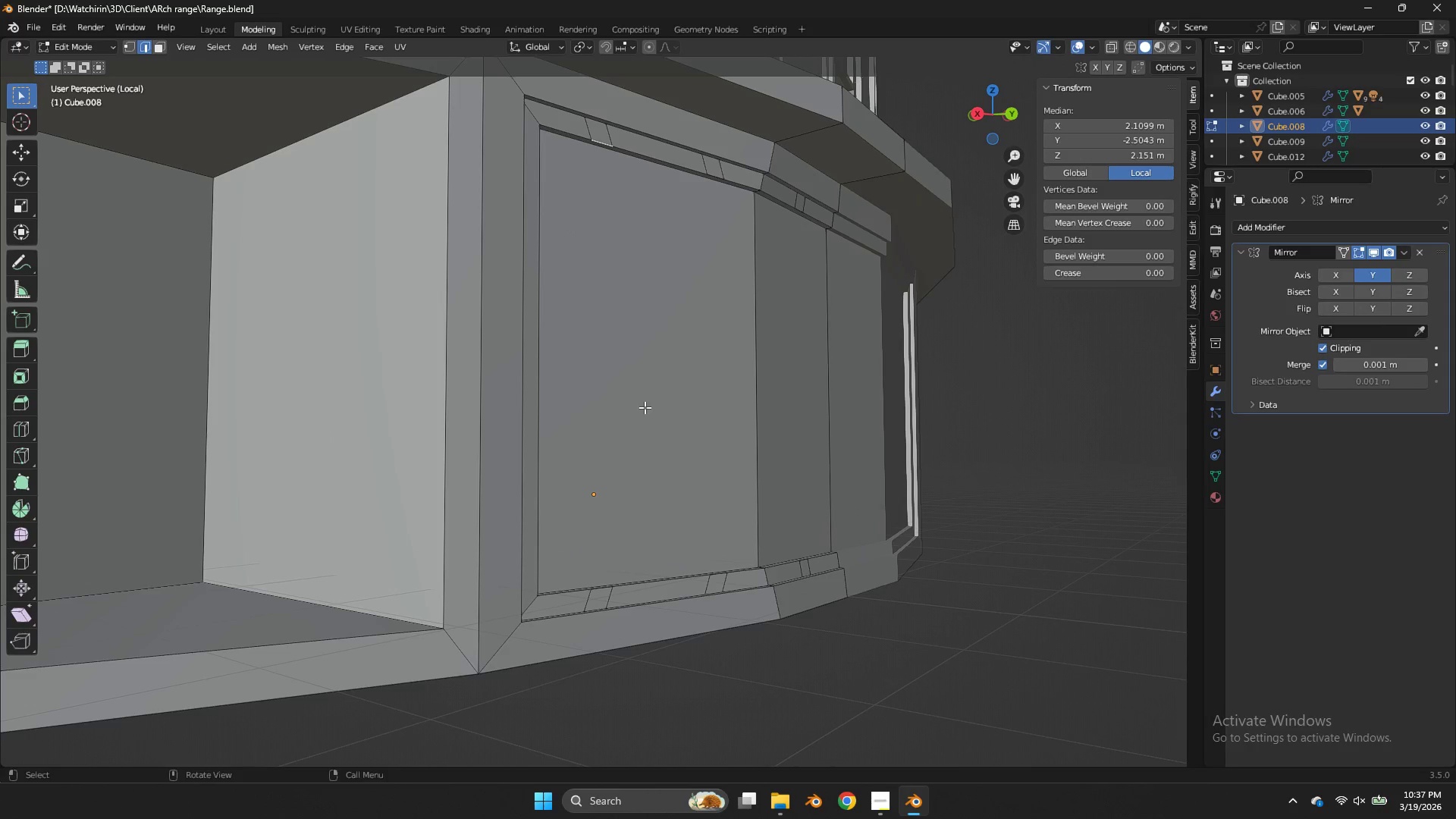 
hold_key(key=ShiftLeft, duration=0.92)
 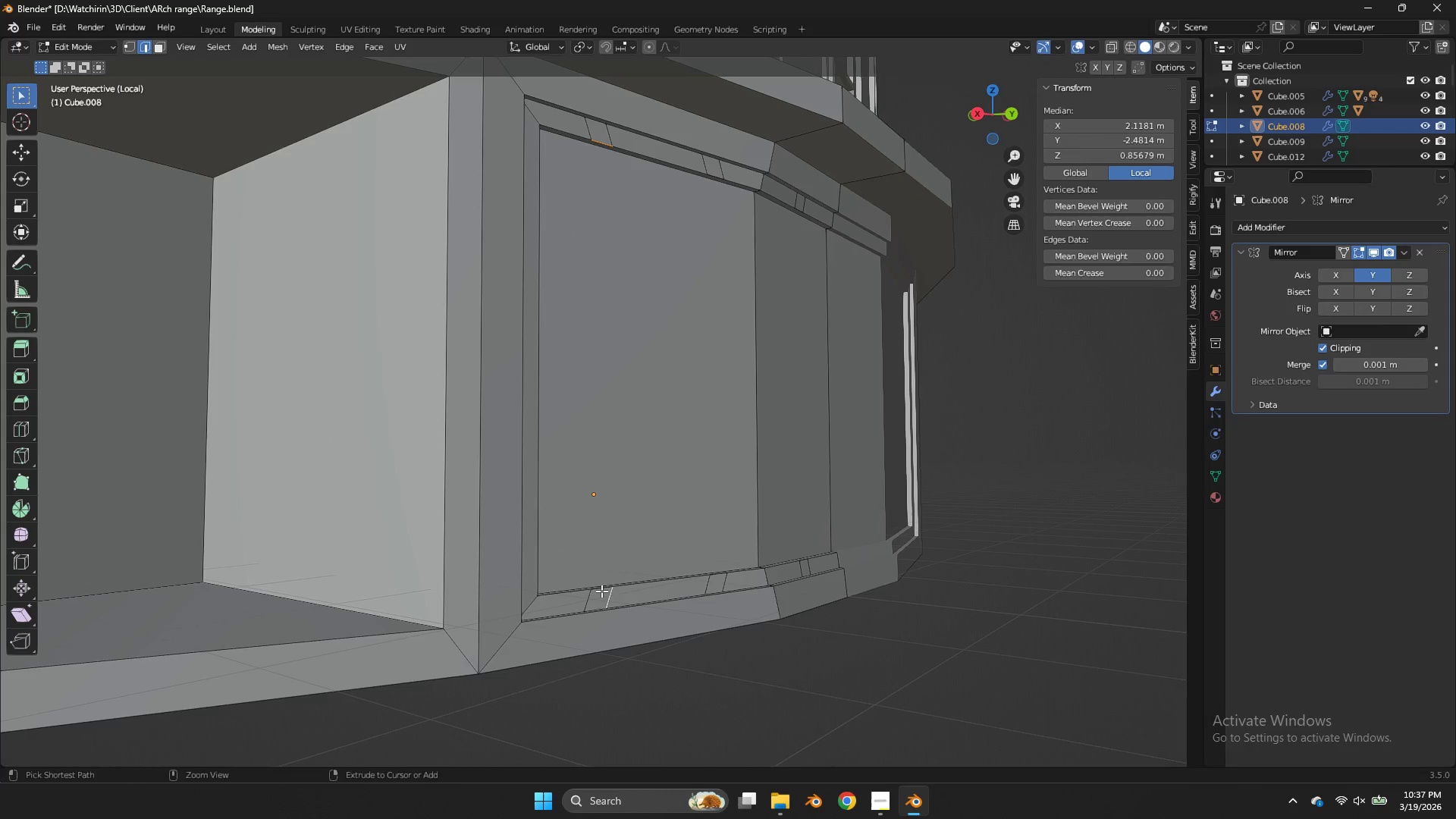 
scroll: coordinate [902, 189], scroll_direction: up, amount: 3.0
 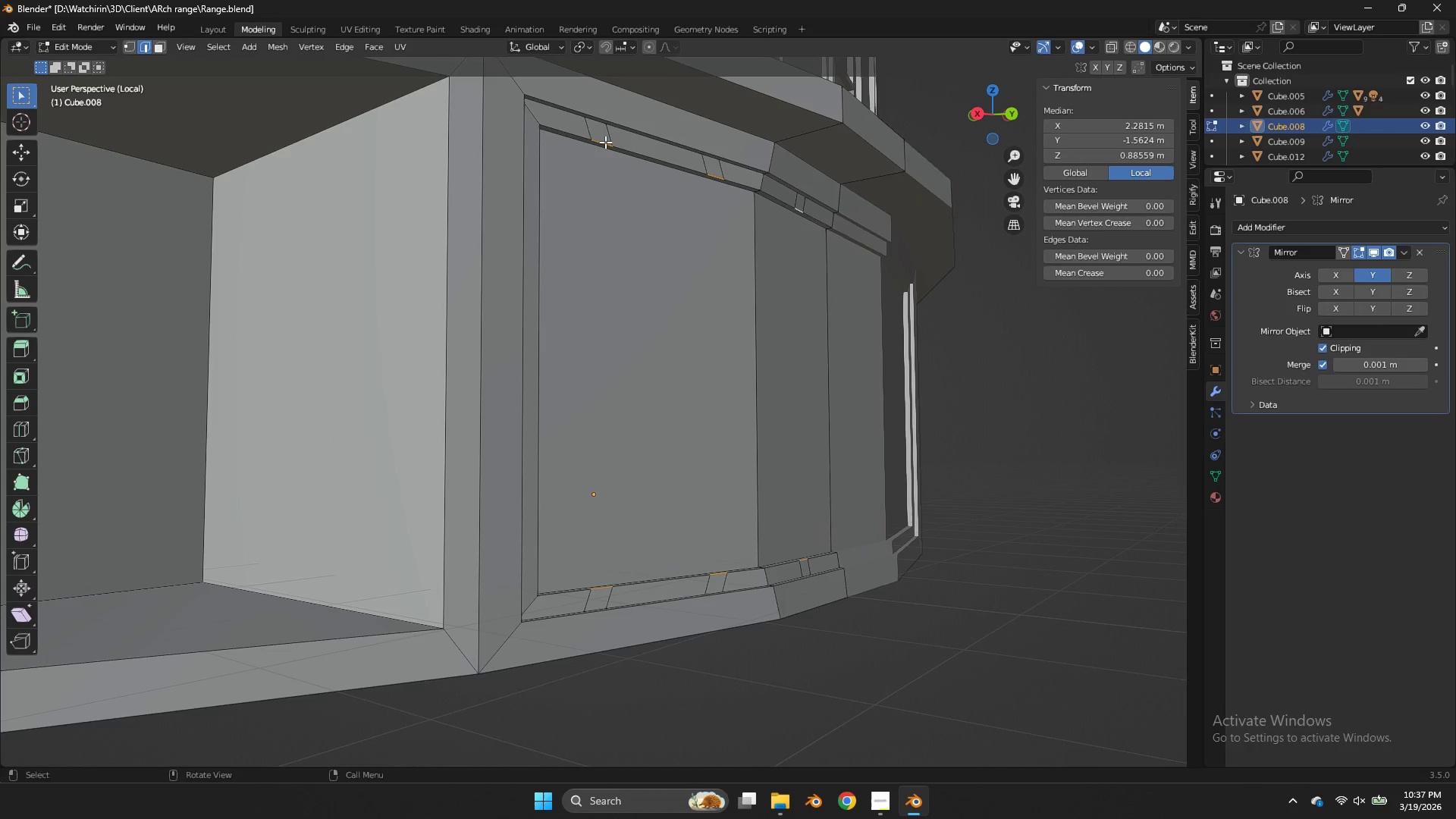 
left_click([604, 594])
 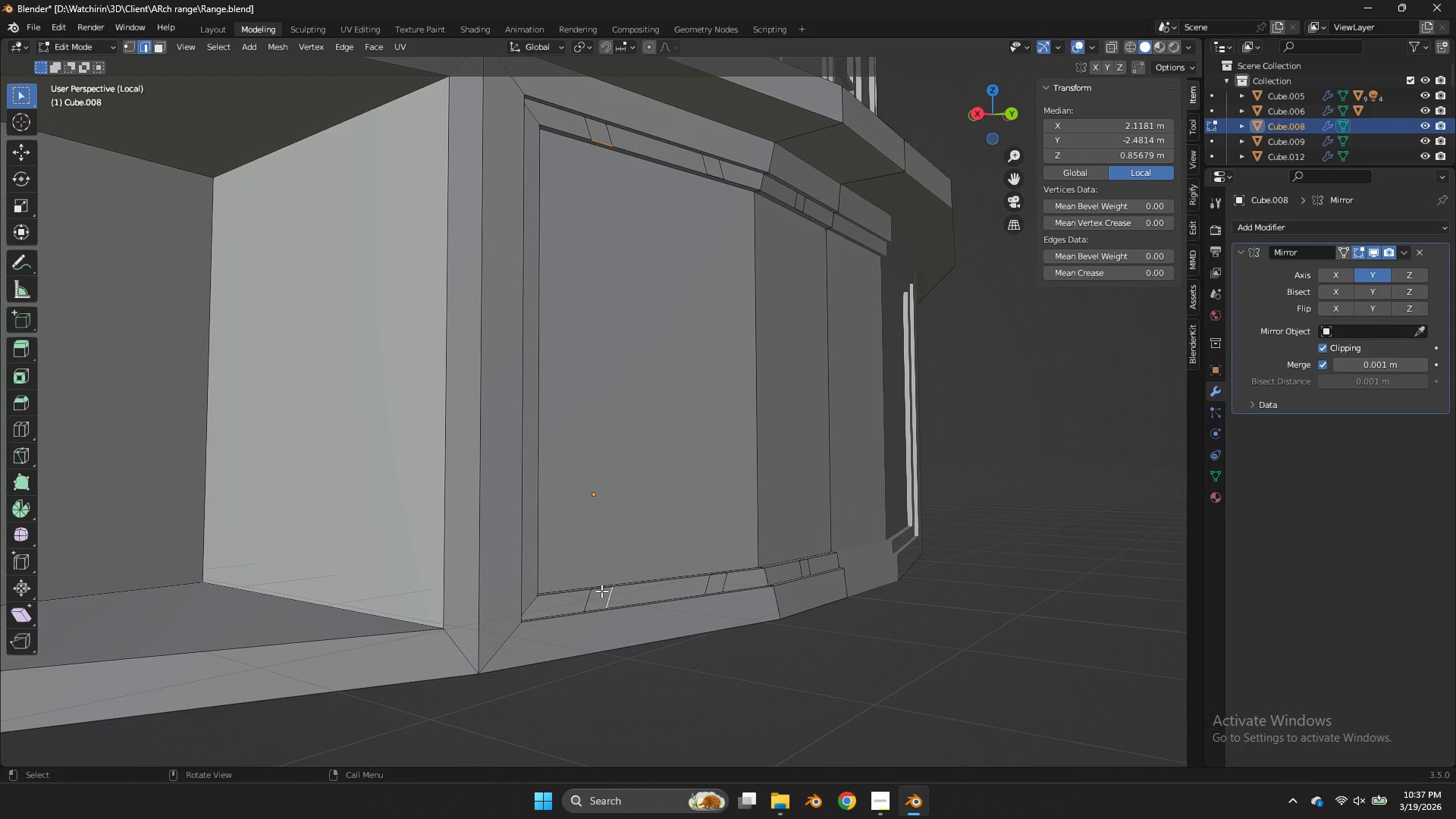 
key(Control+ControlLeft)
 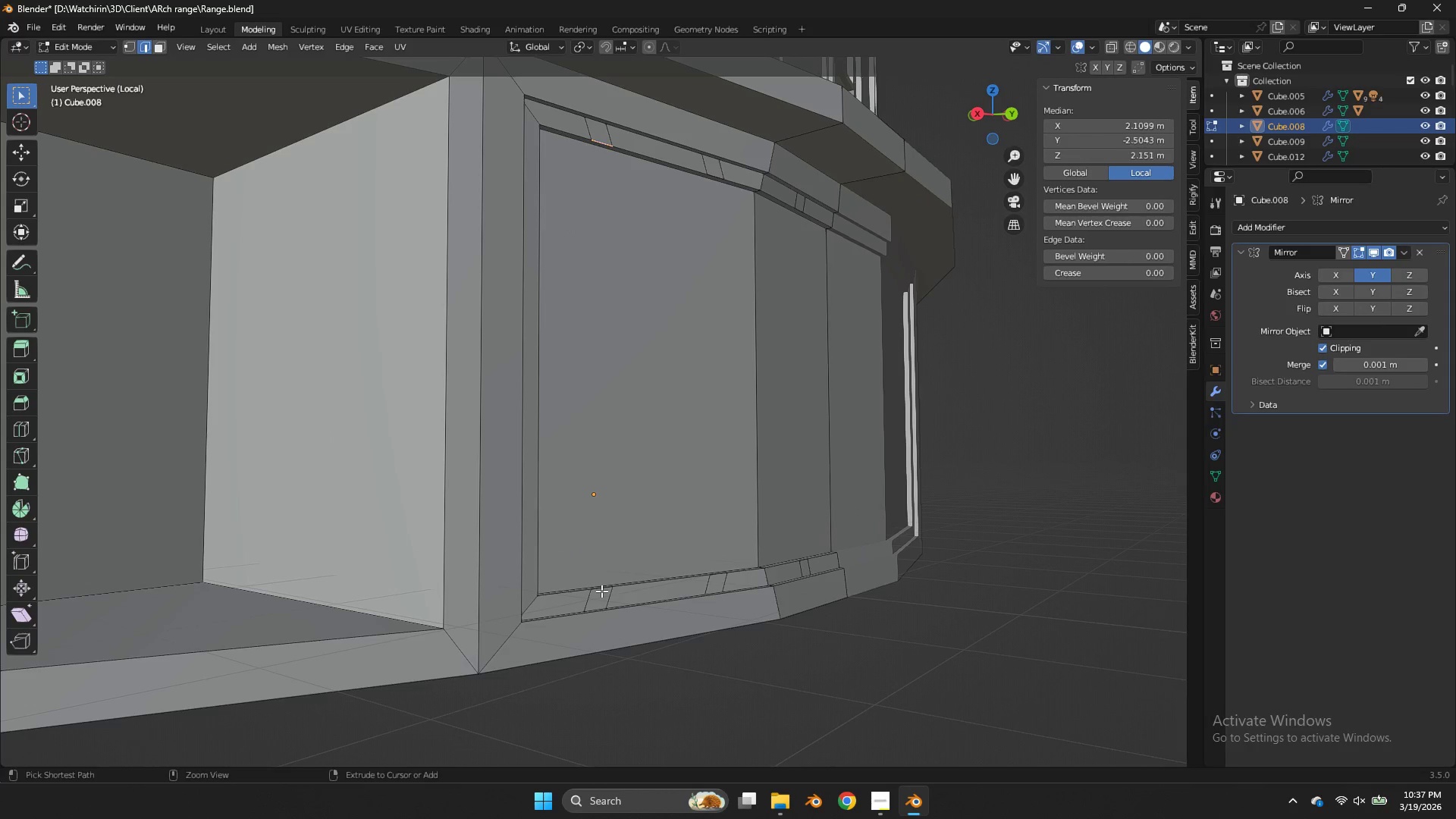 
key(Control+Z)
 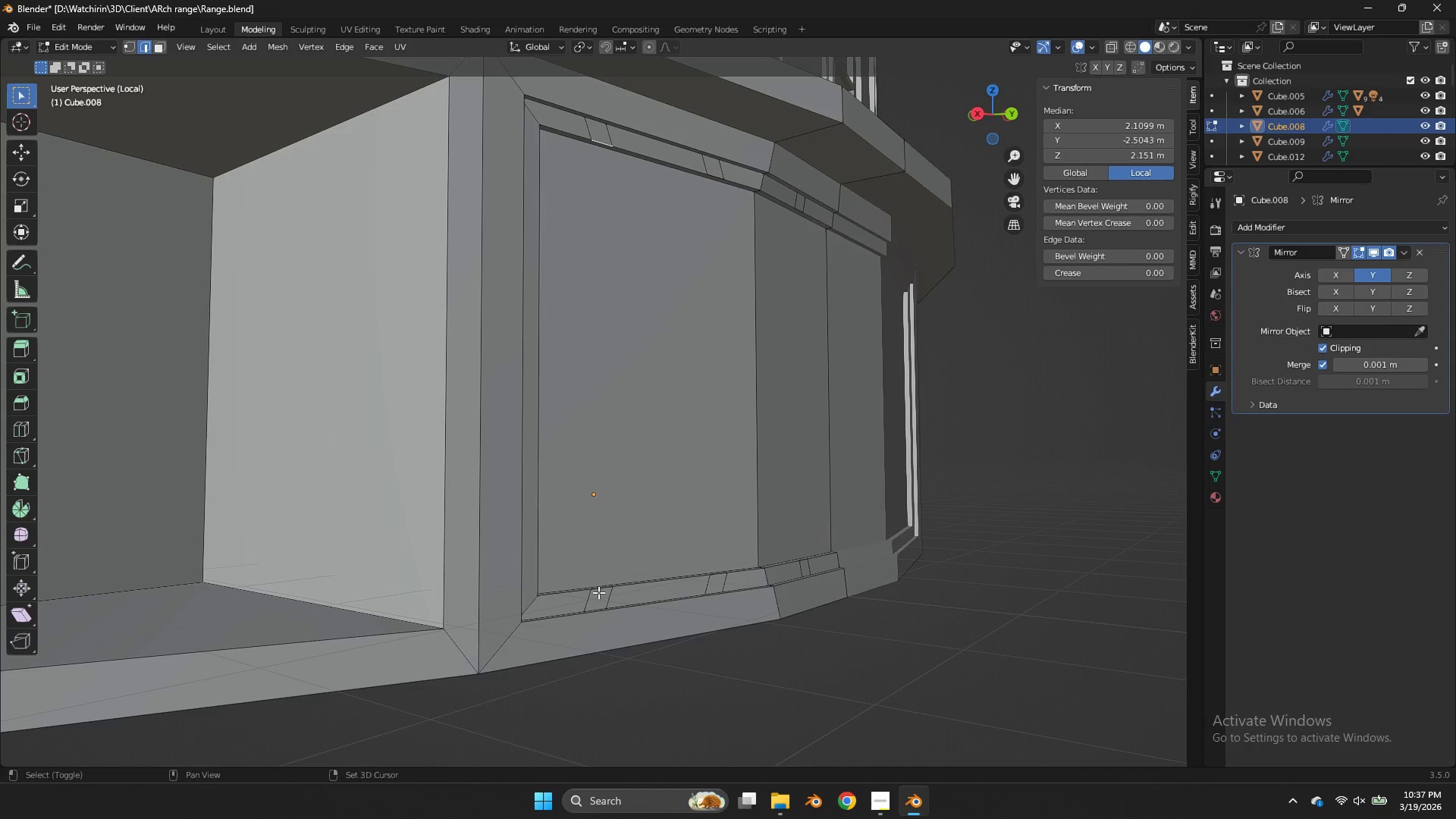 
hold_key(key=ShiftLeft, duration=0.31)
left_click([598, 592])
 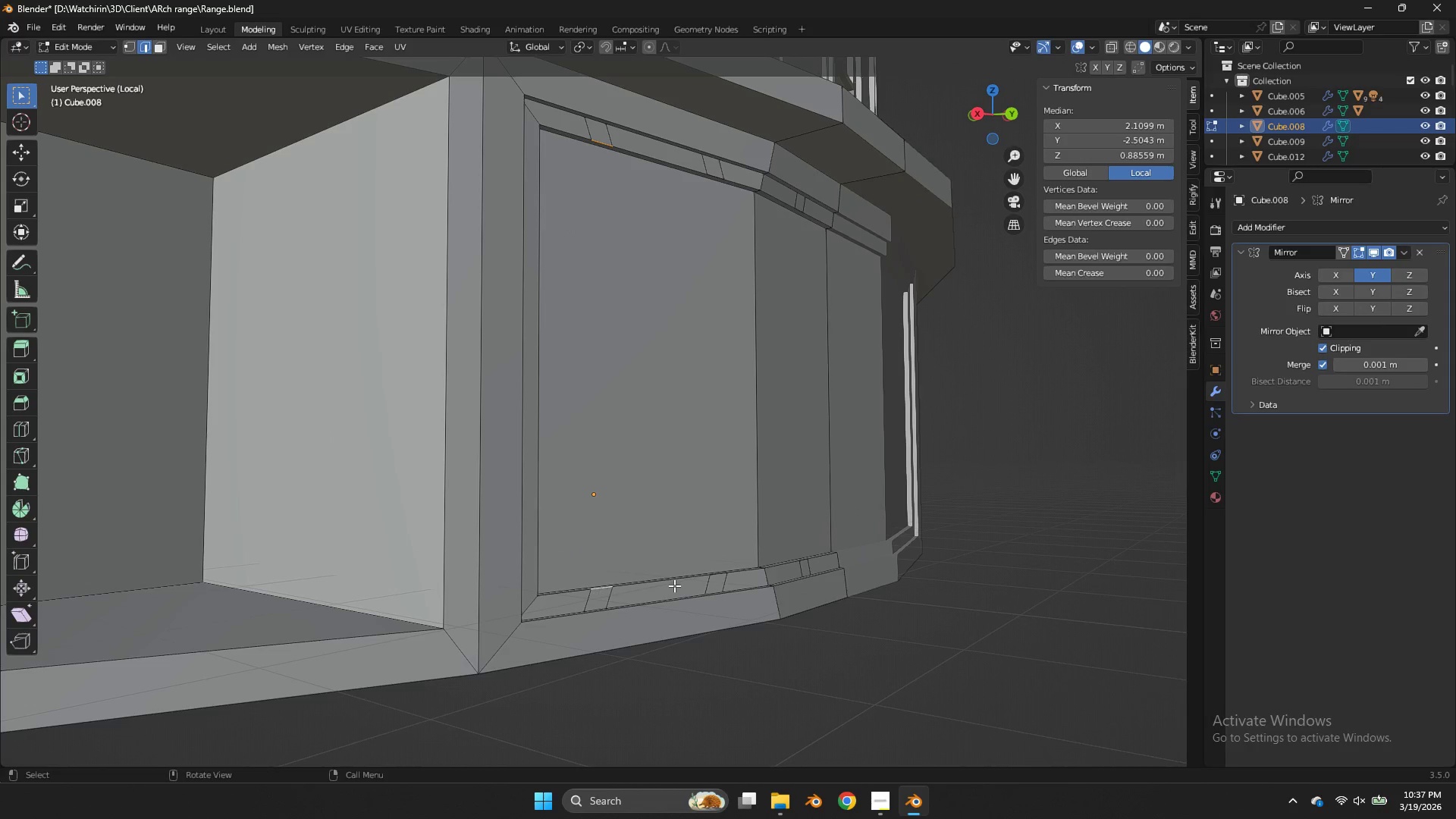 
key(F)
 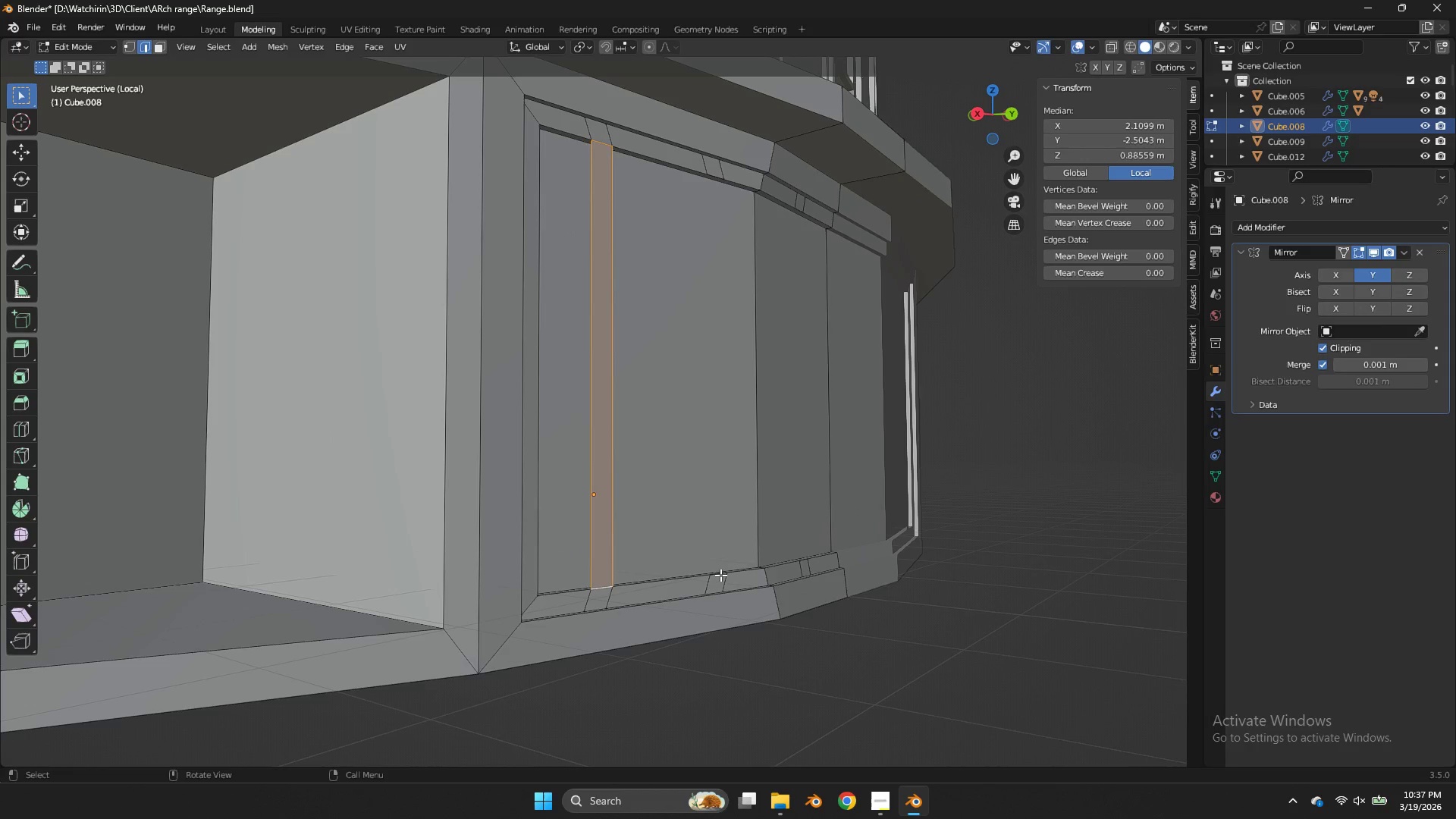 
left_click([720, 575])
 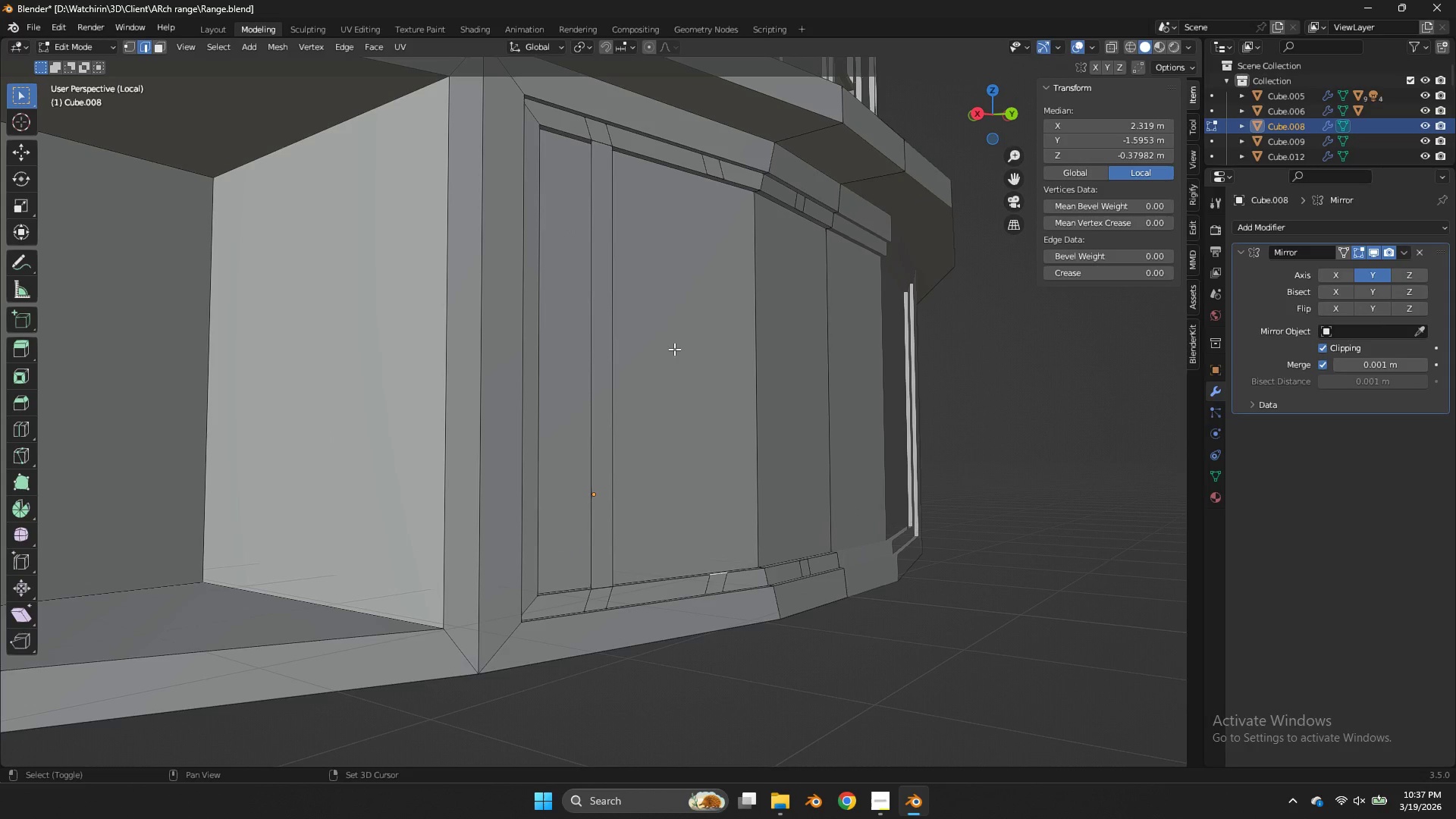 
hold_key(key=ShiftLeft, duration=1.22)
left_click([715, 174])
 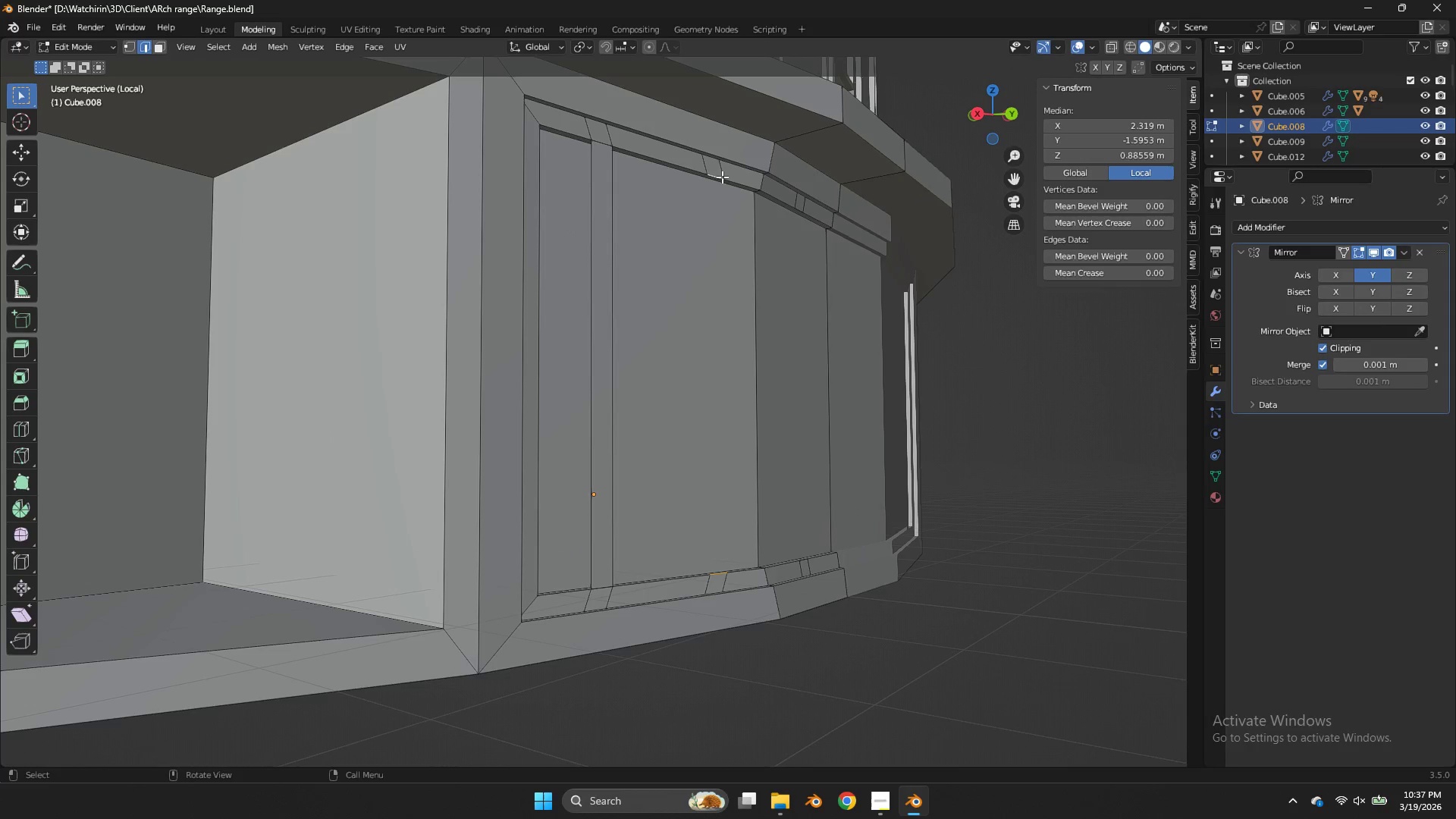 
key(F)
 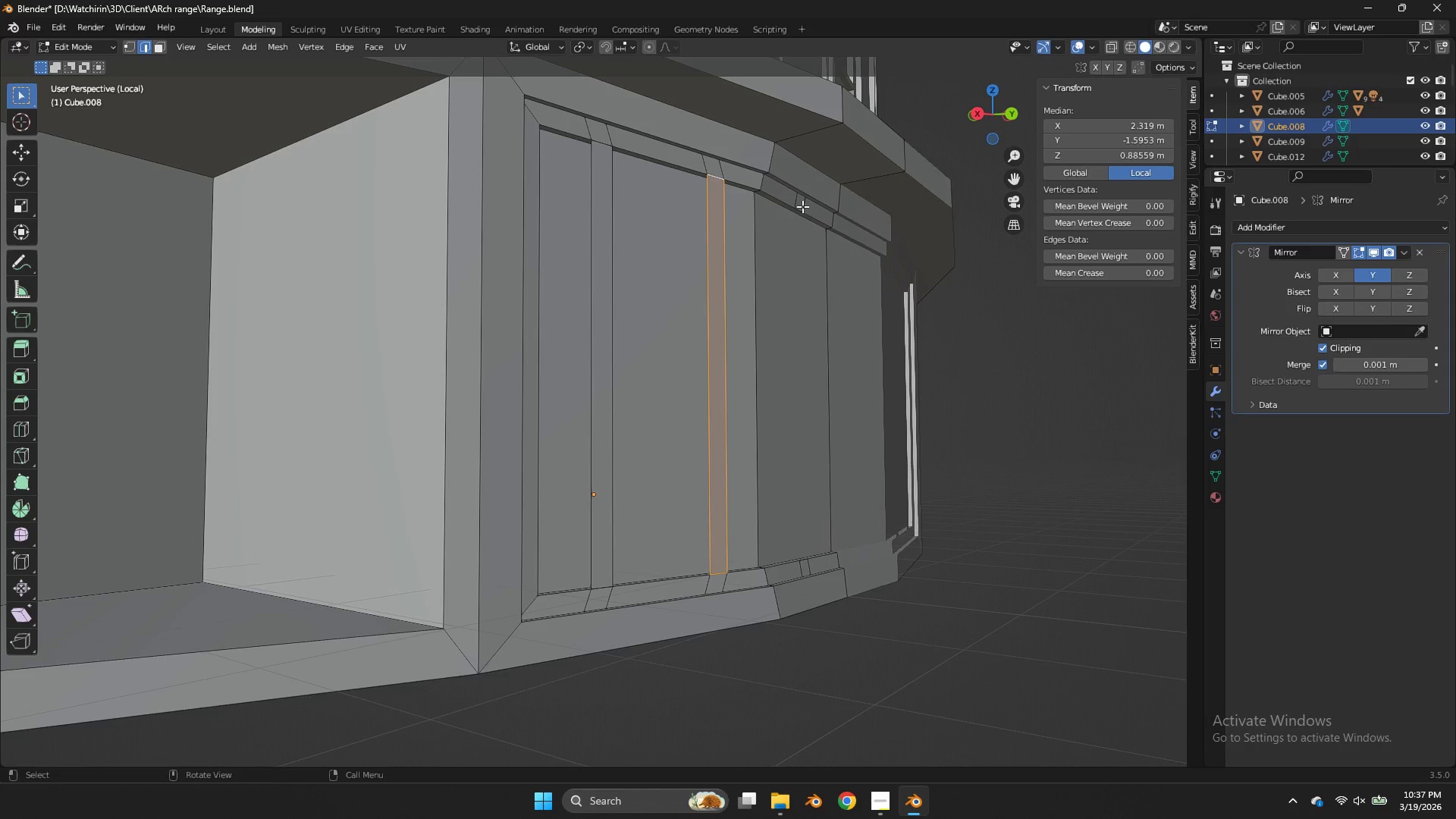 
left_click([800, 209])
 